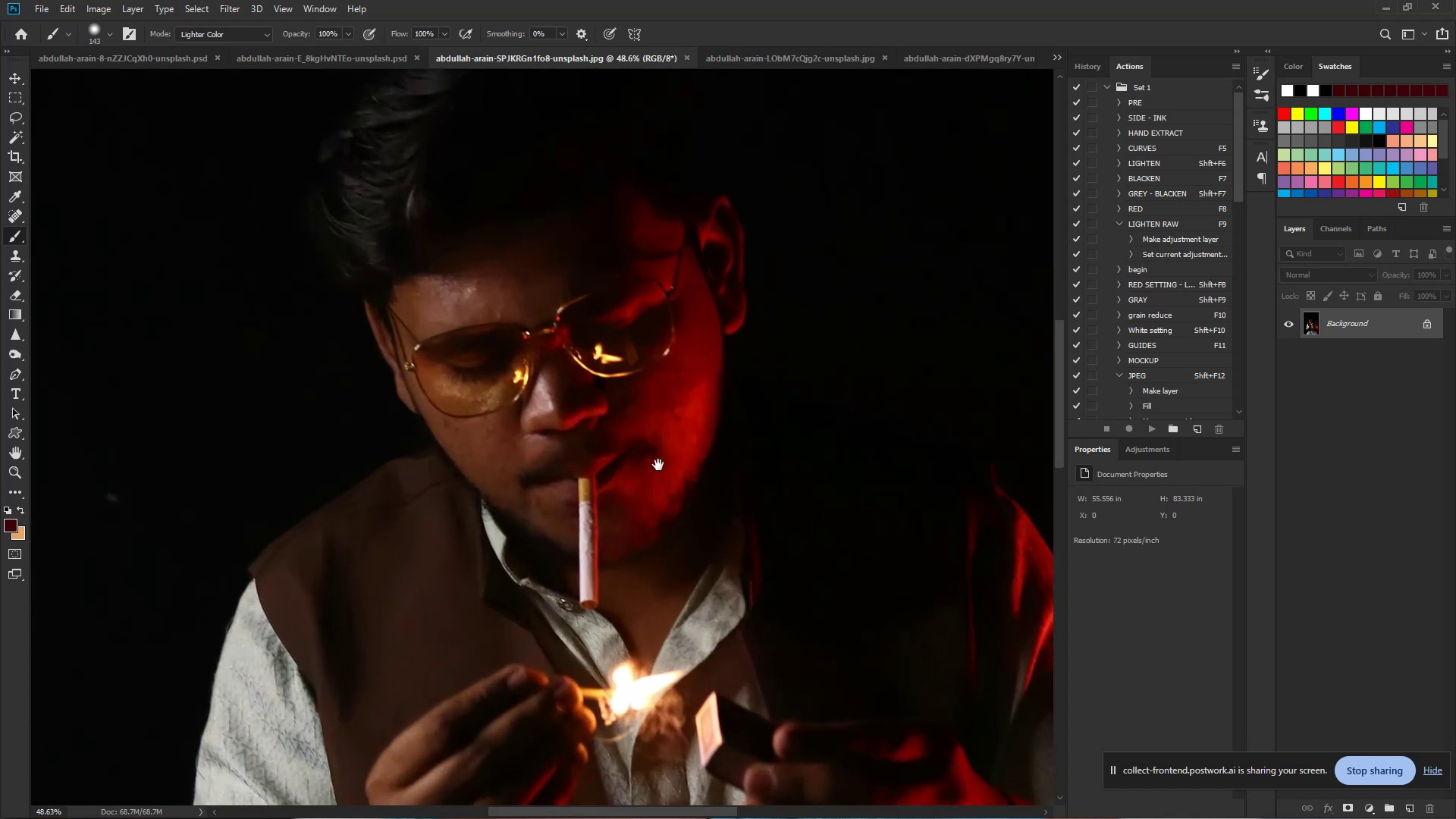 
hold_key(key=Space, duration=0.82)
 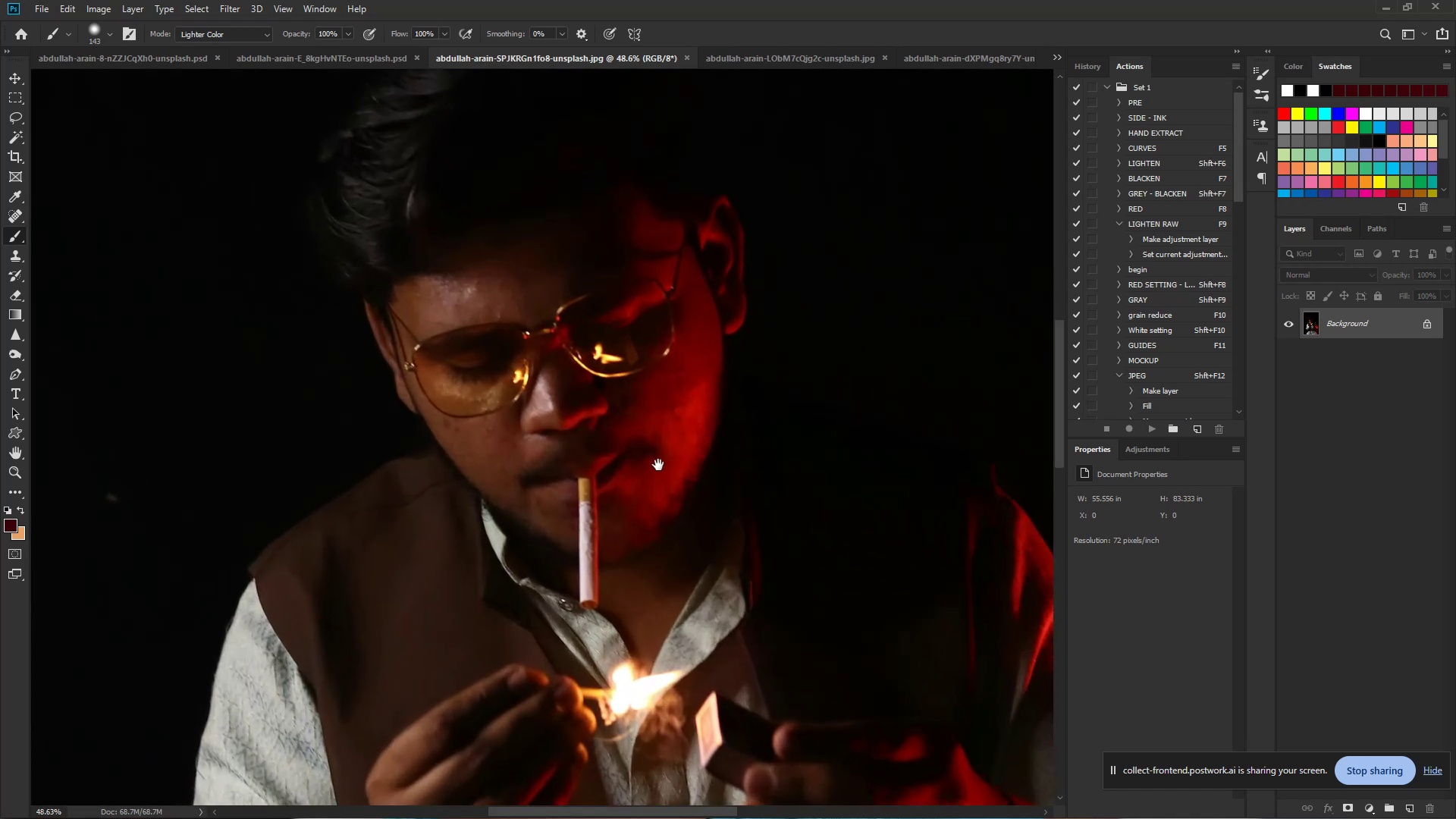 
left_click_drag(start_coordinate=[518, 363], to_coordinate=[603, 382])
 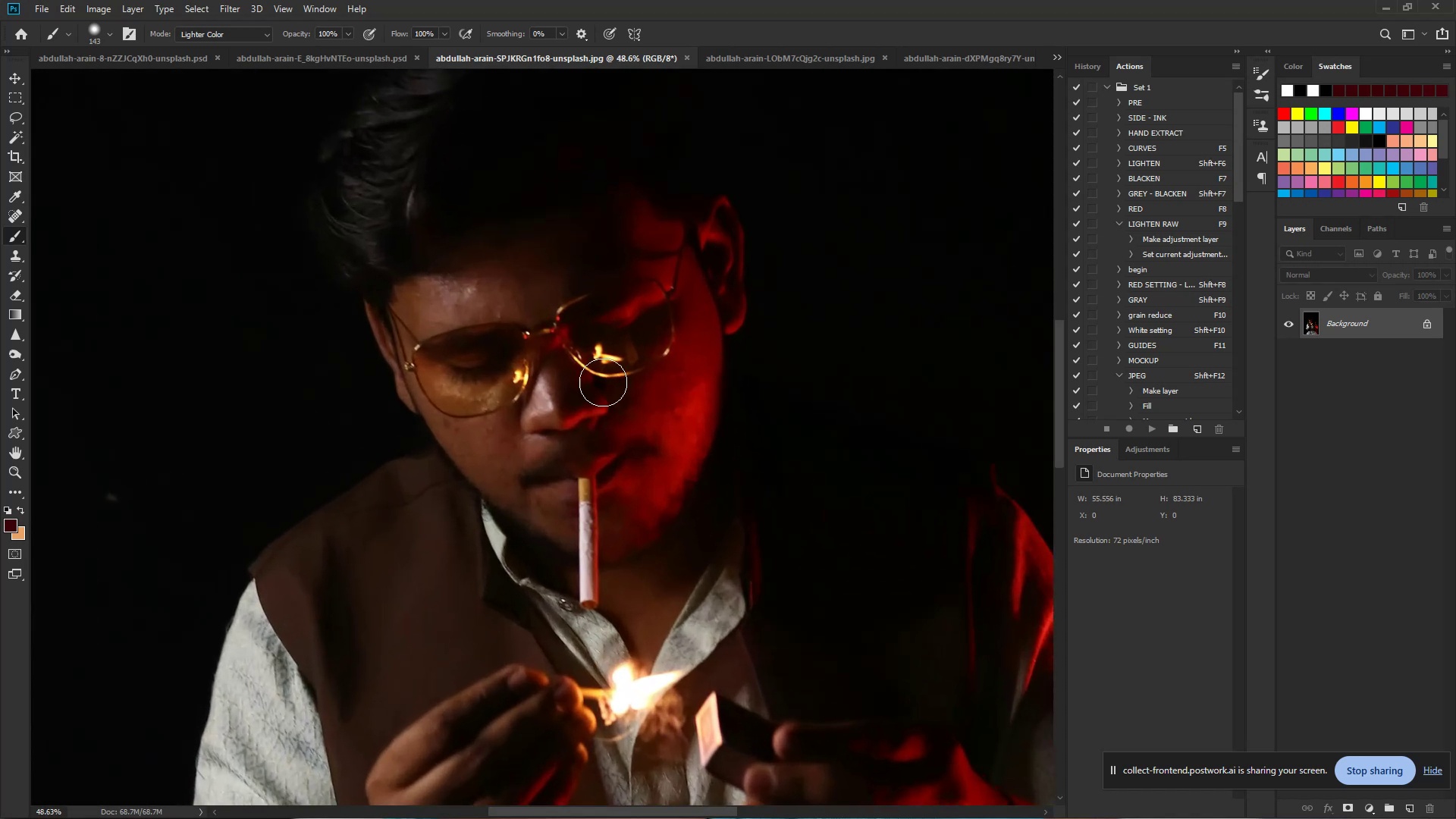 
hold_key(key=Space, duration=1.26)
 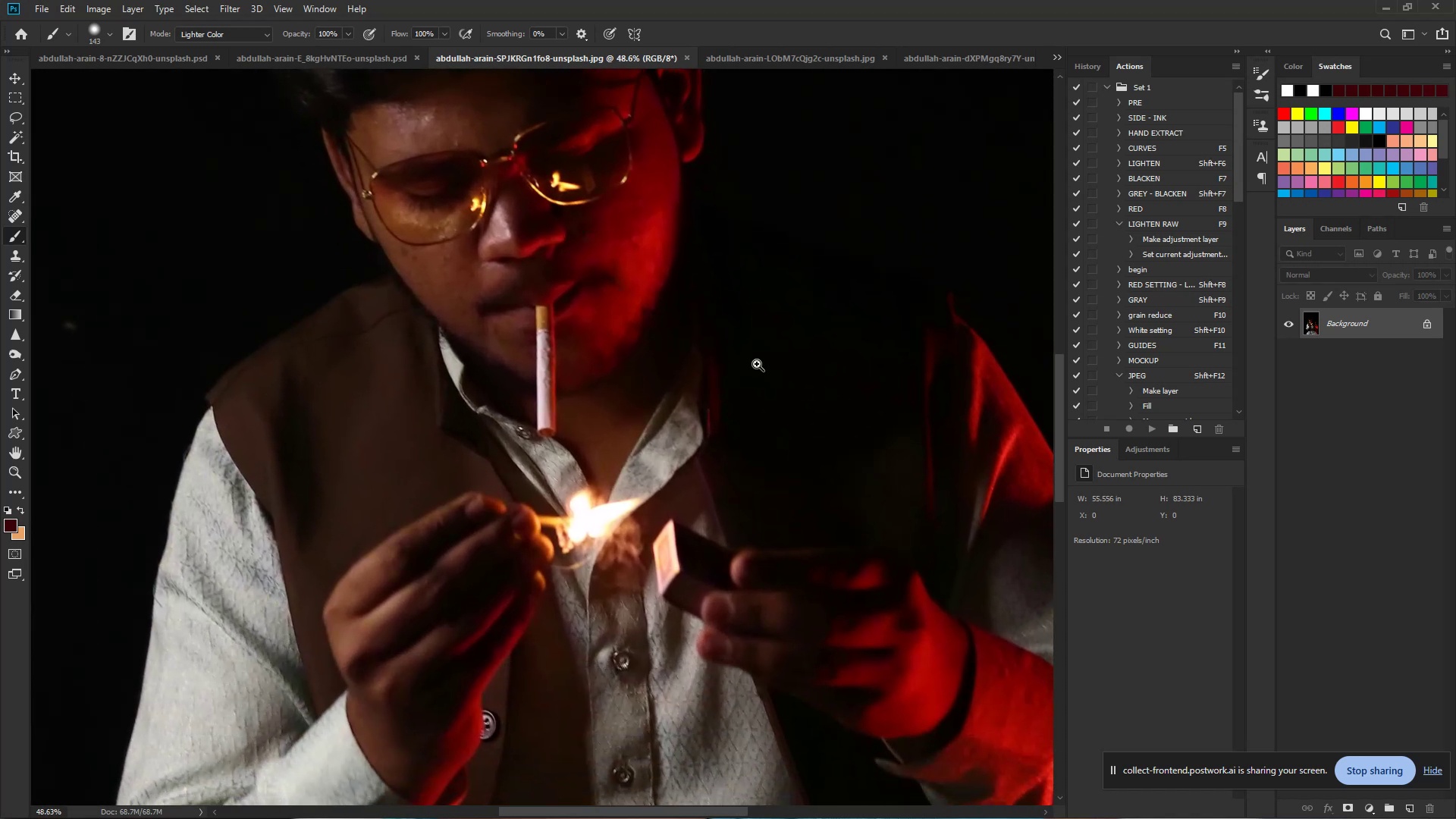 
left_click_drag(start_coordinate=[658, 465], to_coordinate=[616, 293])
 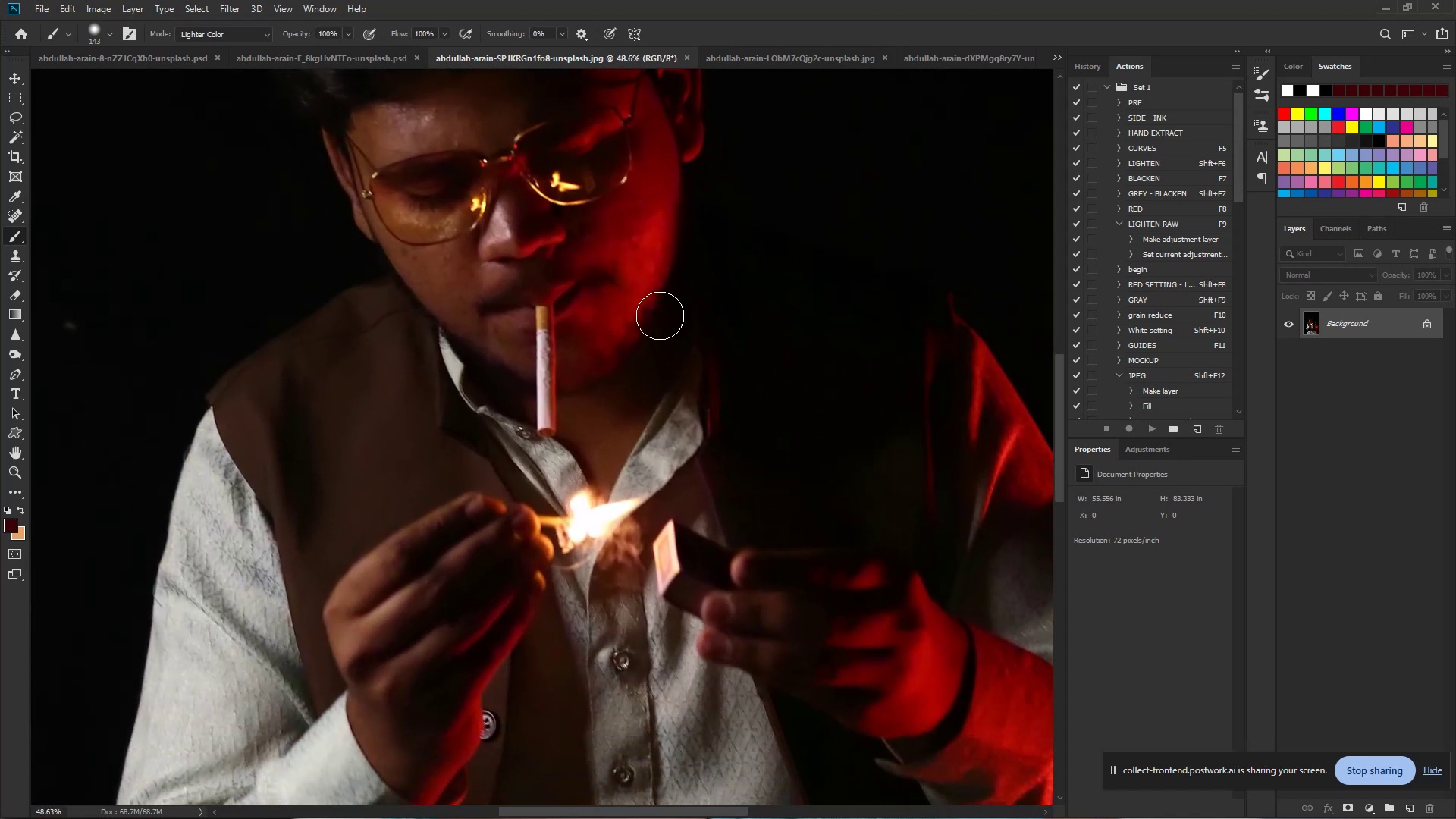 
hold_key(key=ControlLeft, duration=0.56)
 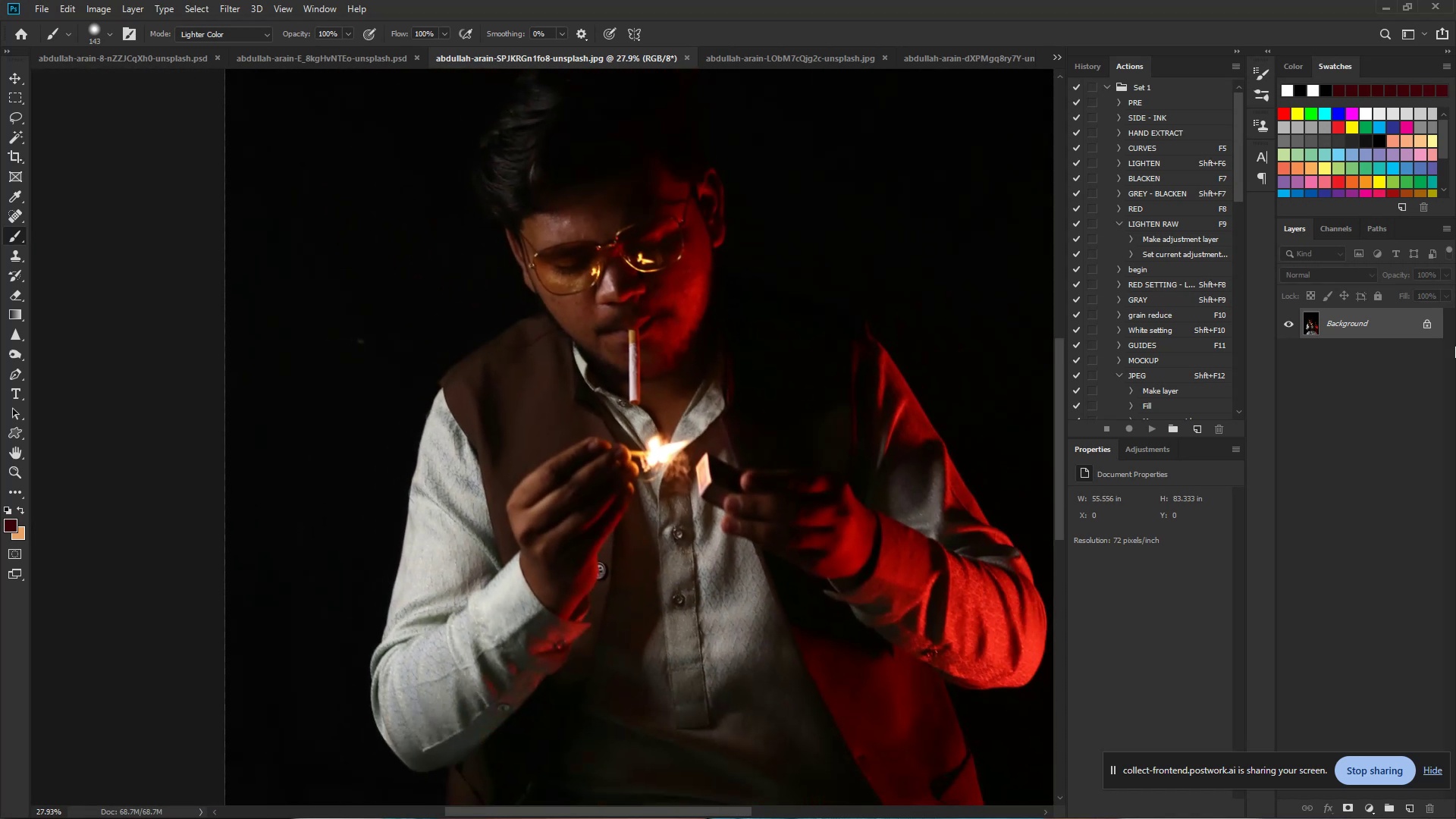 
hold_key(key=Space, duration=0.4)
 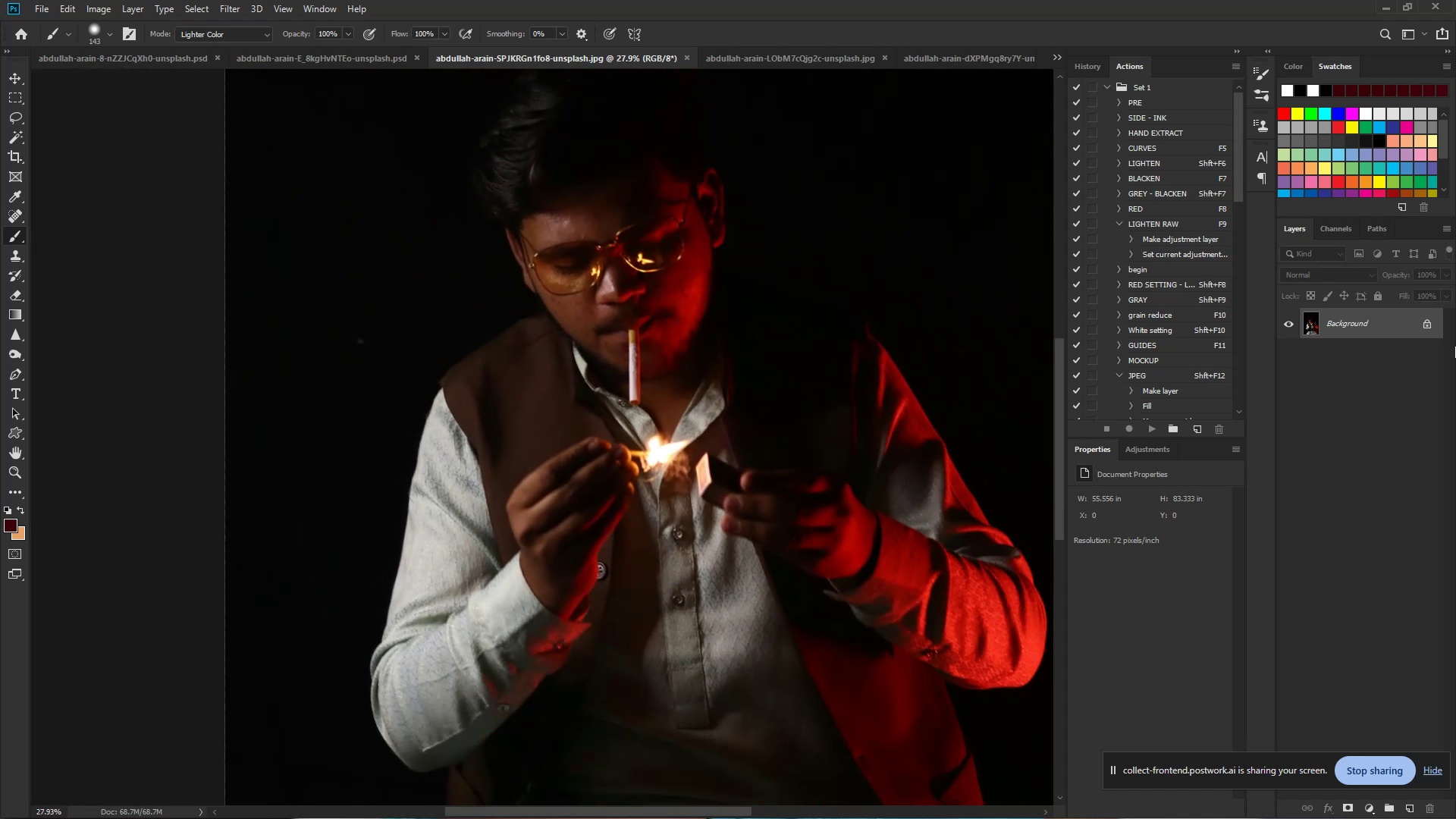 
left_click_drag(start_coordinate=[754, 362], to_coordinate=[714, 353])
 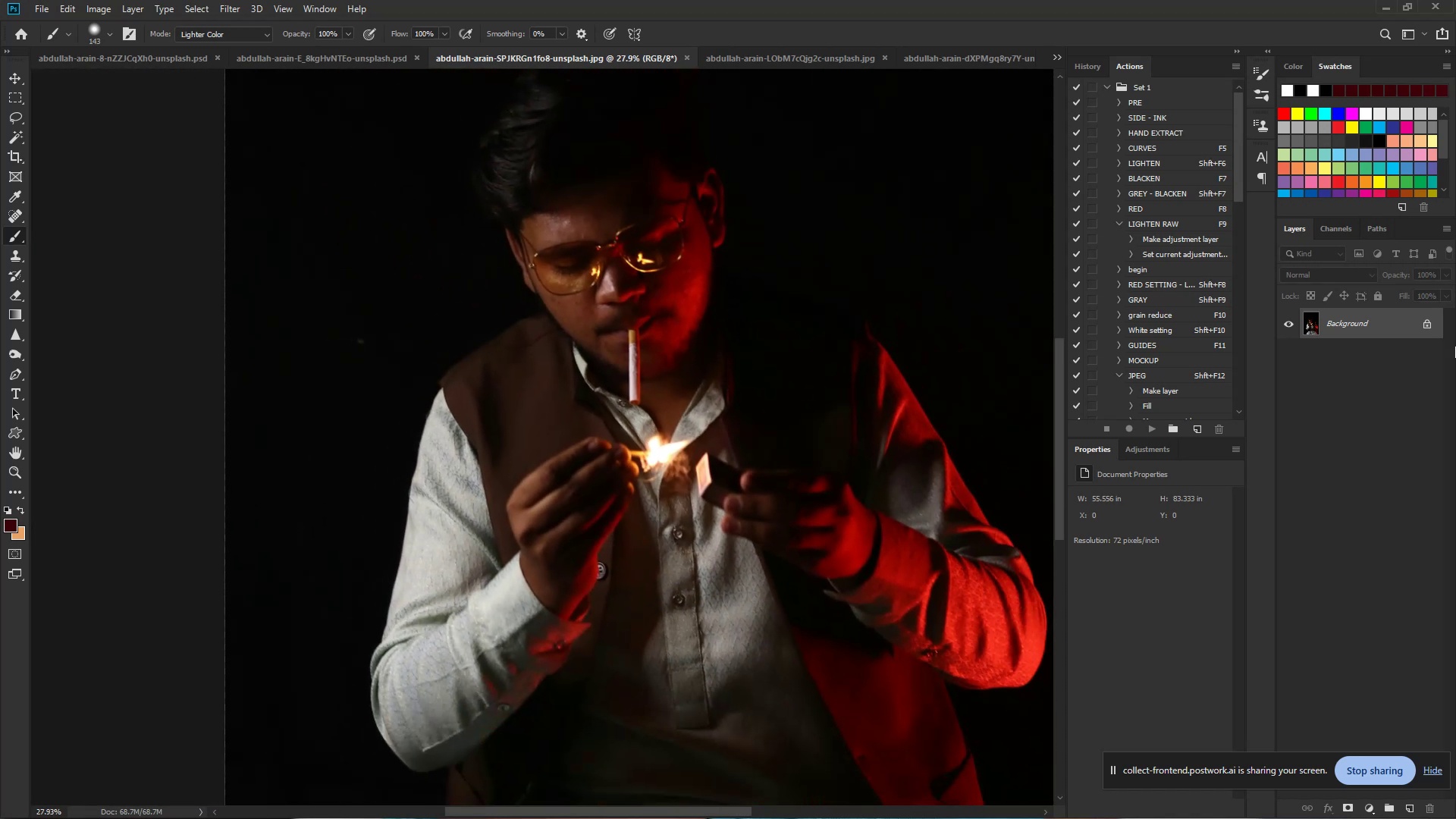 
key(Control+J)
 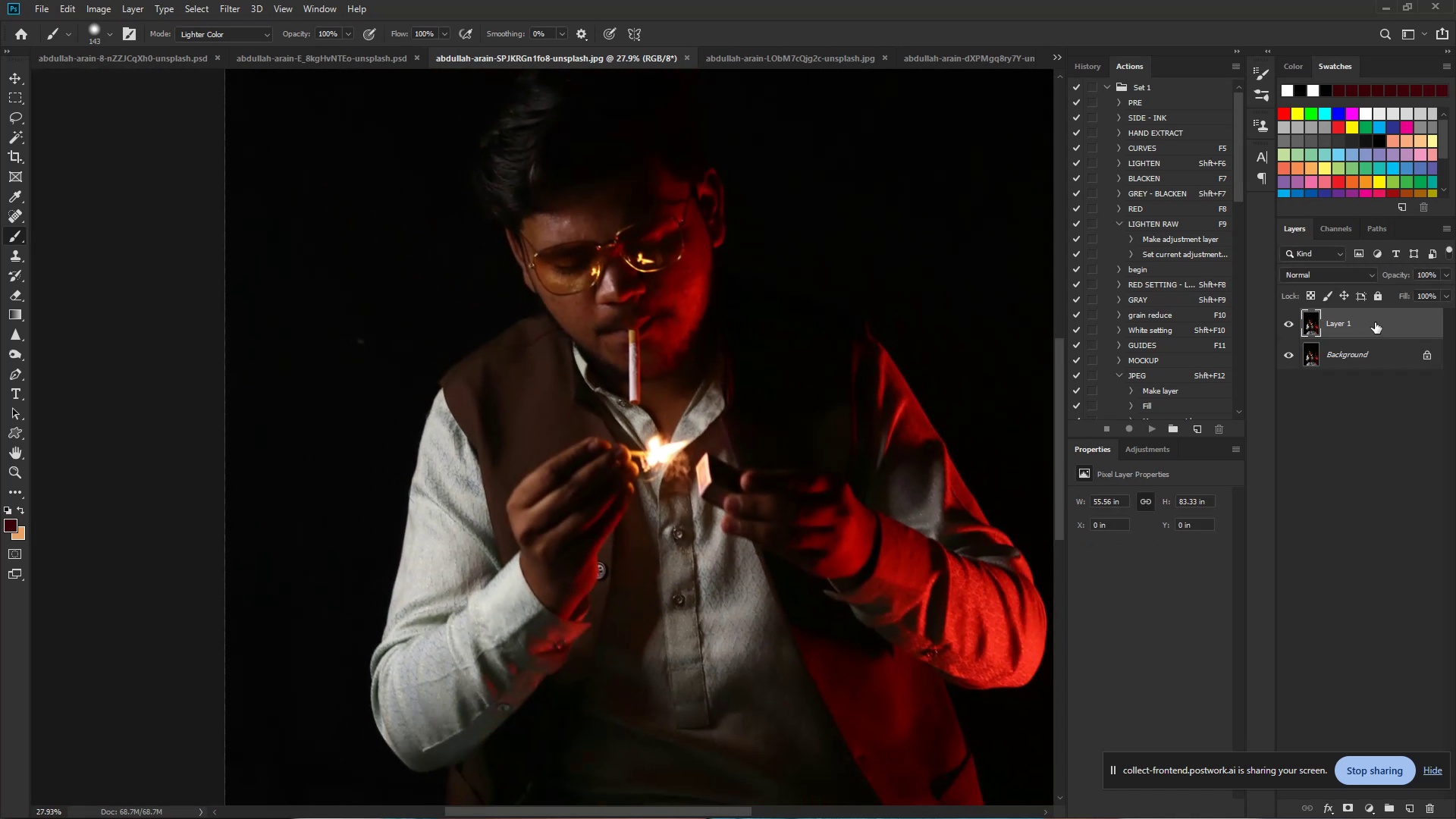 
key(Control+J)
 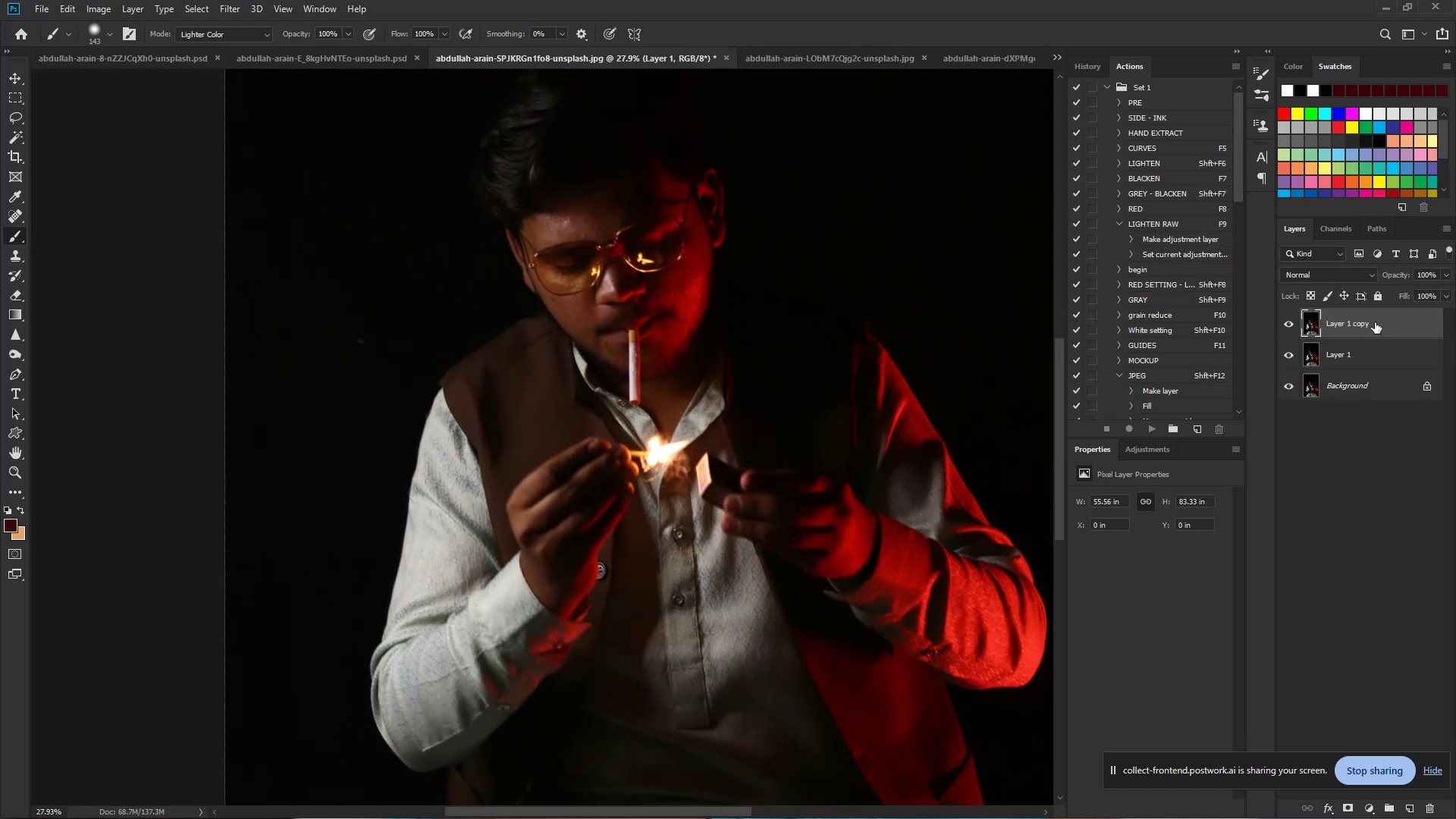 
key(Control+J)
 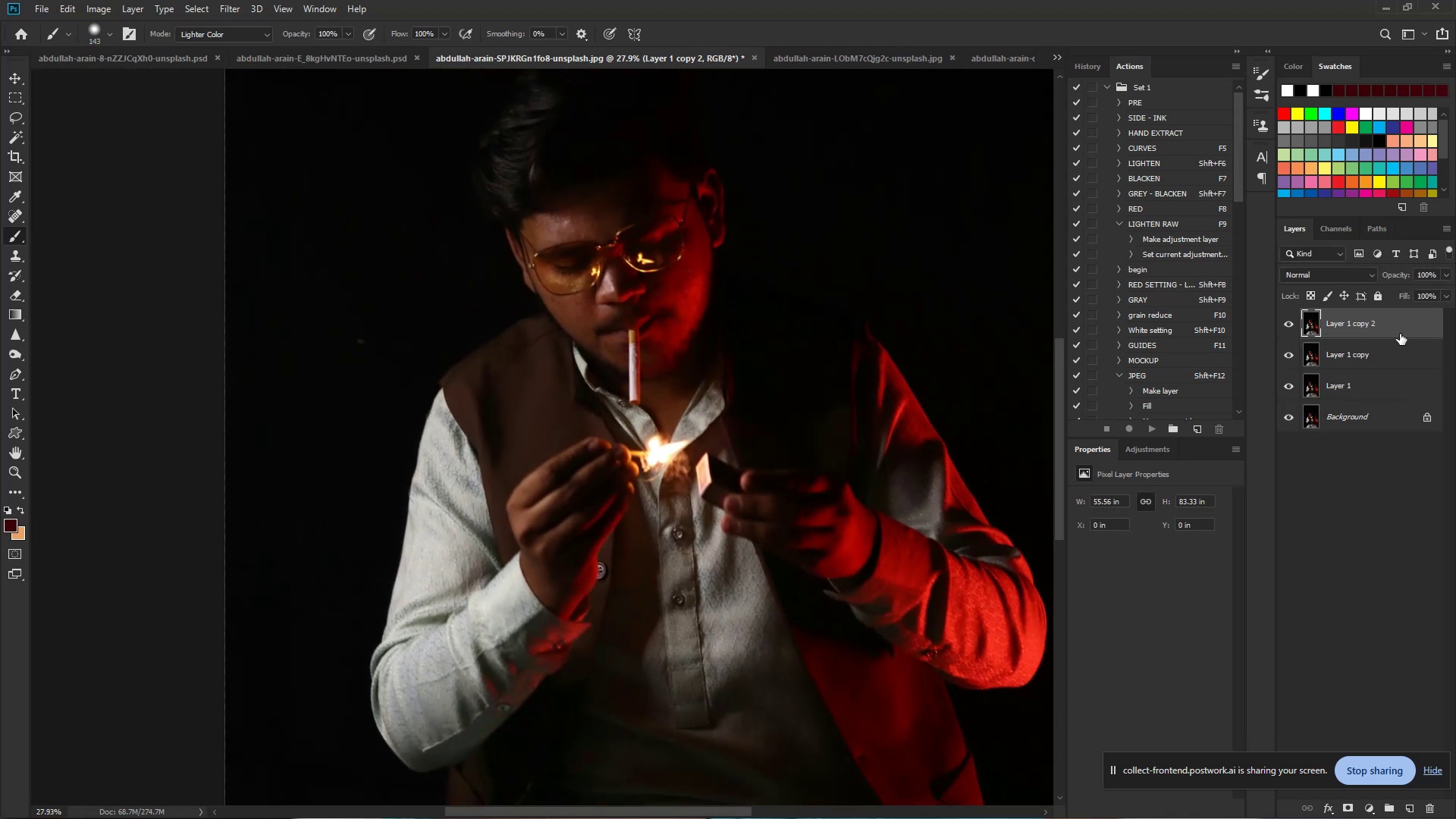 
key(Delete)
 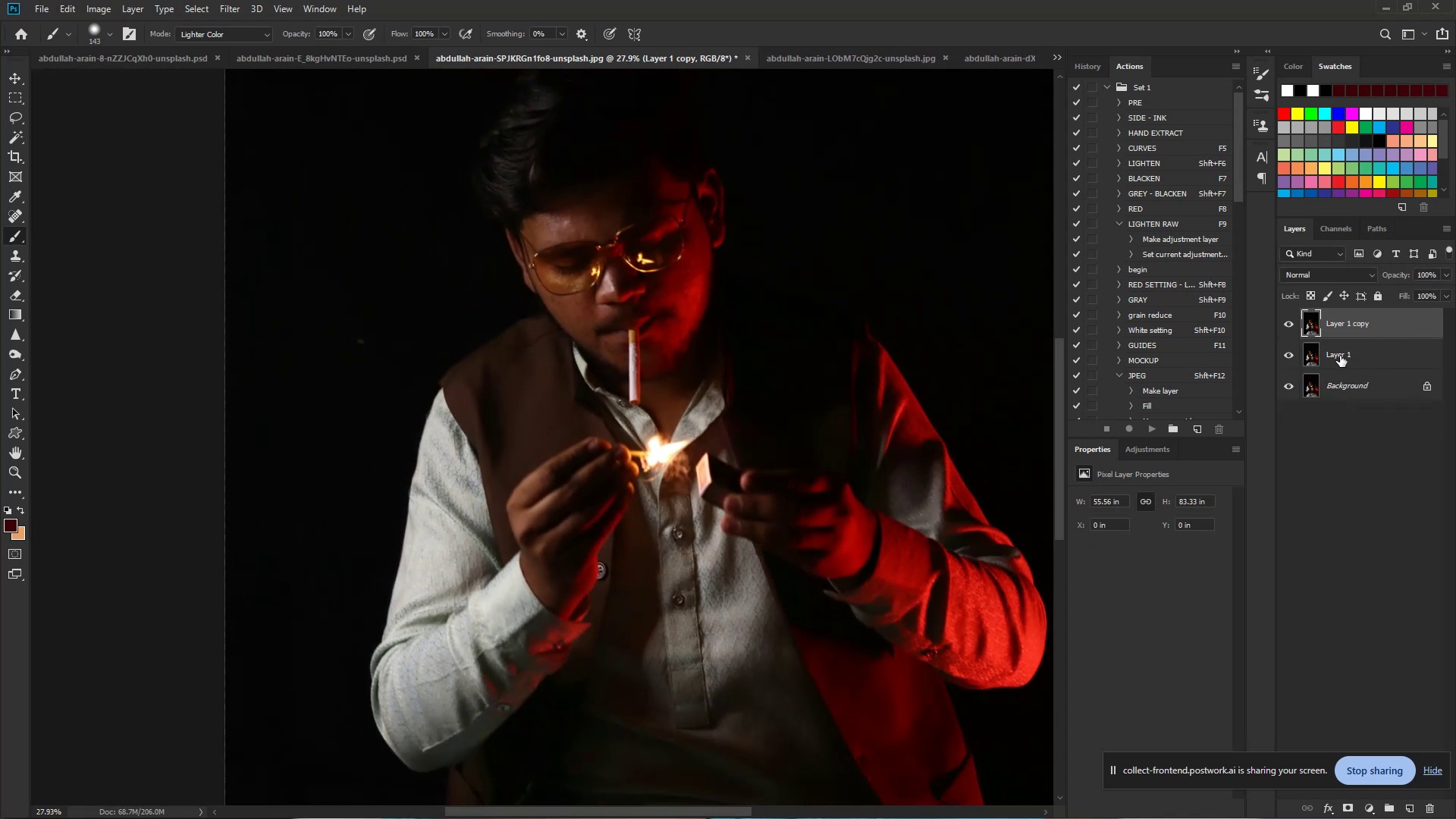 
double_click([1340, 356])
 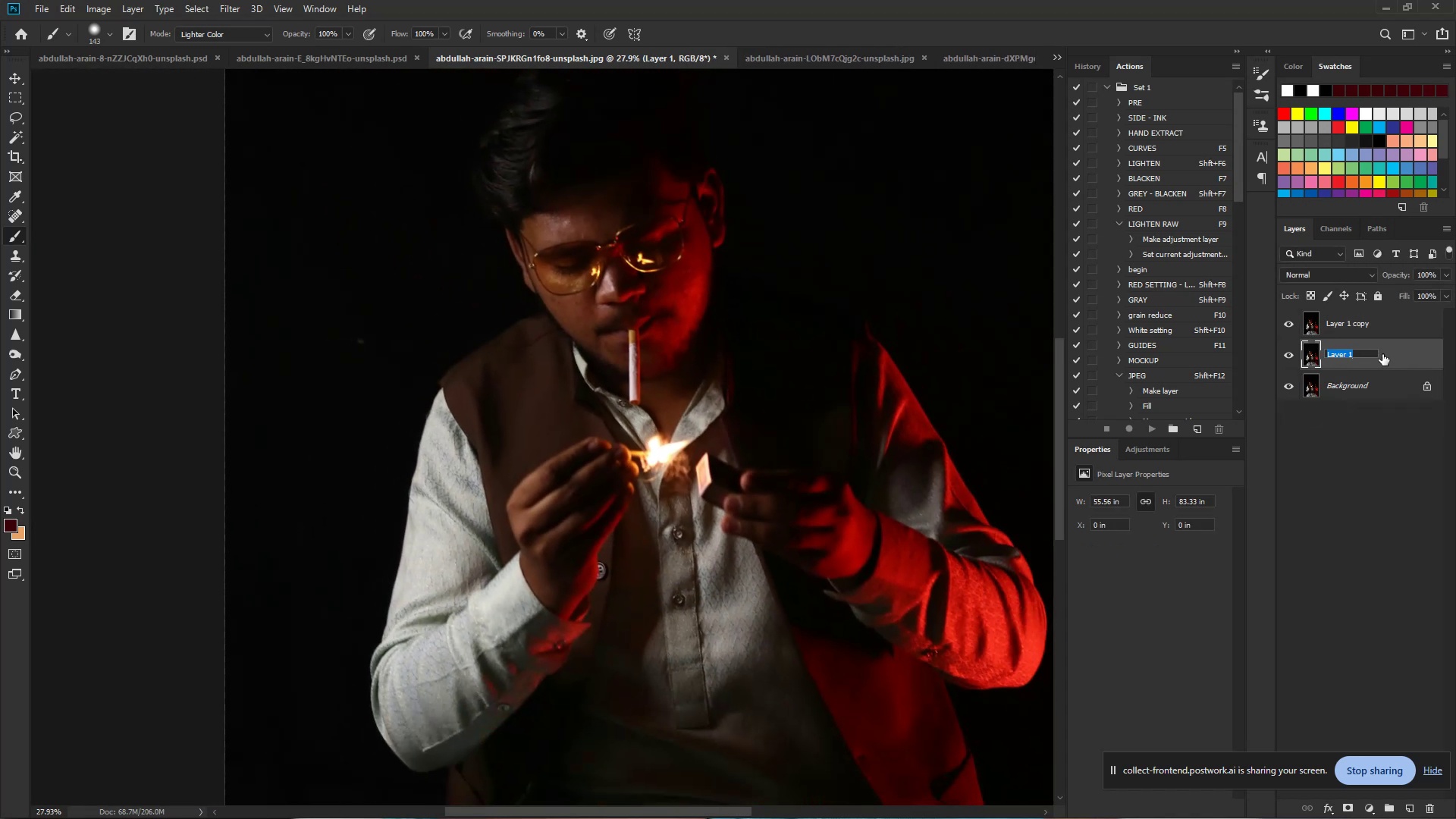 
type(Color)
 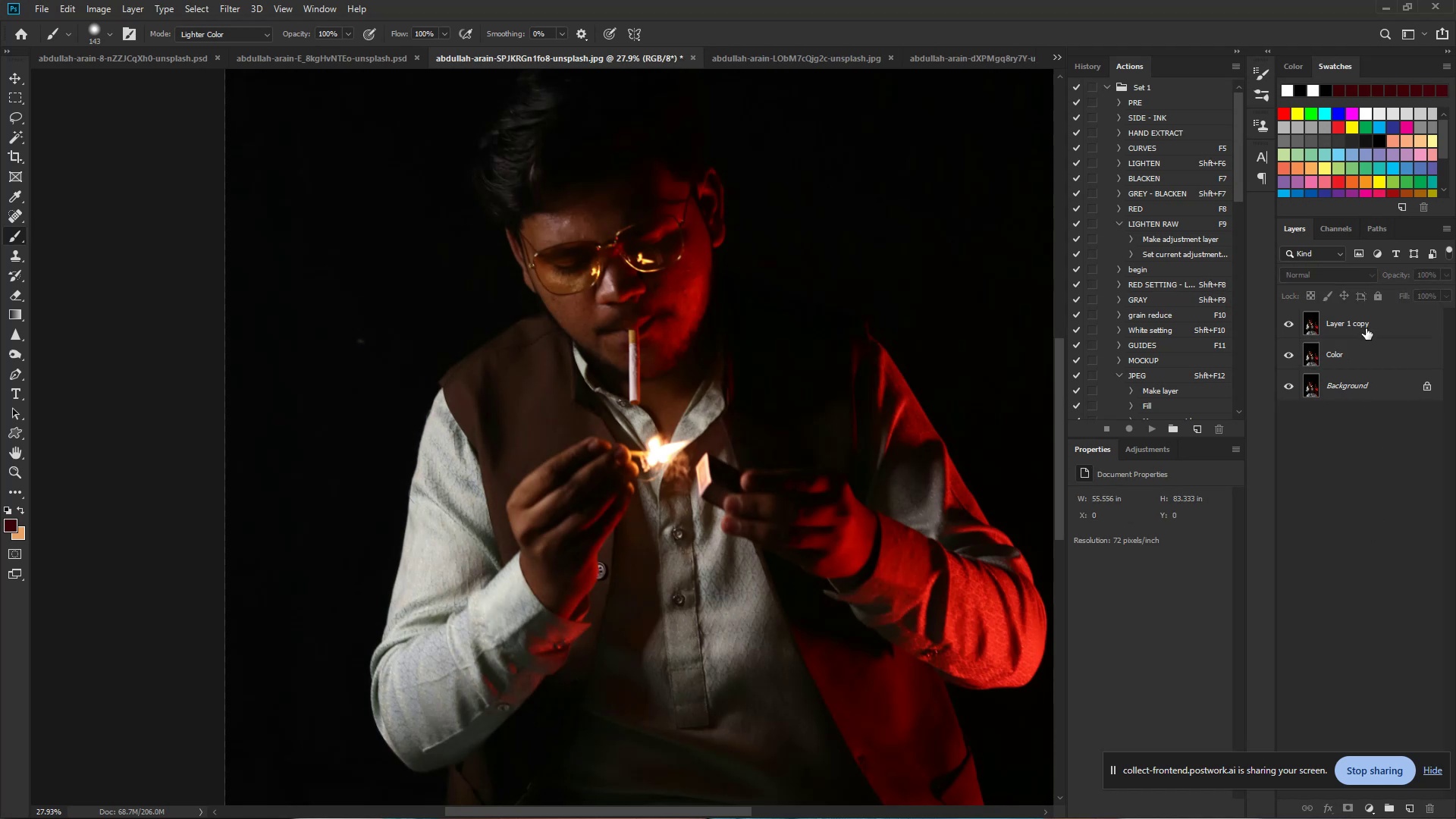 
double_click([1334, 325])
 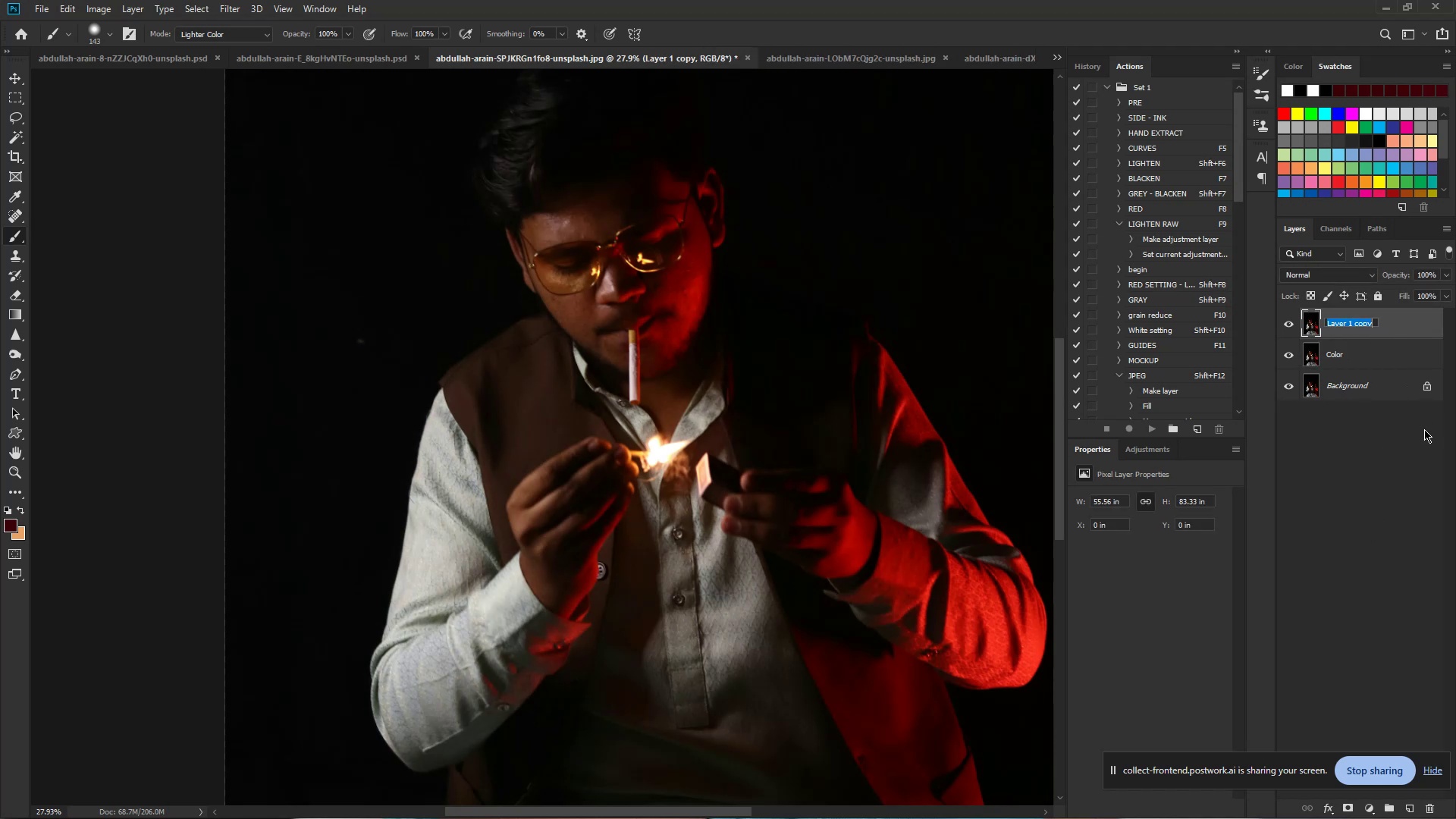 
type(OG Texture)
 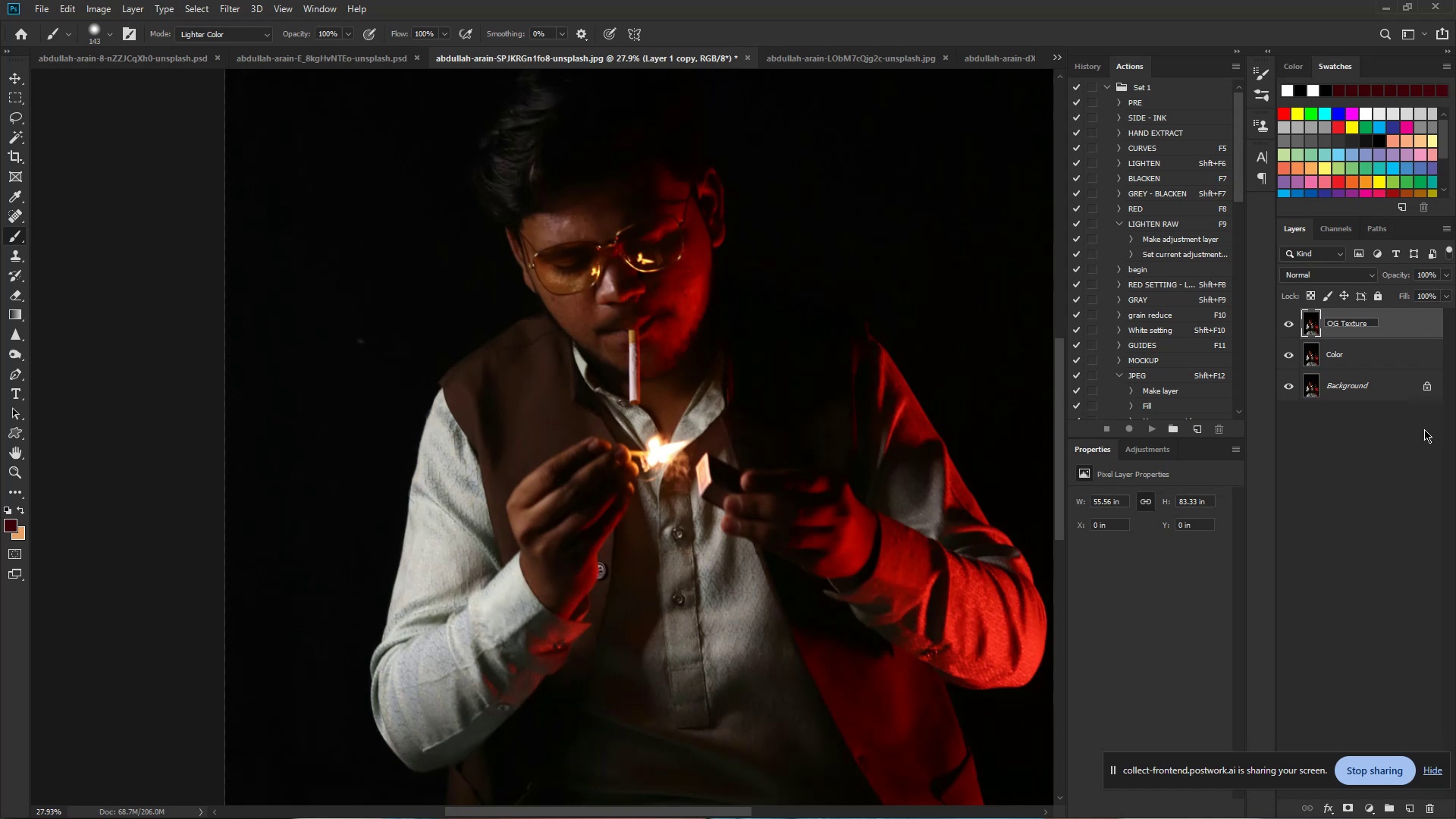 
key(Enter)
 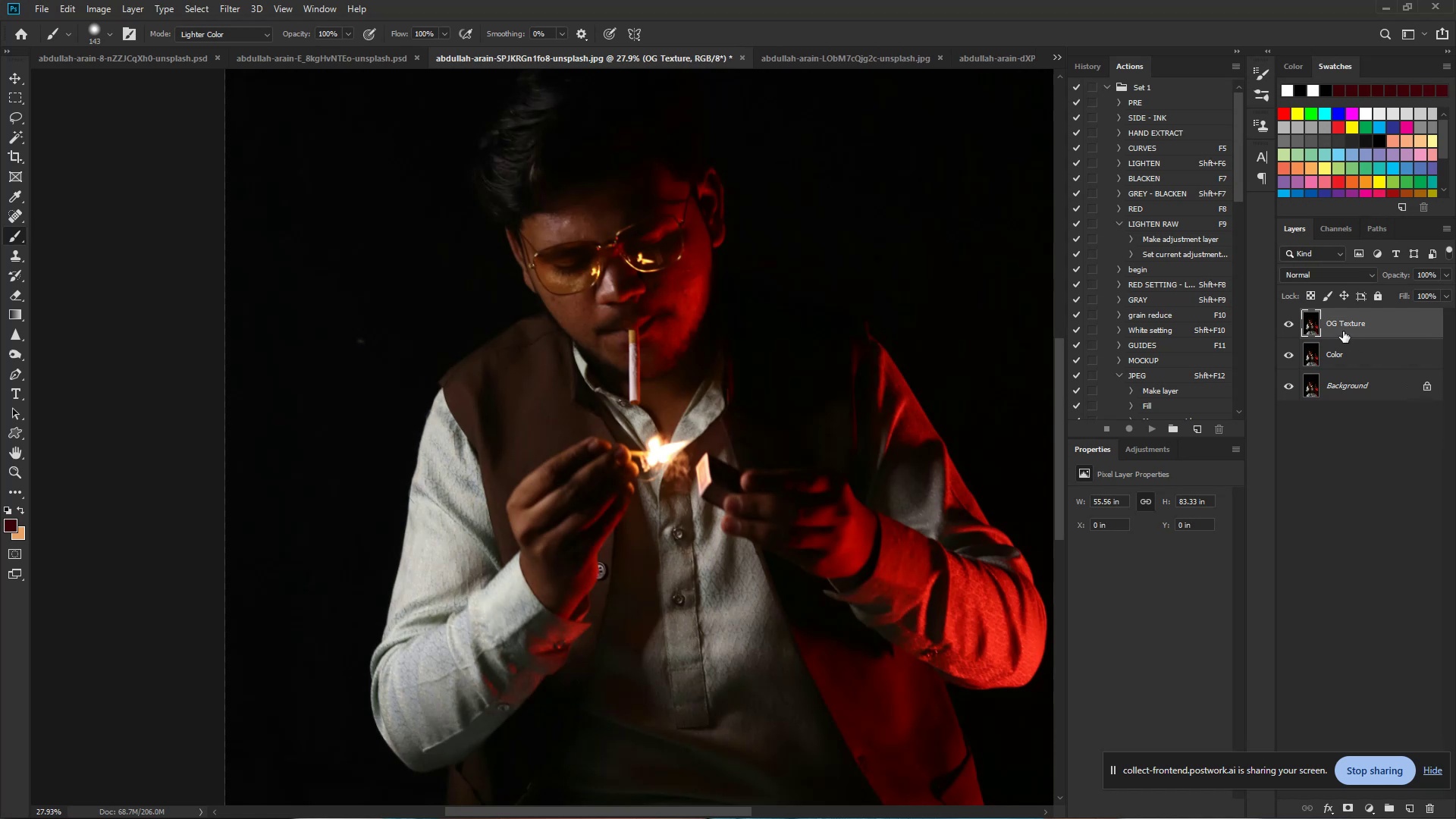 
double_click([1336, 356])
 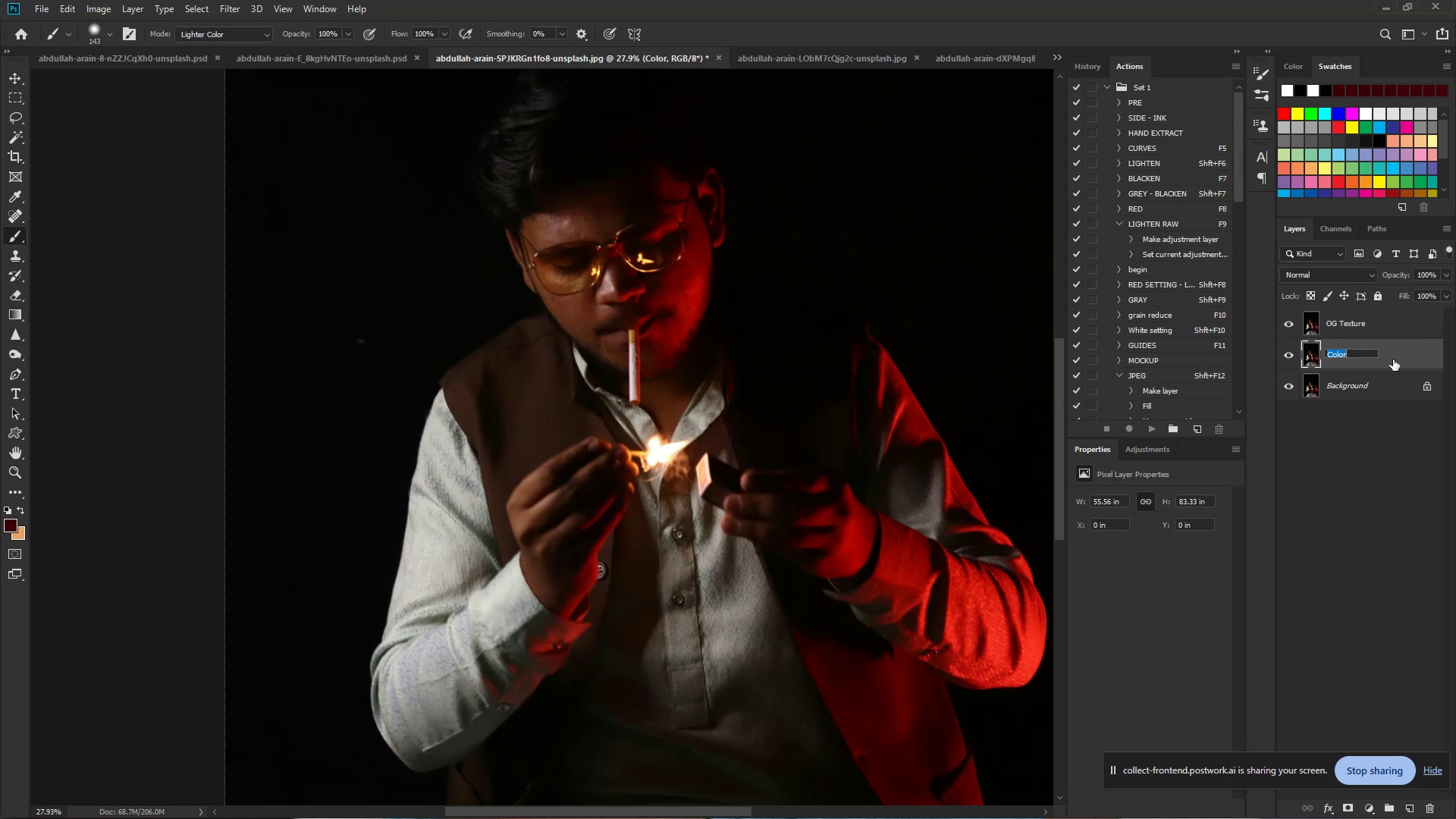 
left_click([1402, 359])
 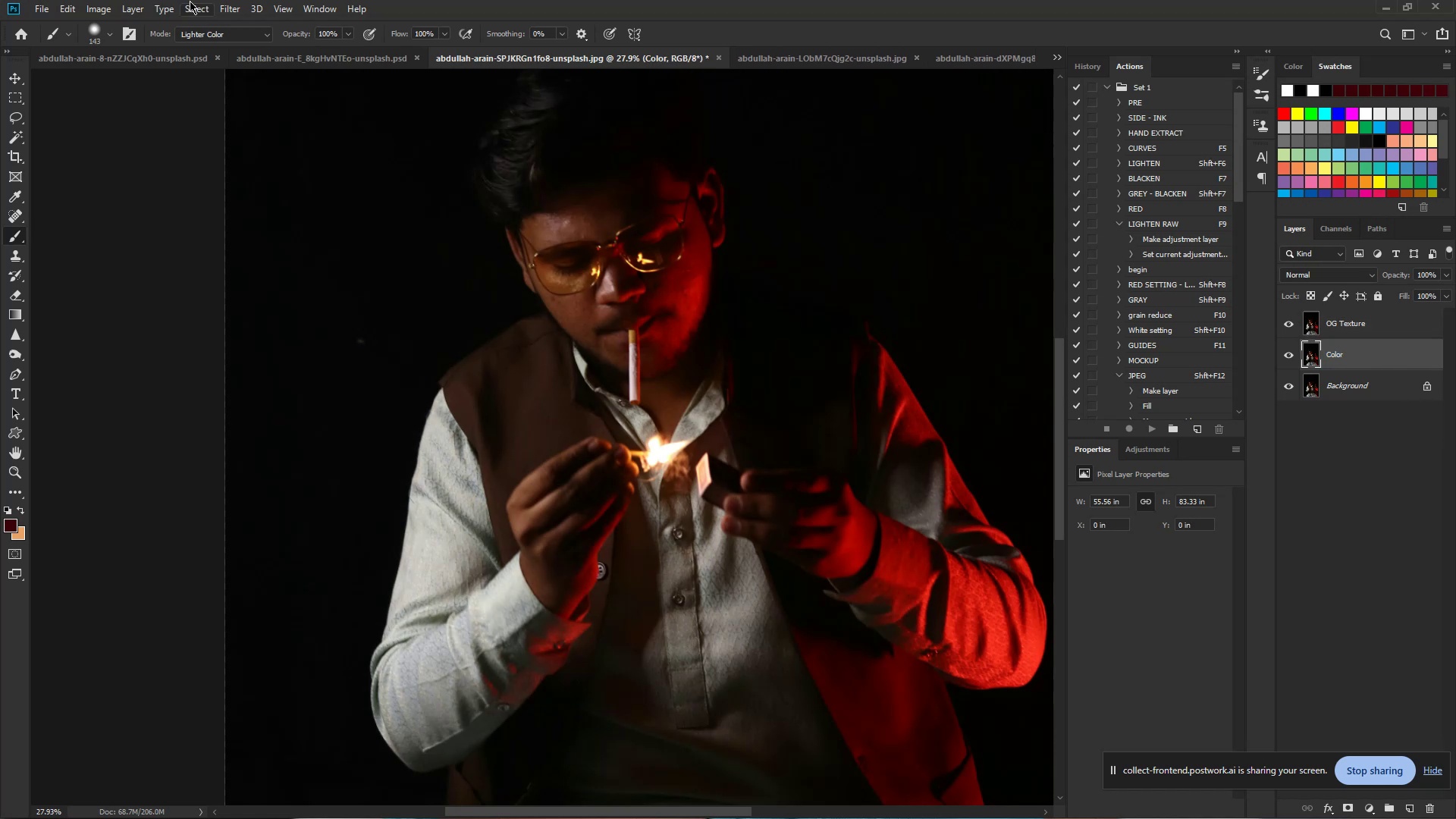 
left_click([221, 15])
 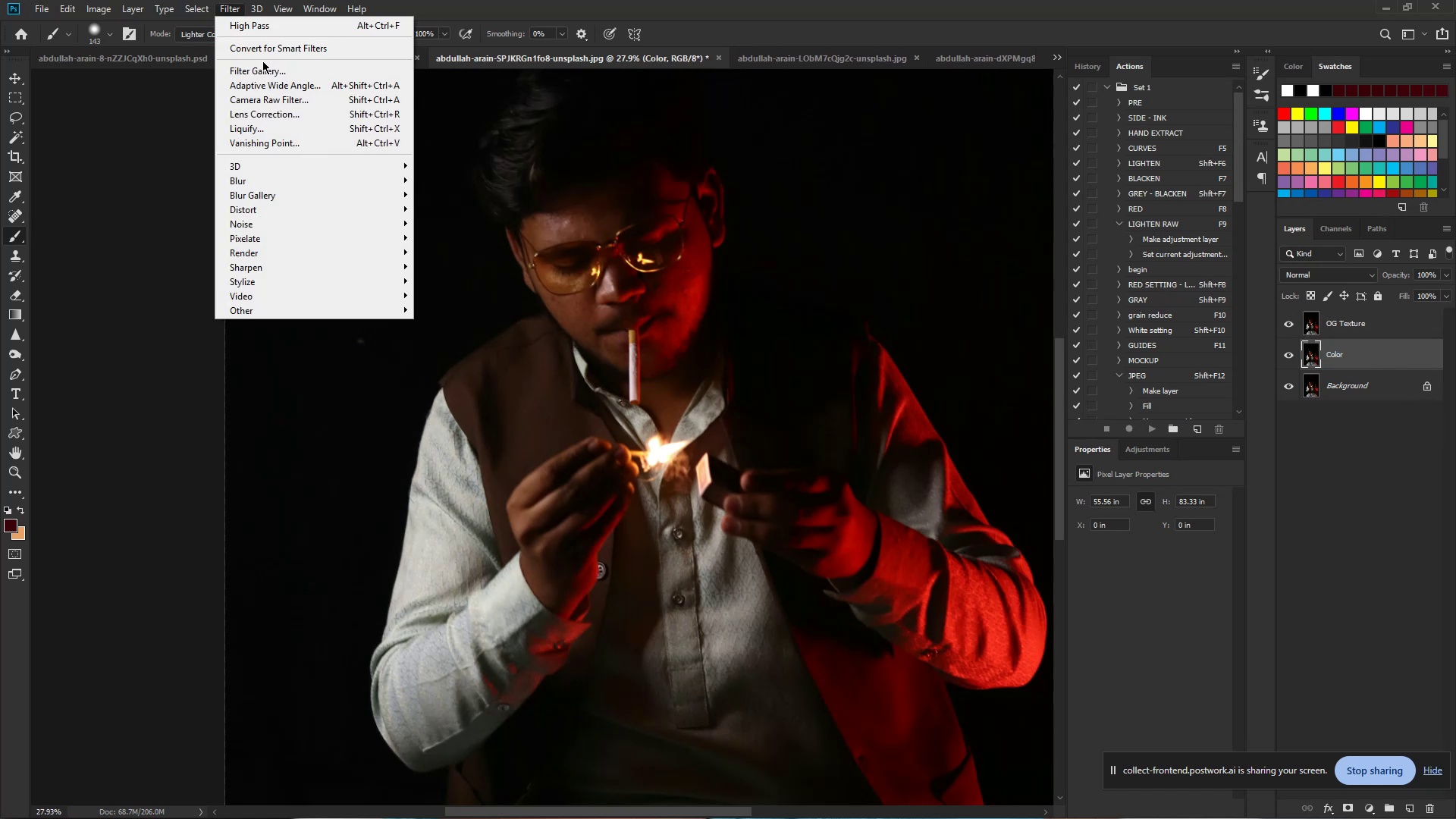 
left_click([256, 50])
 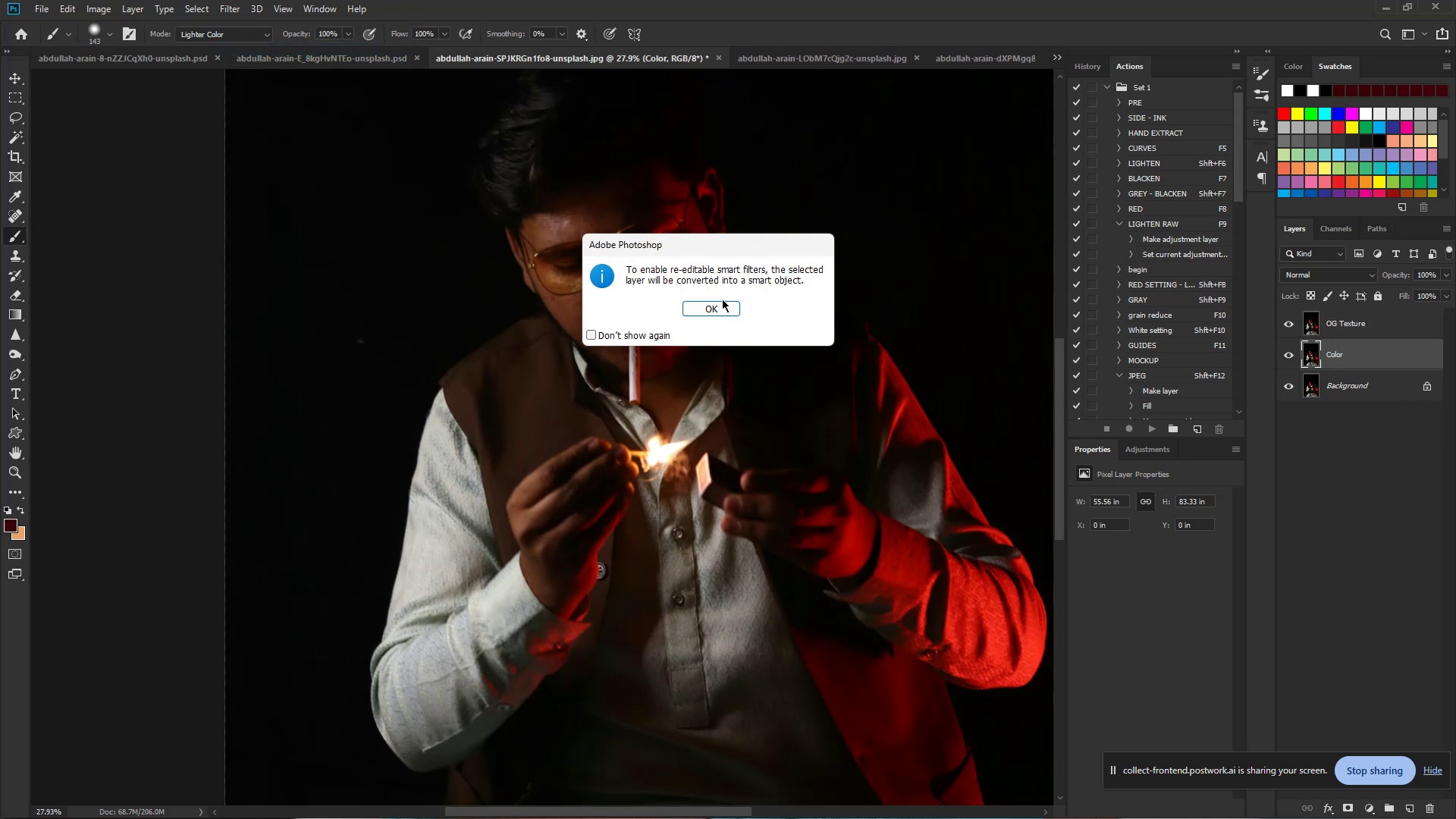 
double_click([723, 303])
 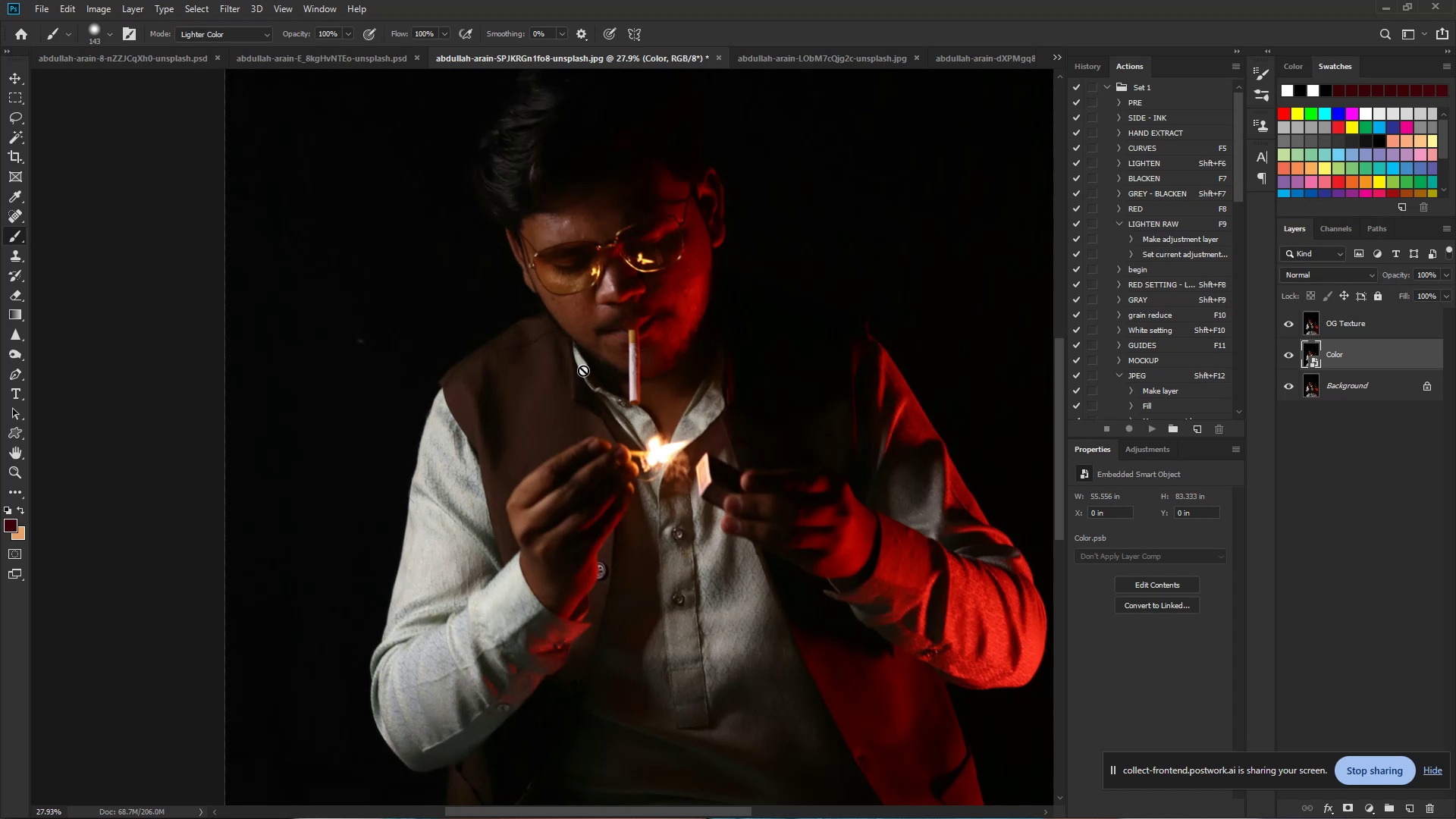 
wait(5.13)
 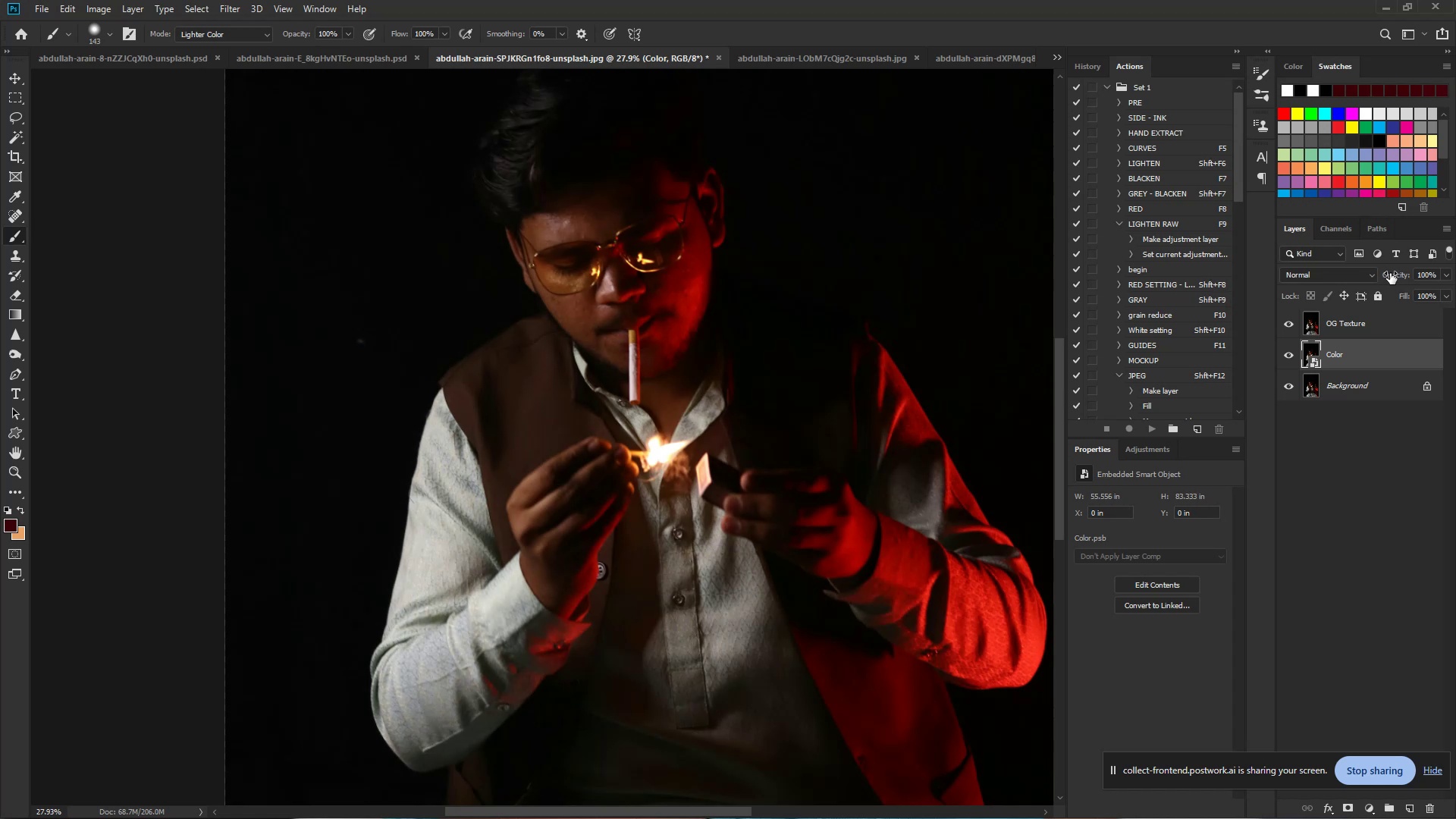 
hold_key(key=ControlLeft, duration=1.06)
 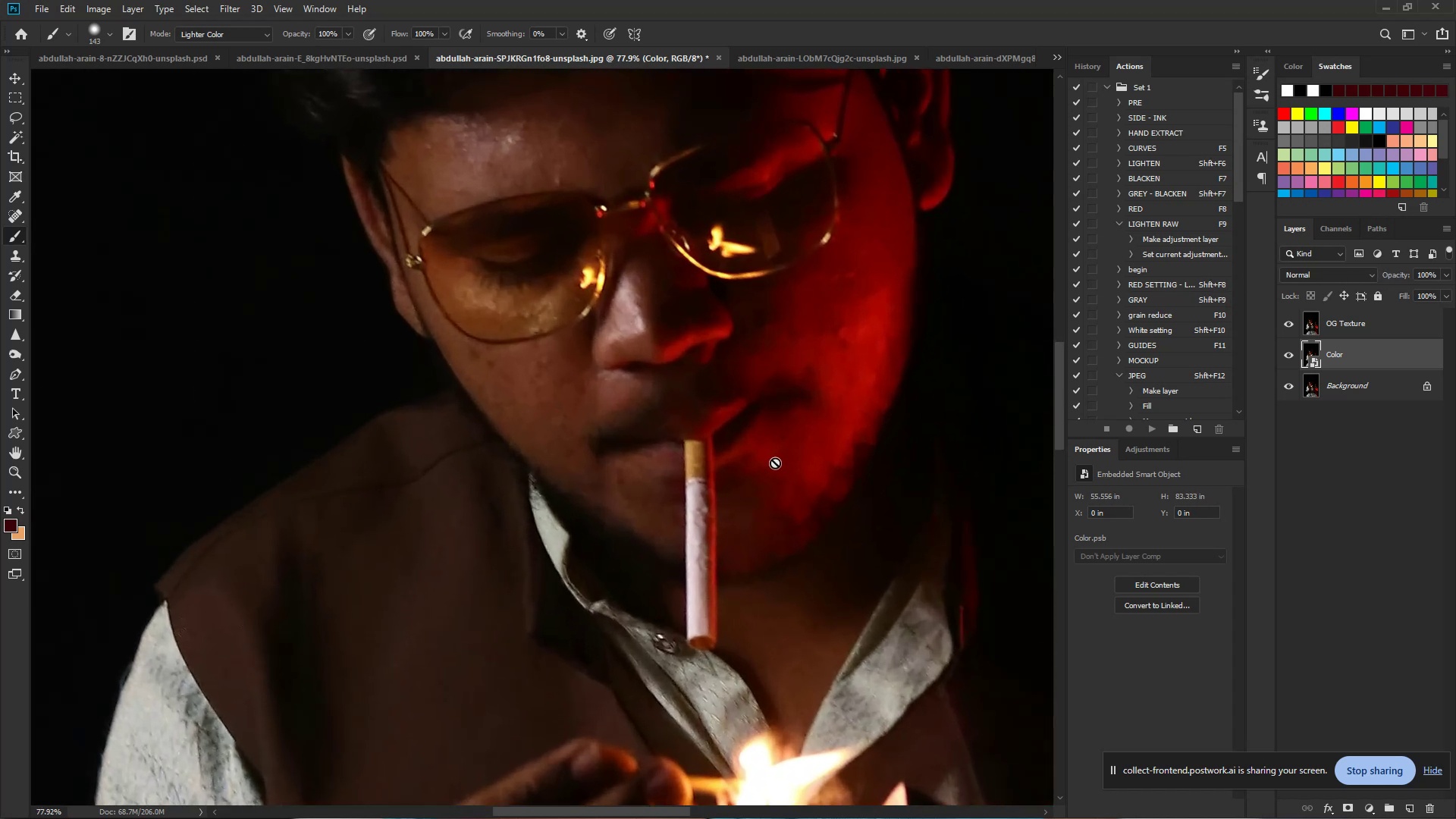 
hold_key(key=Space, duration=0.93)
 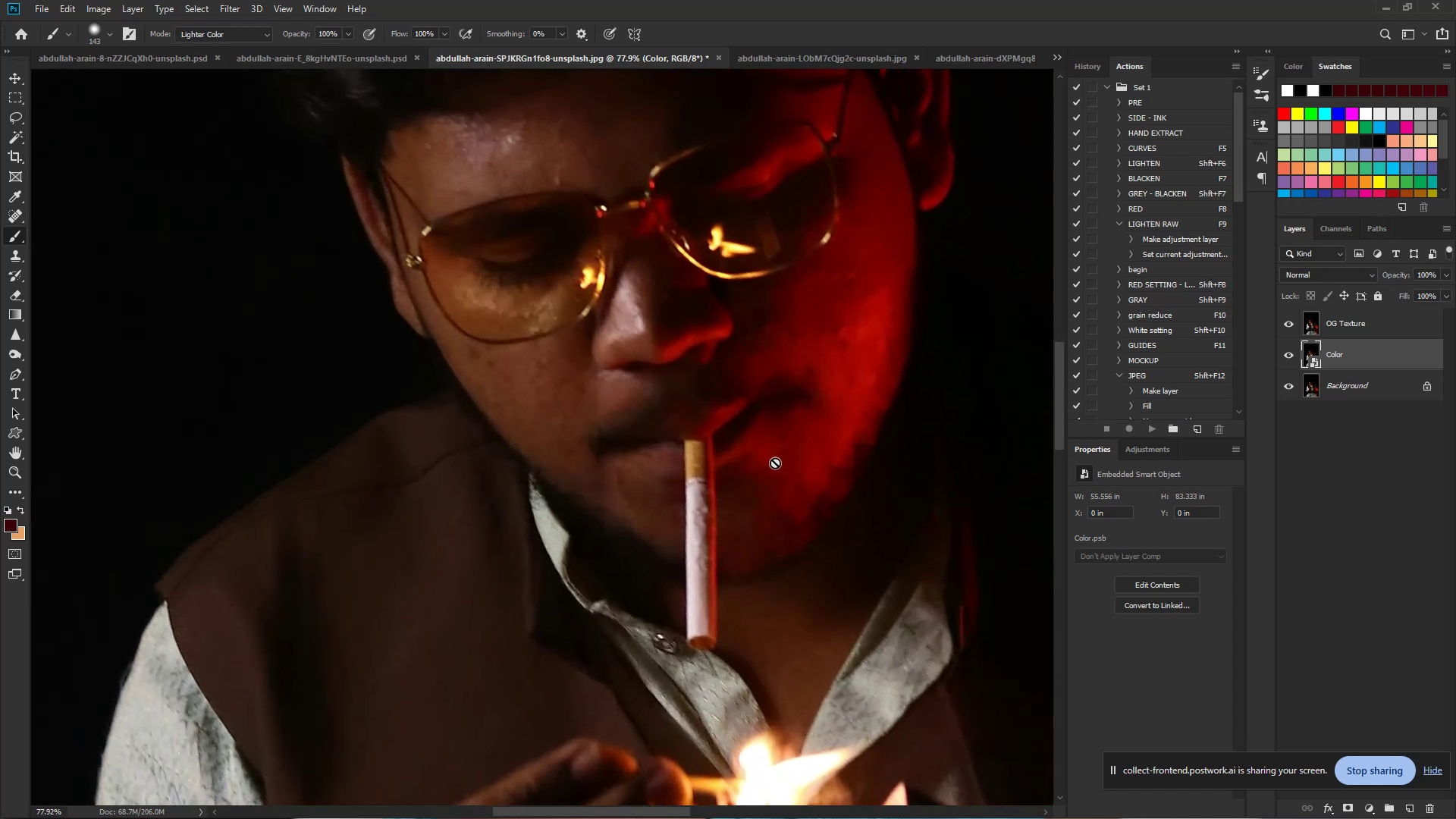 
left_click_drag(start_coordinate=[597, 268], to_coordinate=[662, 281])
 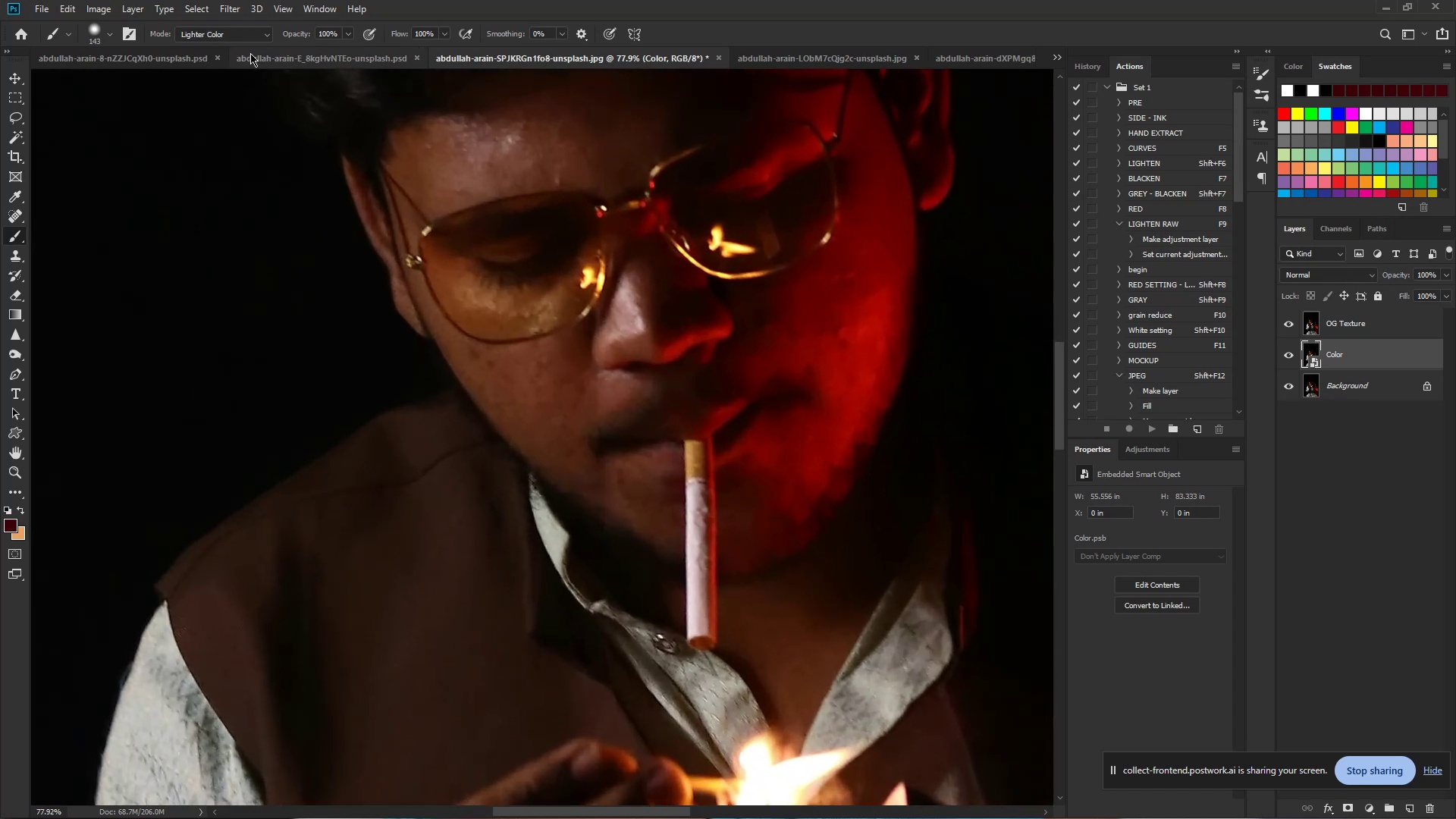 
left_click([236, 15])
 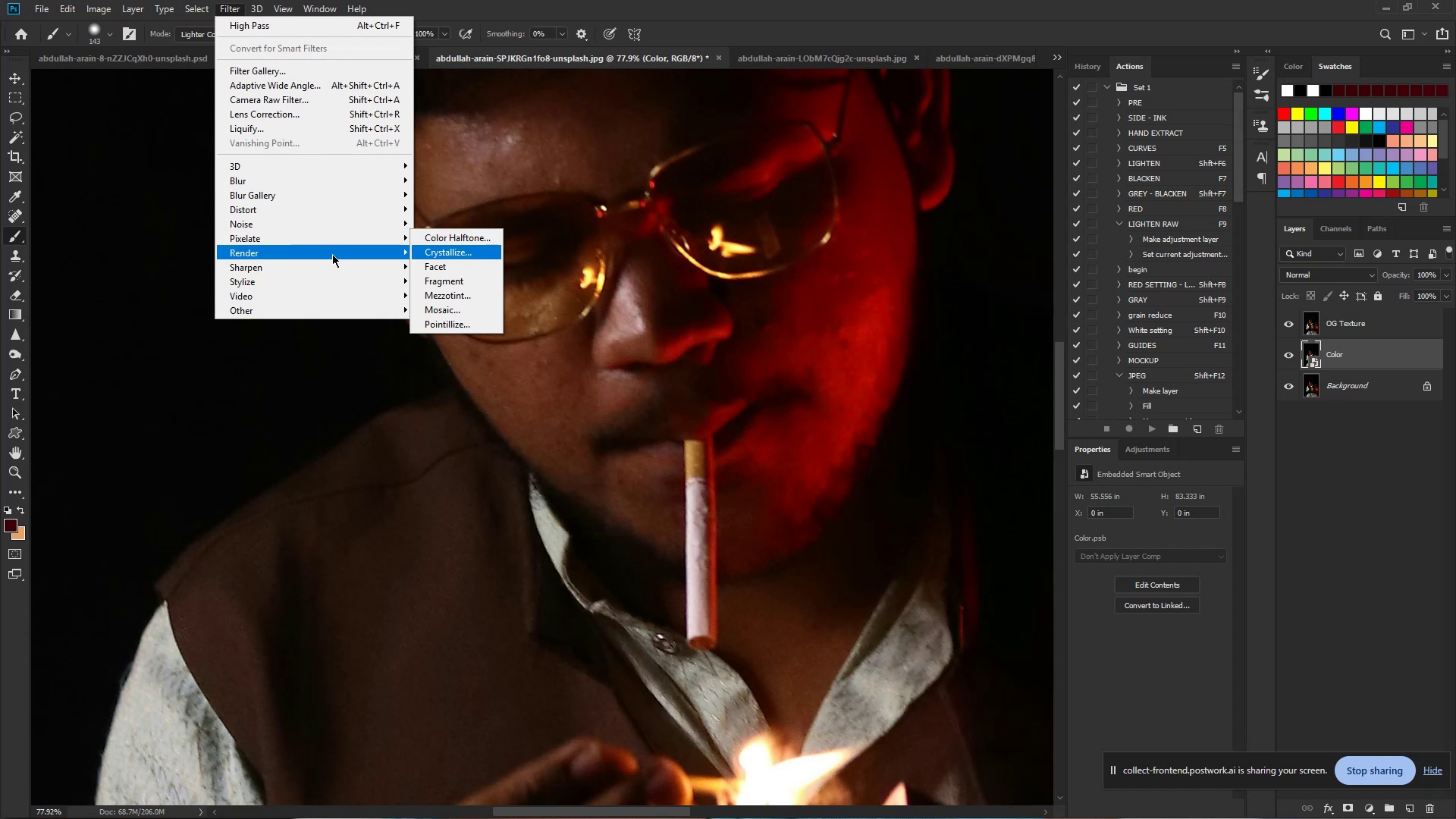 
wait(9.64)
 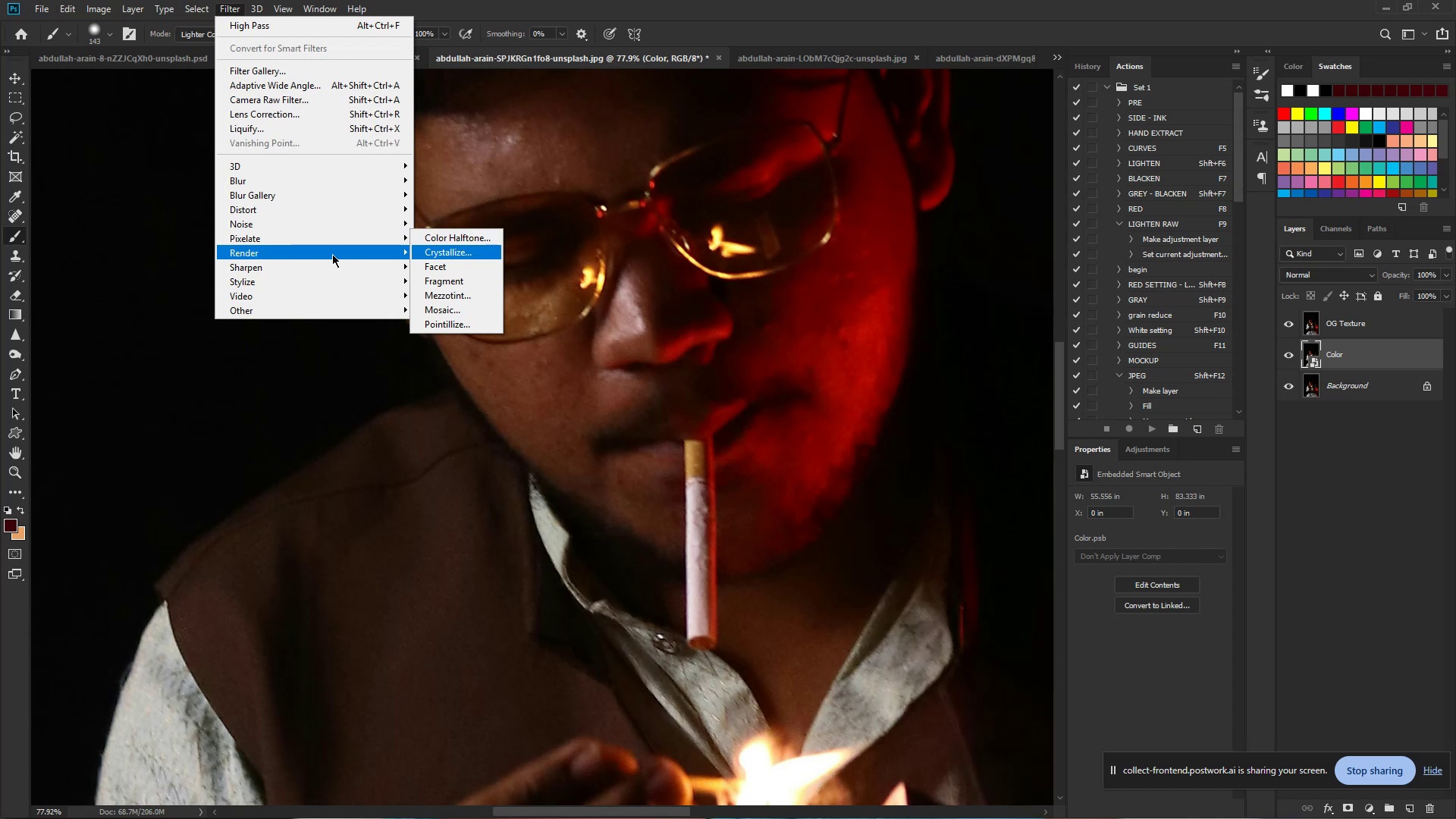 
mouse_move([326, 230])
 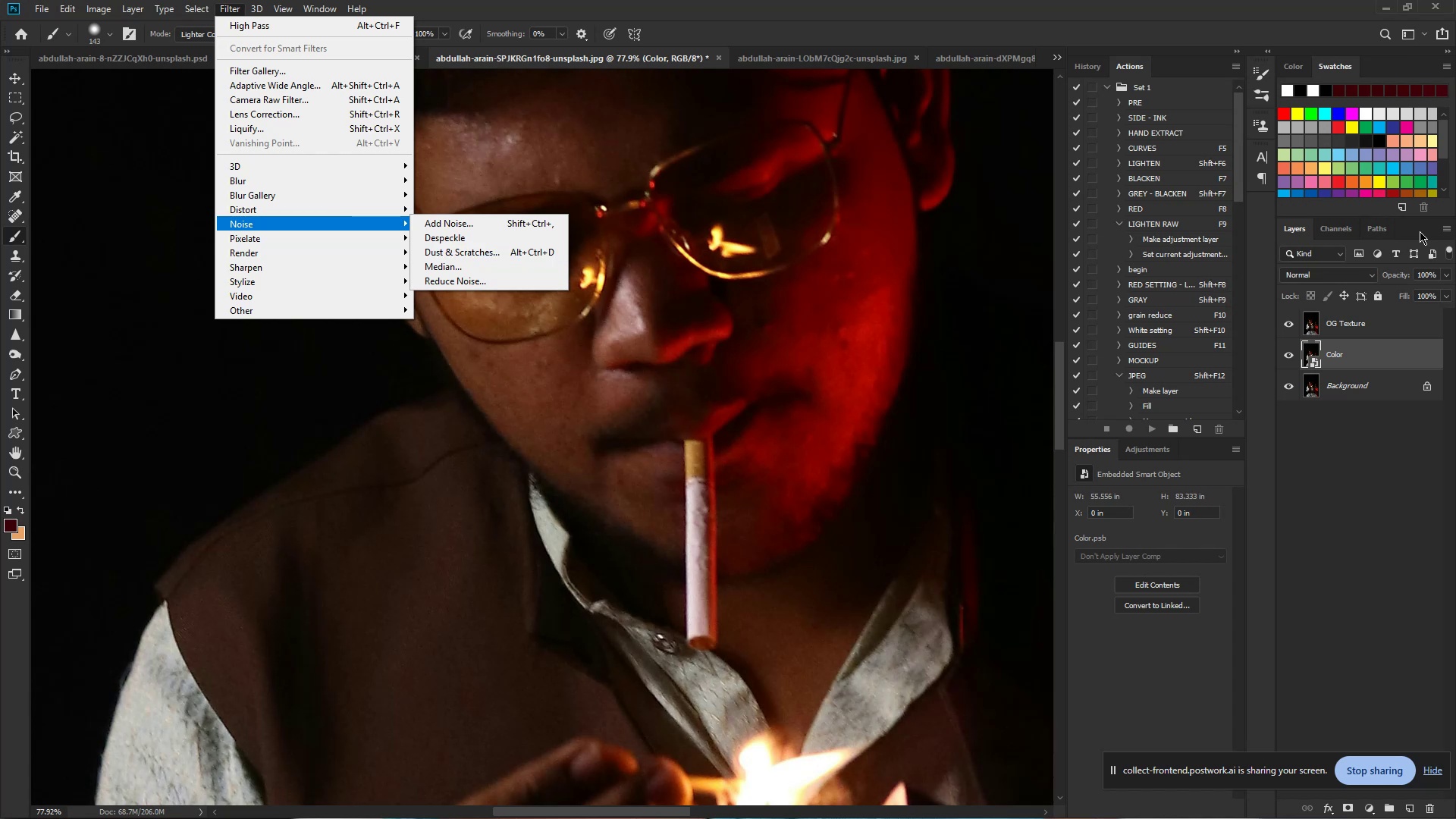 
wait(6.35)
 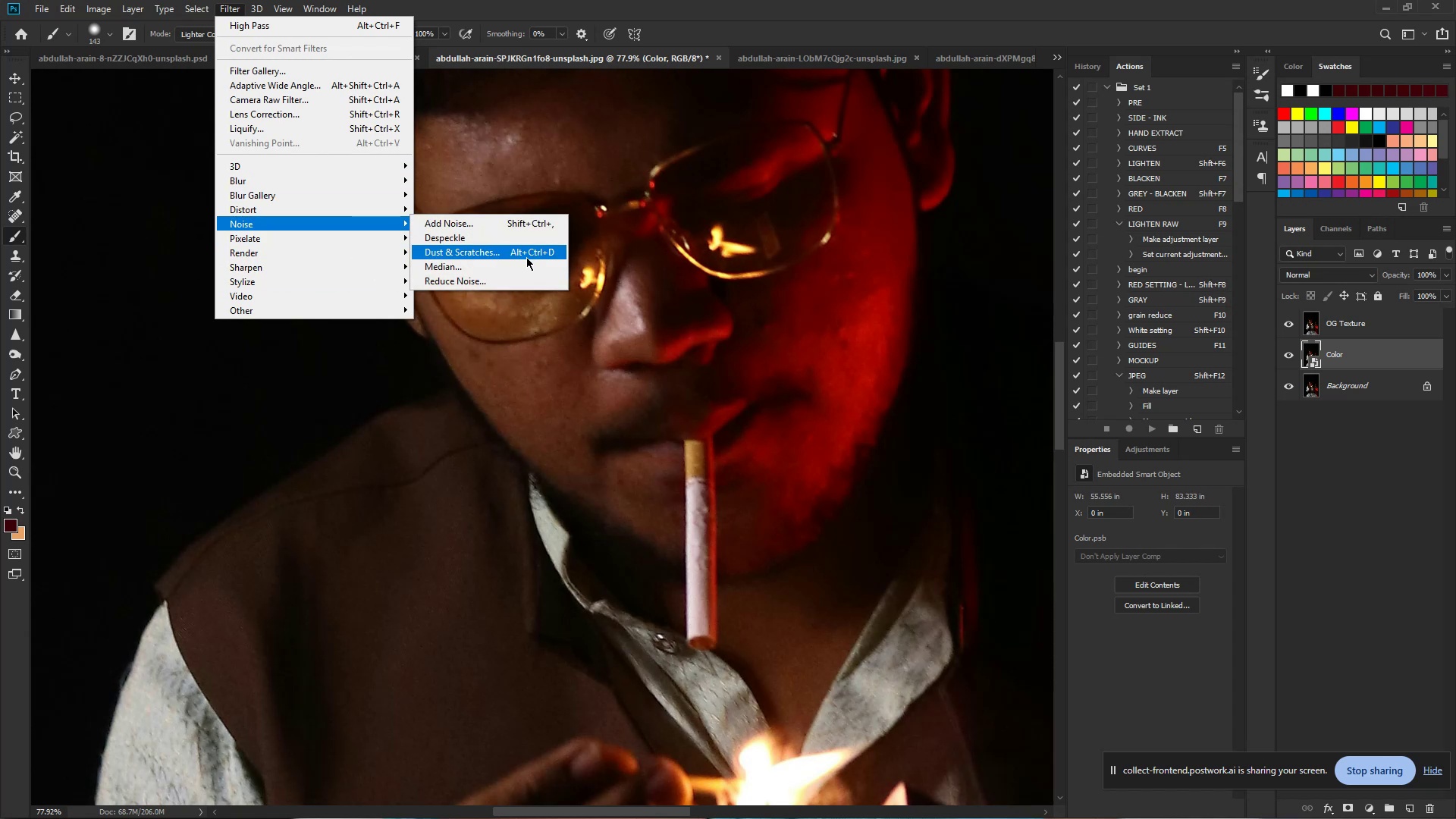 
left_click_drag(start_coordinate=[1237, 780], to_coordinate=[1101, 617])
 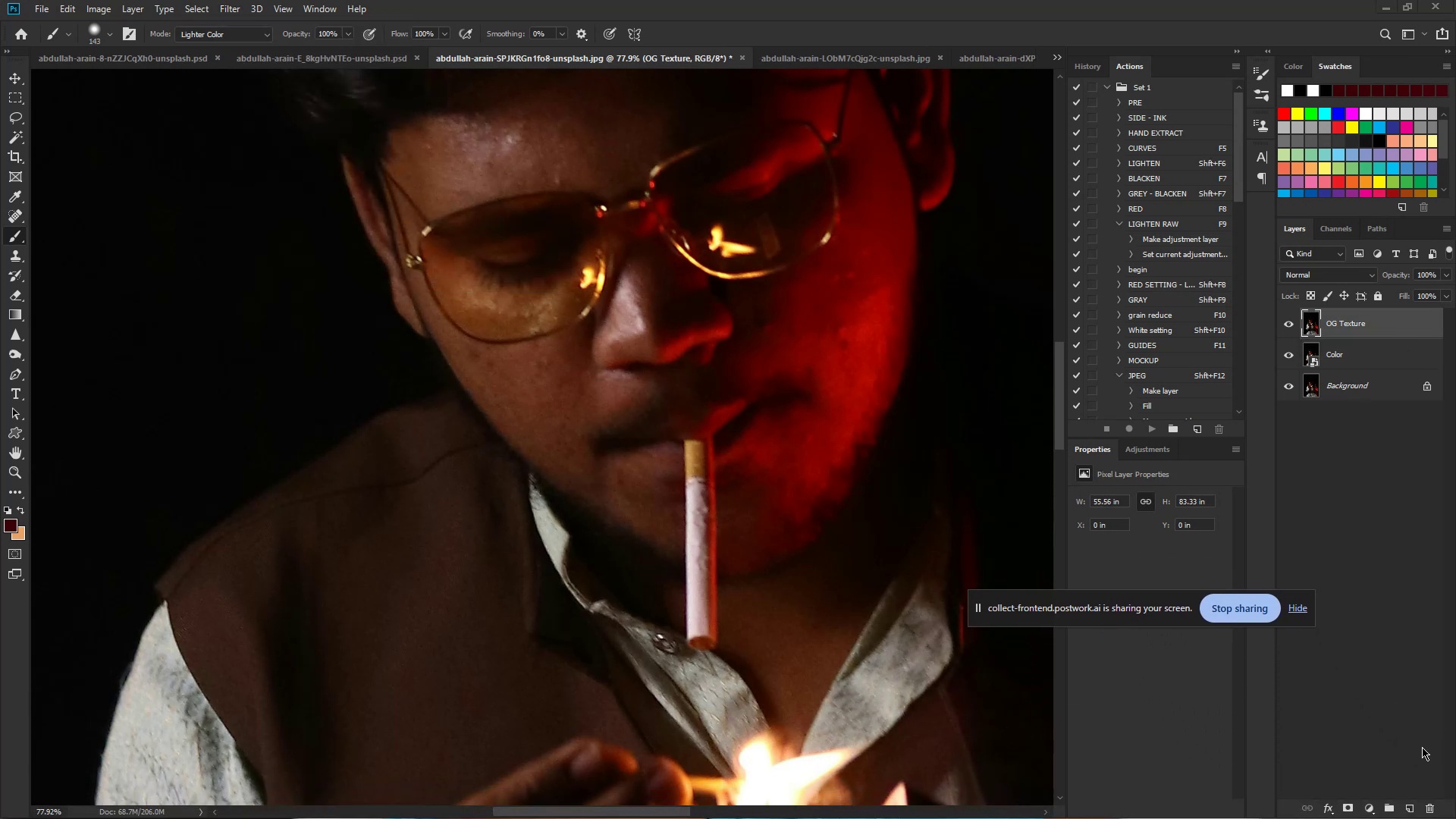 
left_click([1406, 804])
 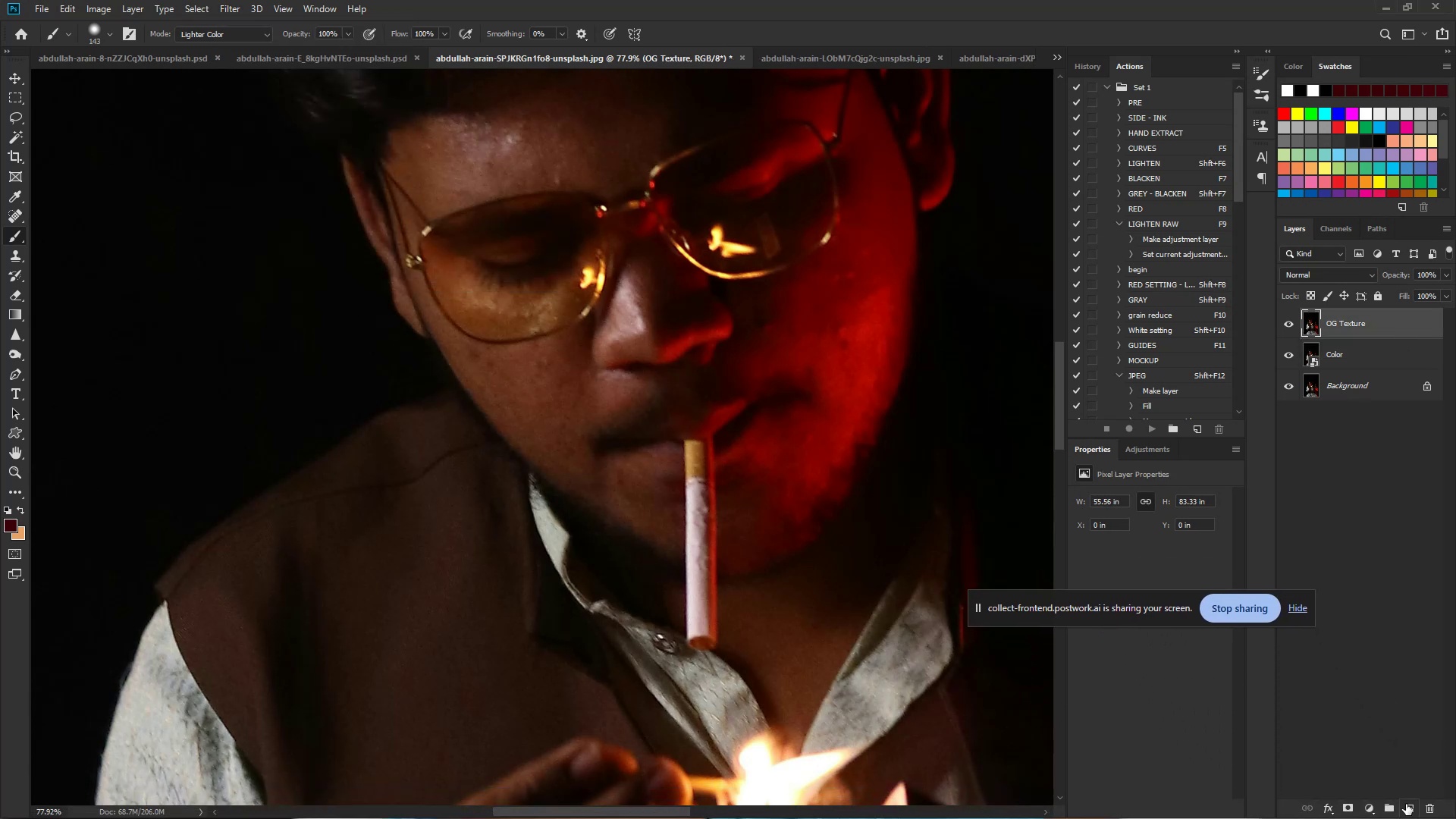 
left_click([1406, 804])
 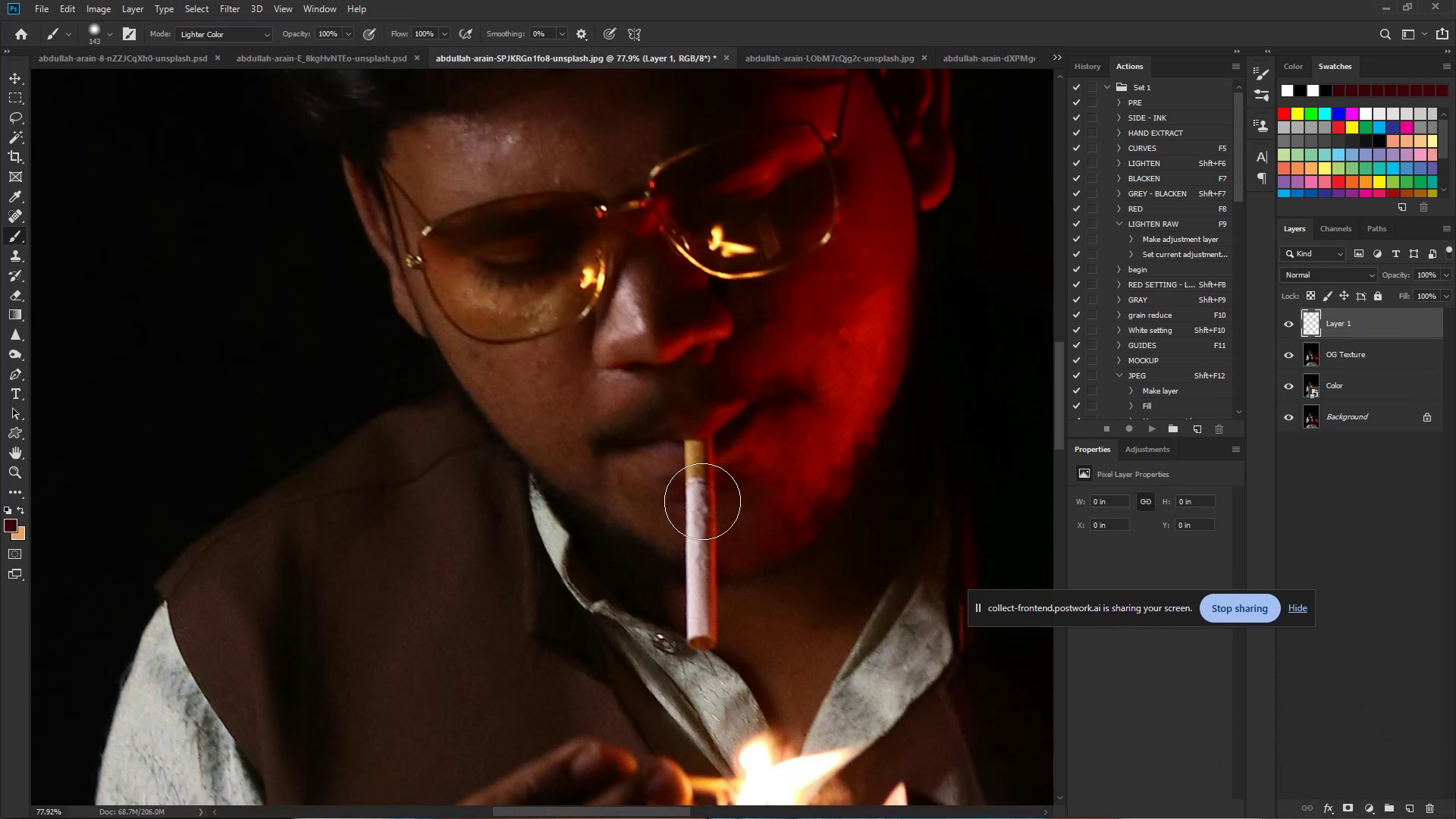 
key(B)
 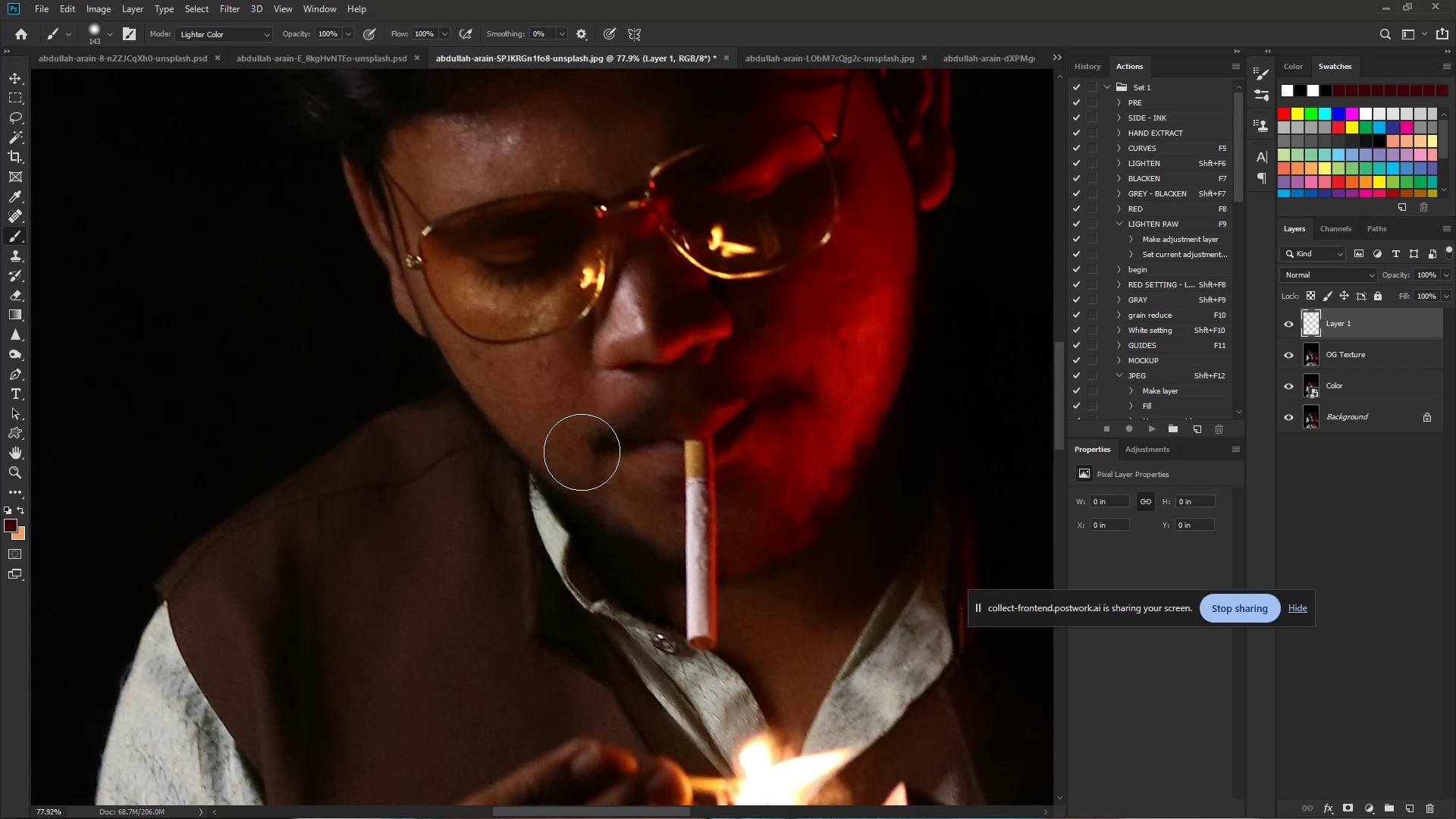 
right_click([614, 465])
 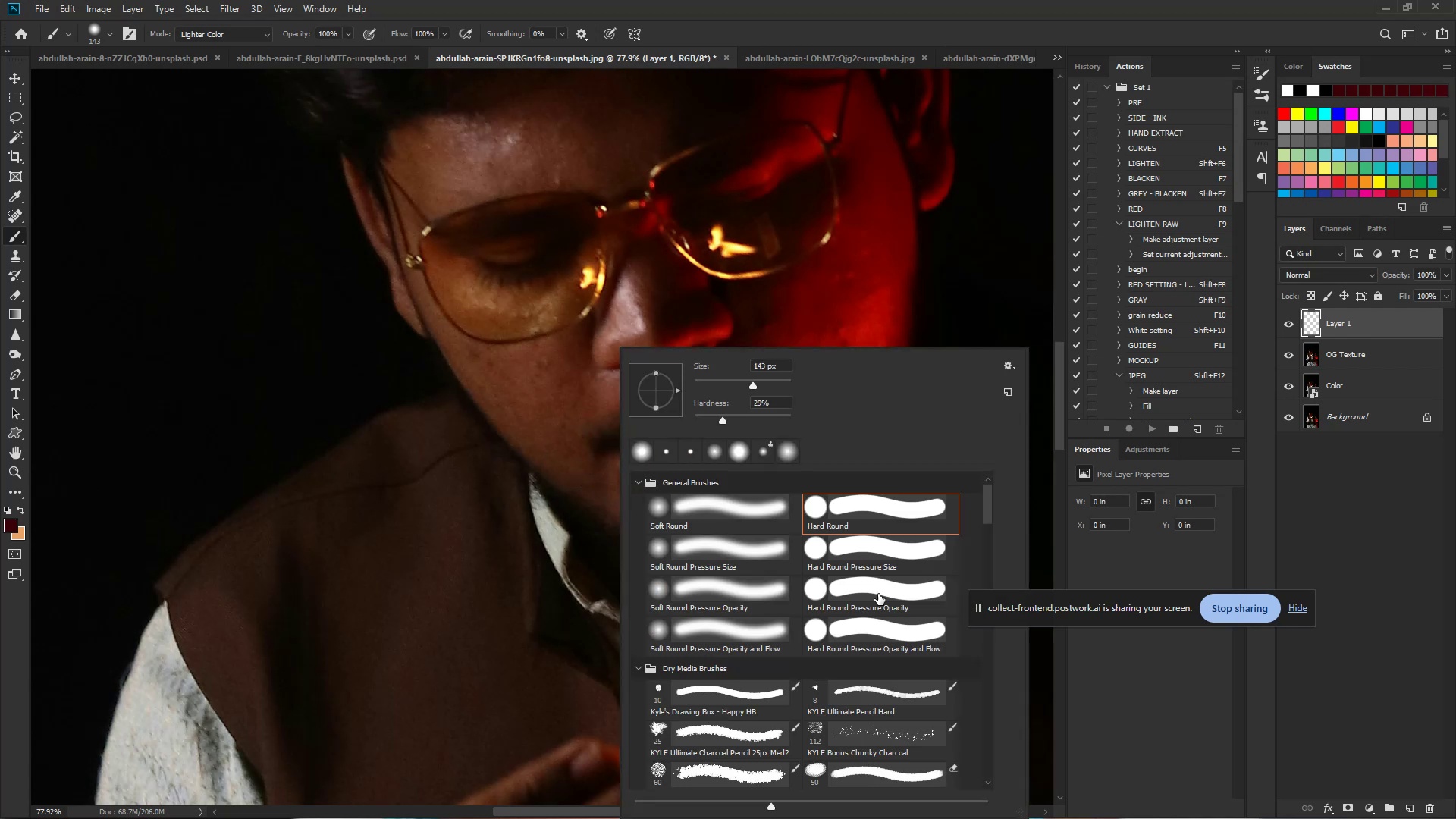 
scroll: coordinate [862, 649], scroll_direction: down, amount: 44.0
 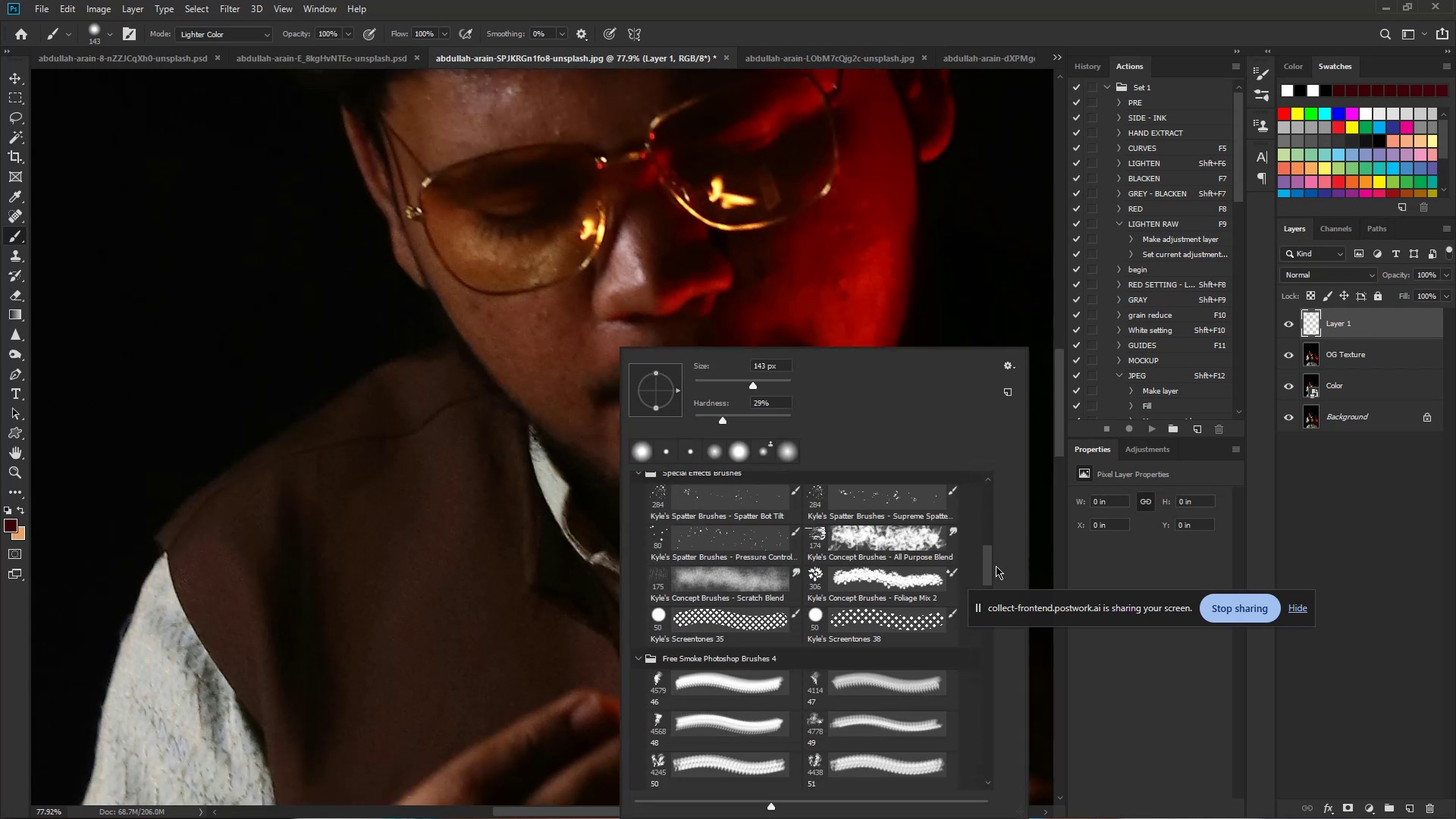 
left_click_drag(start_coordinate=[984, 560], to_coordinate=[977, 705])
 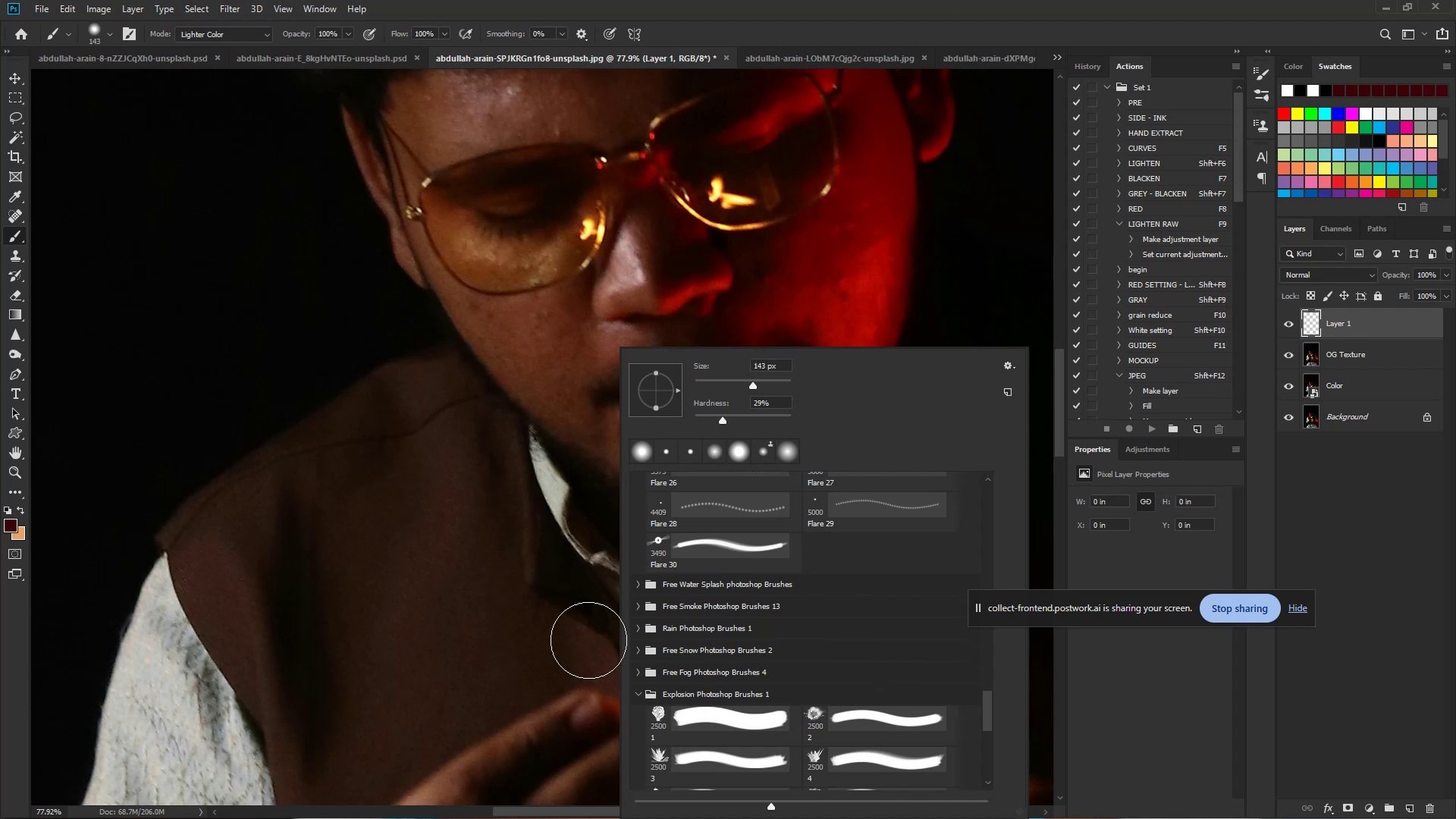 
left_click([639, 608])
 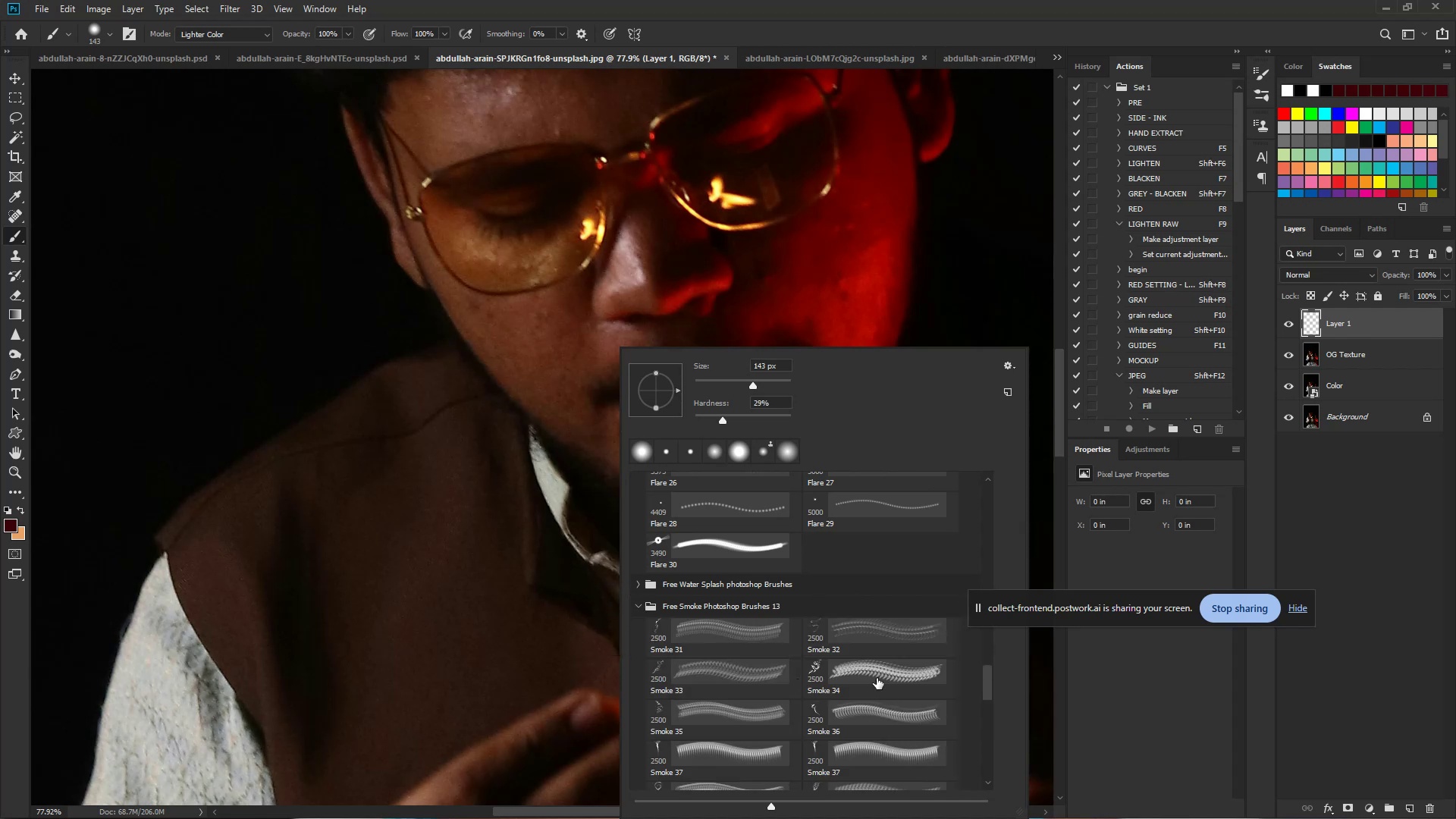 
scroll: coordinate [896, 726], scroll_direction: down, amount: 9.0
 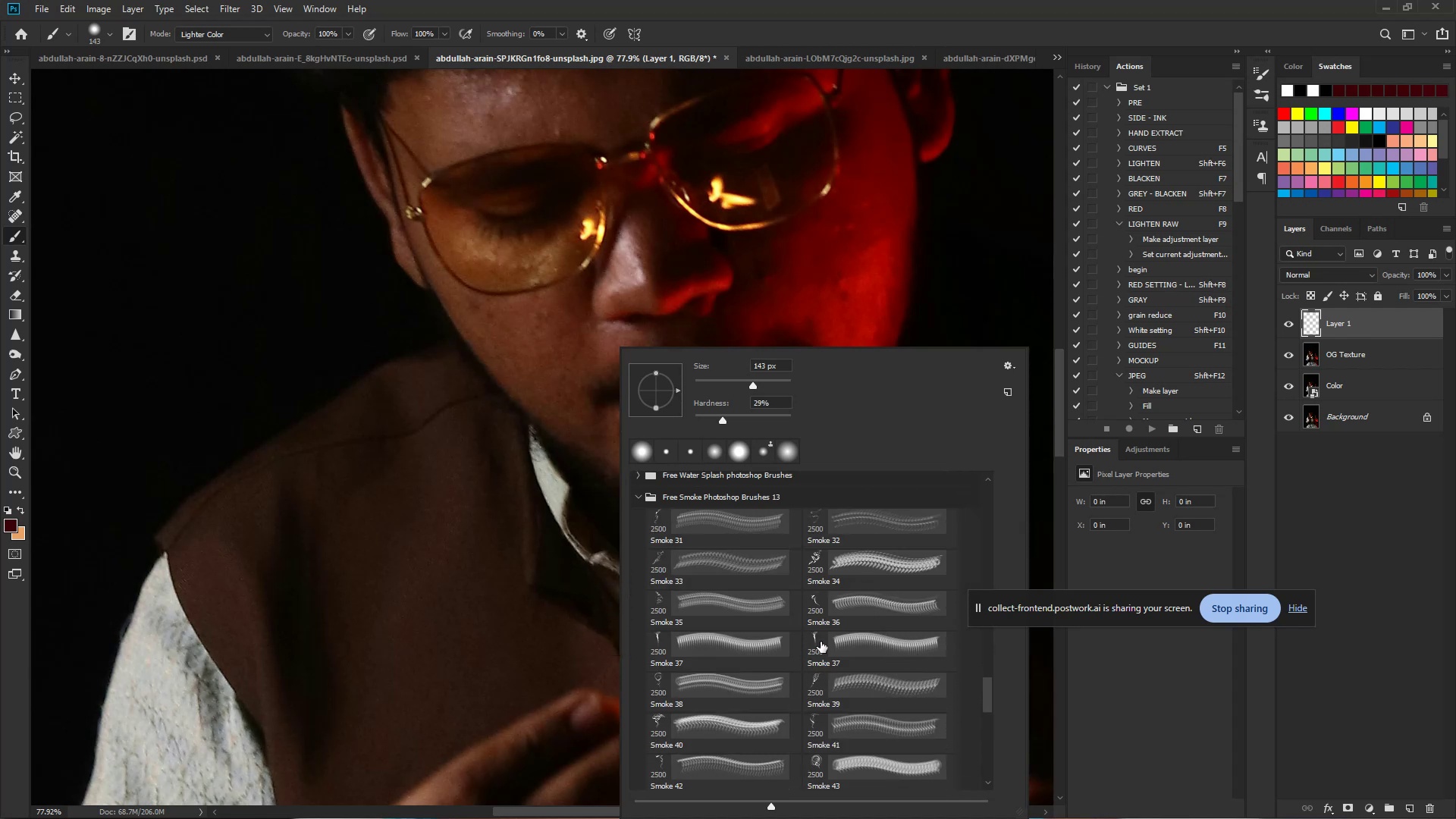 
left_click([848, 644])
 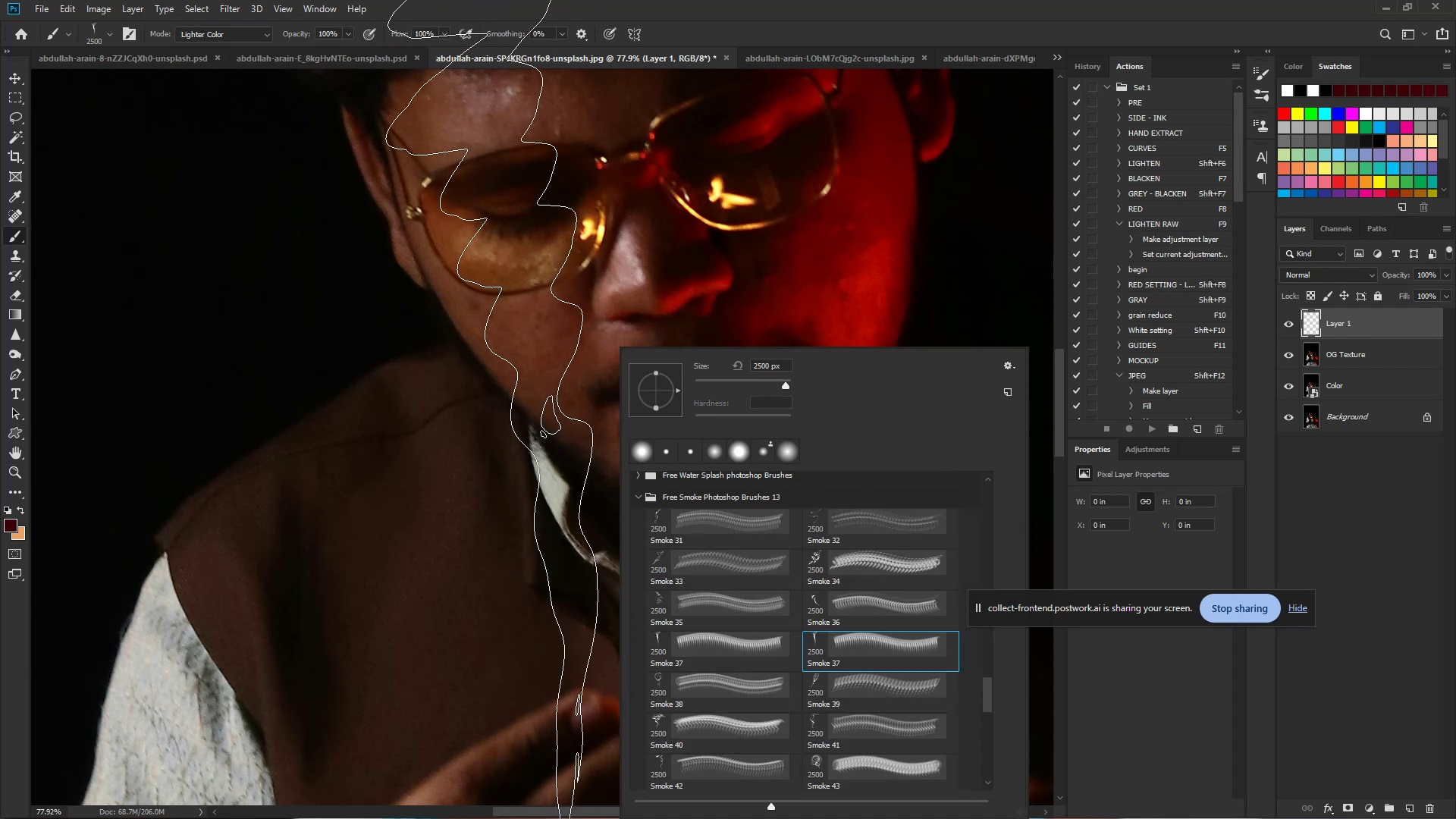 
hold_key(key=AltLeft, duration=1.53)
 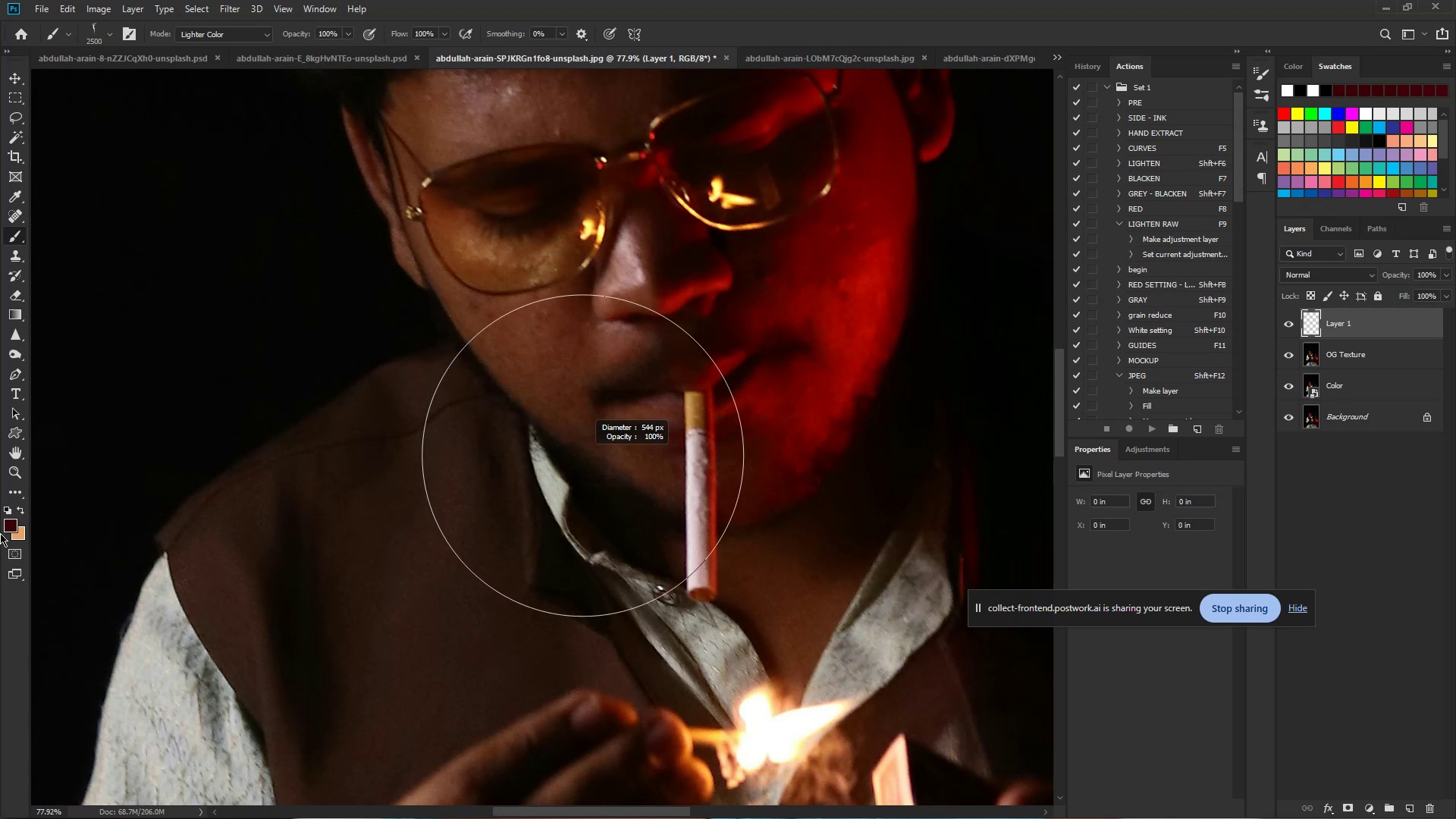 
hold_key(key=AltLeft, duration=1.14)
 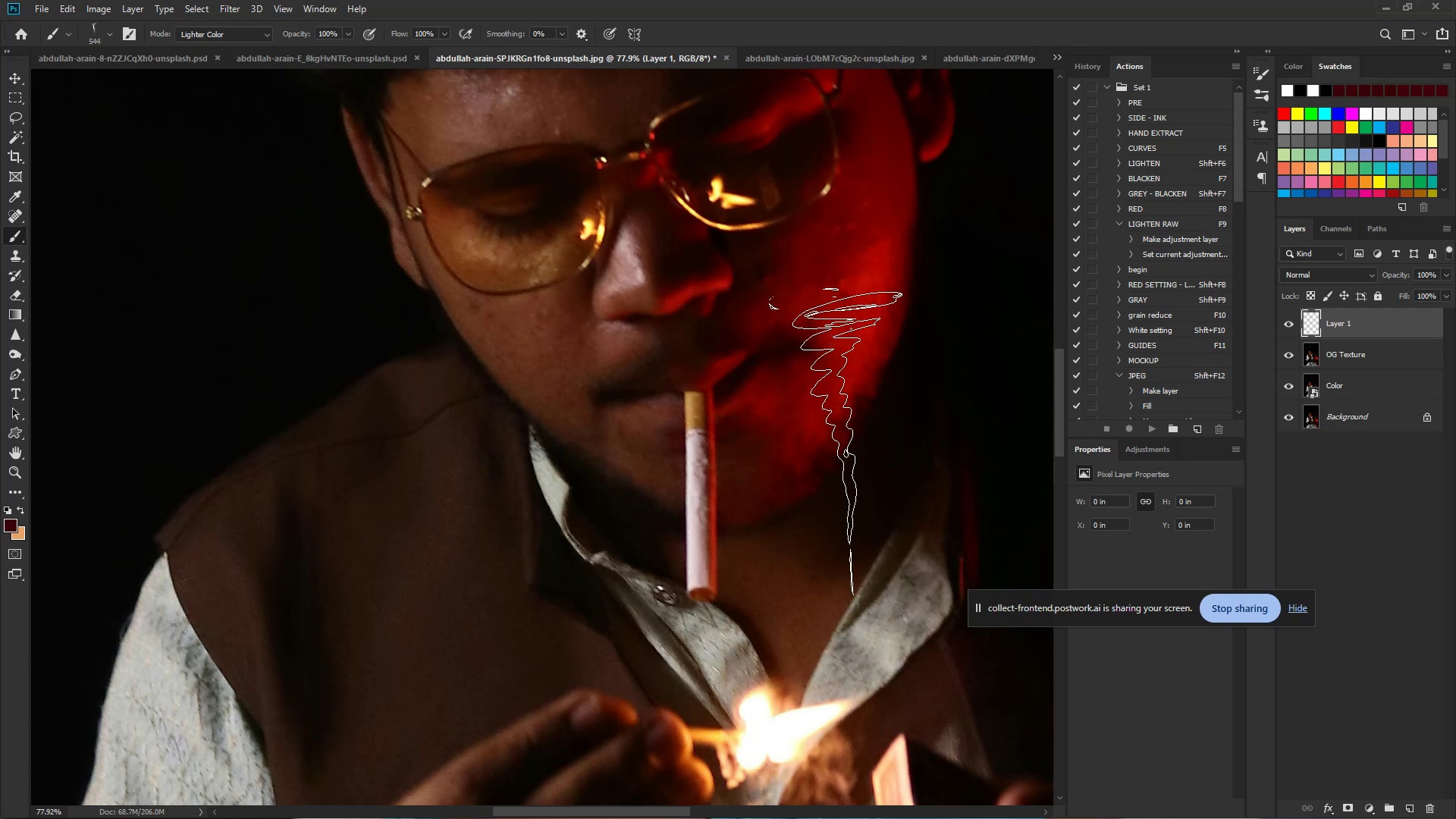 
hold_key(key=AltLeft, duration=1.54)
 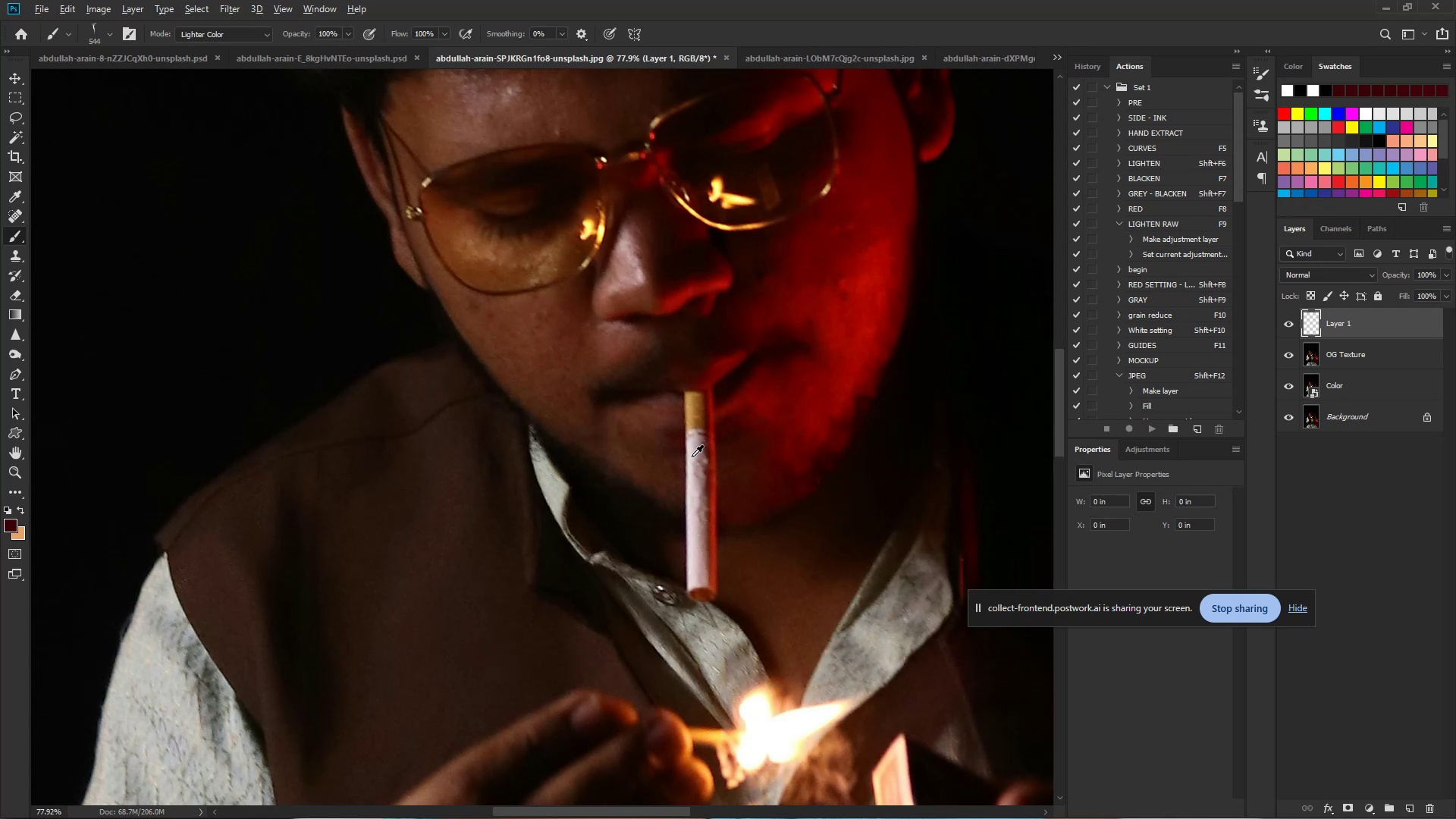 
hold_key(key=AltLeft, duration=0.61)
 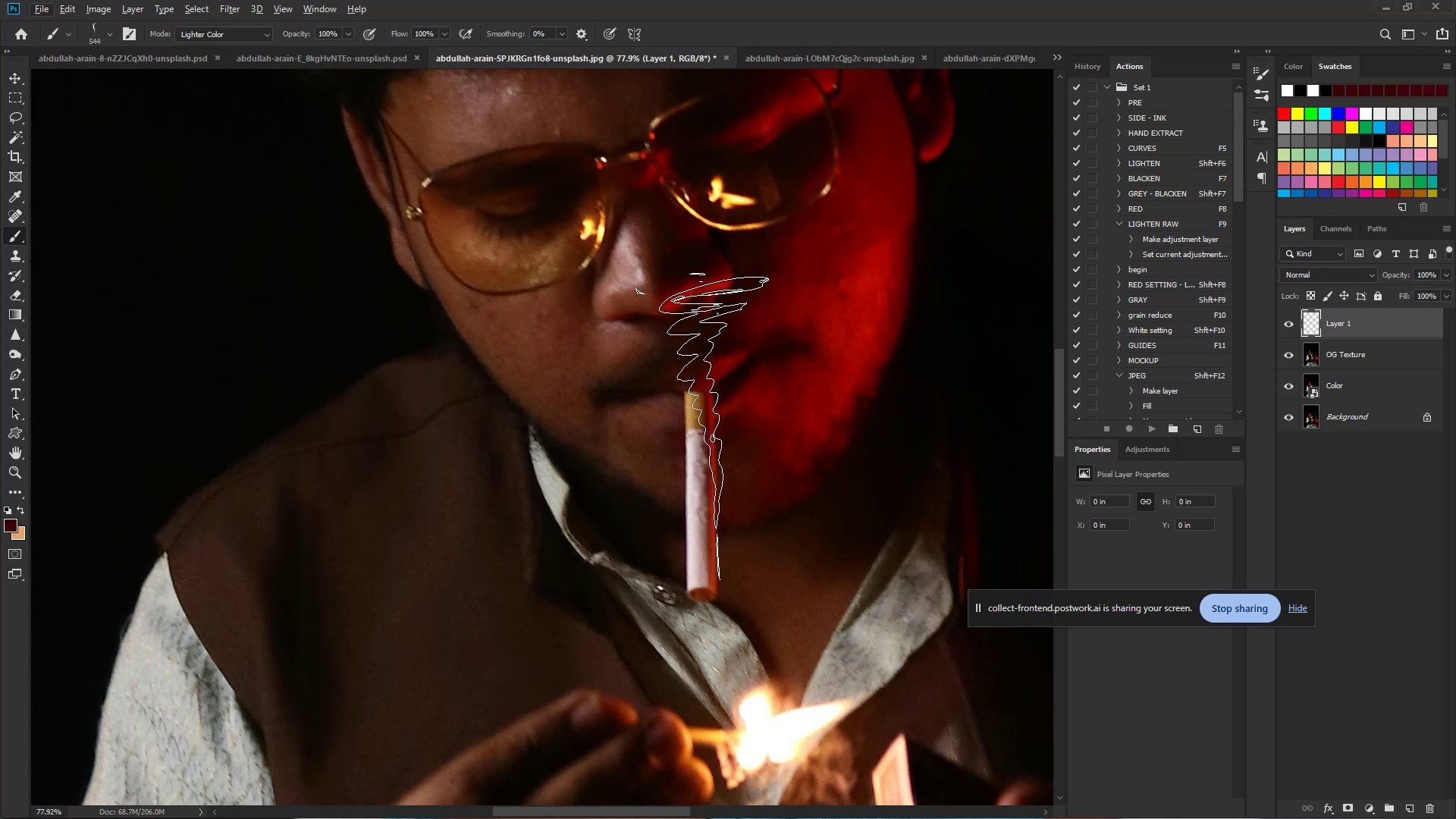 
left_click([725, 433])
 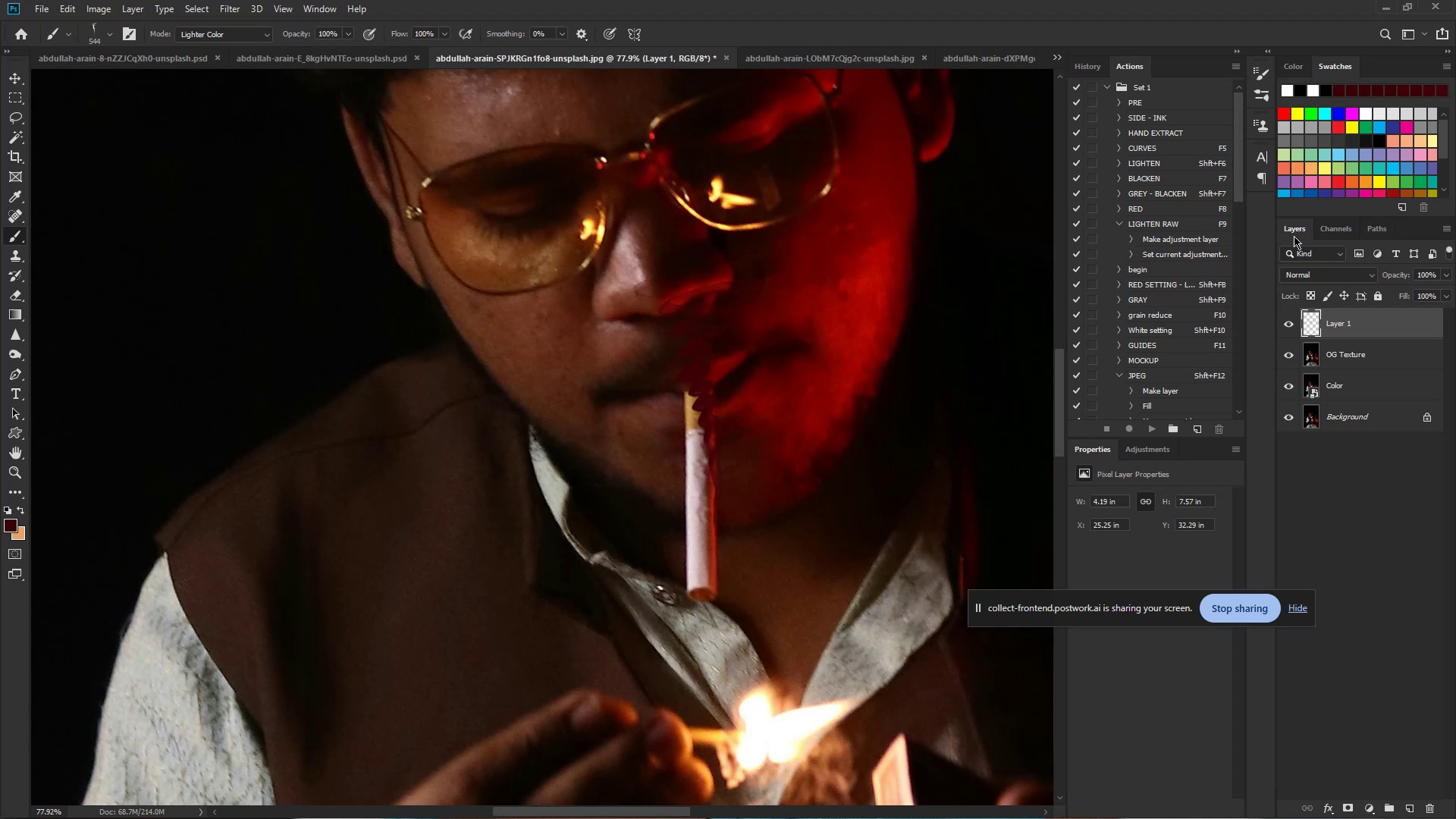 
wait(6.98)
 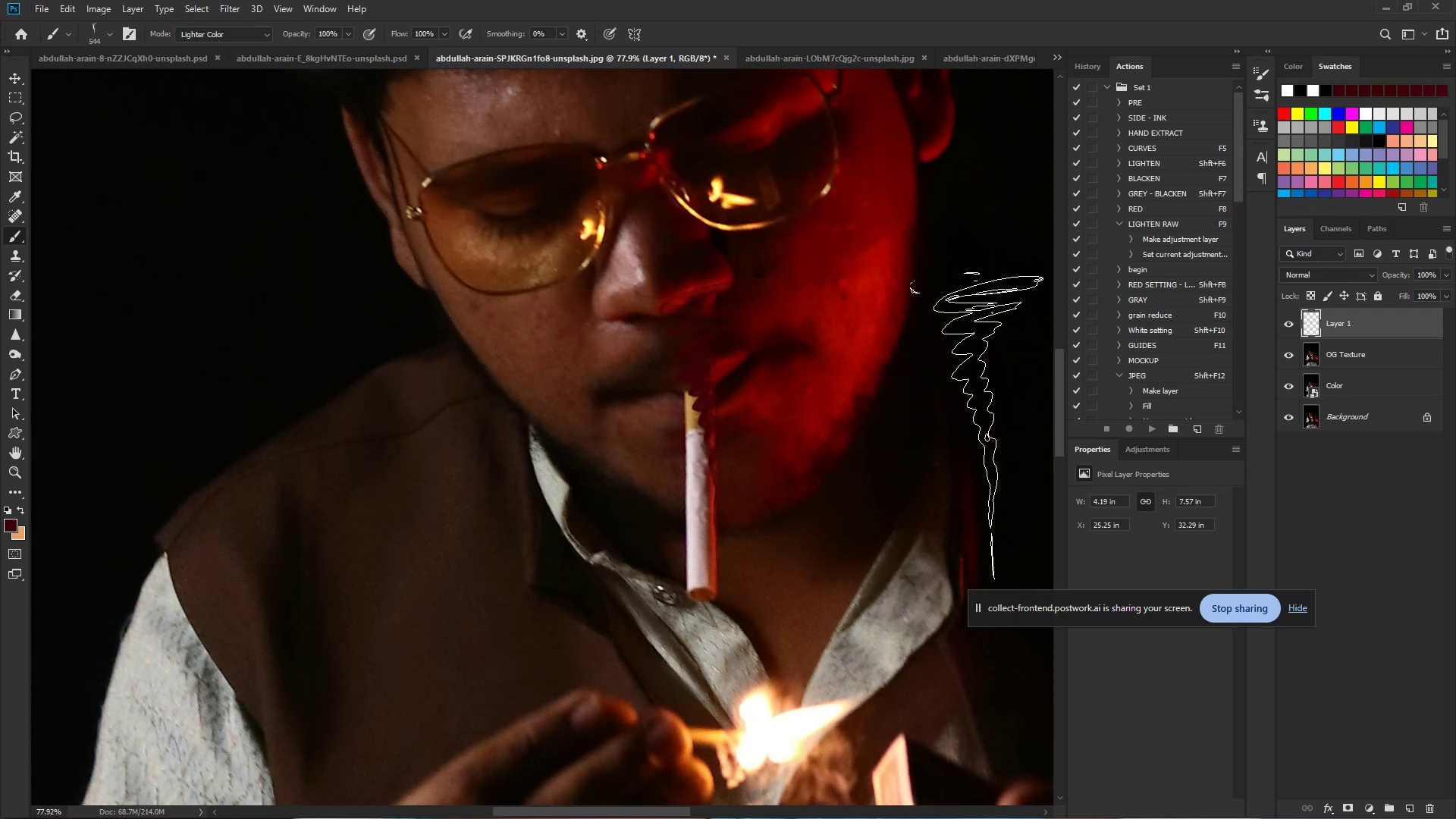 
key(Control+Z)
 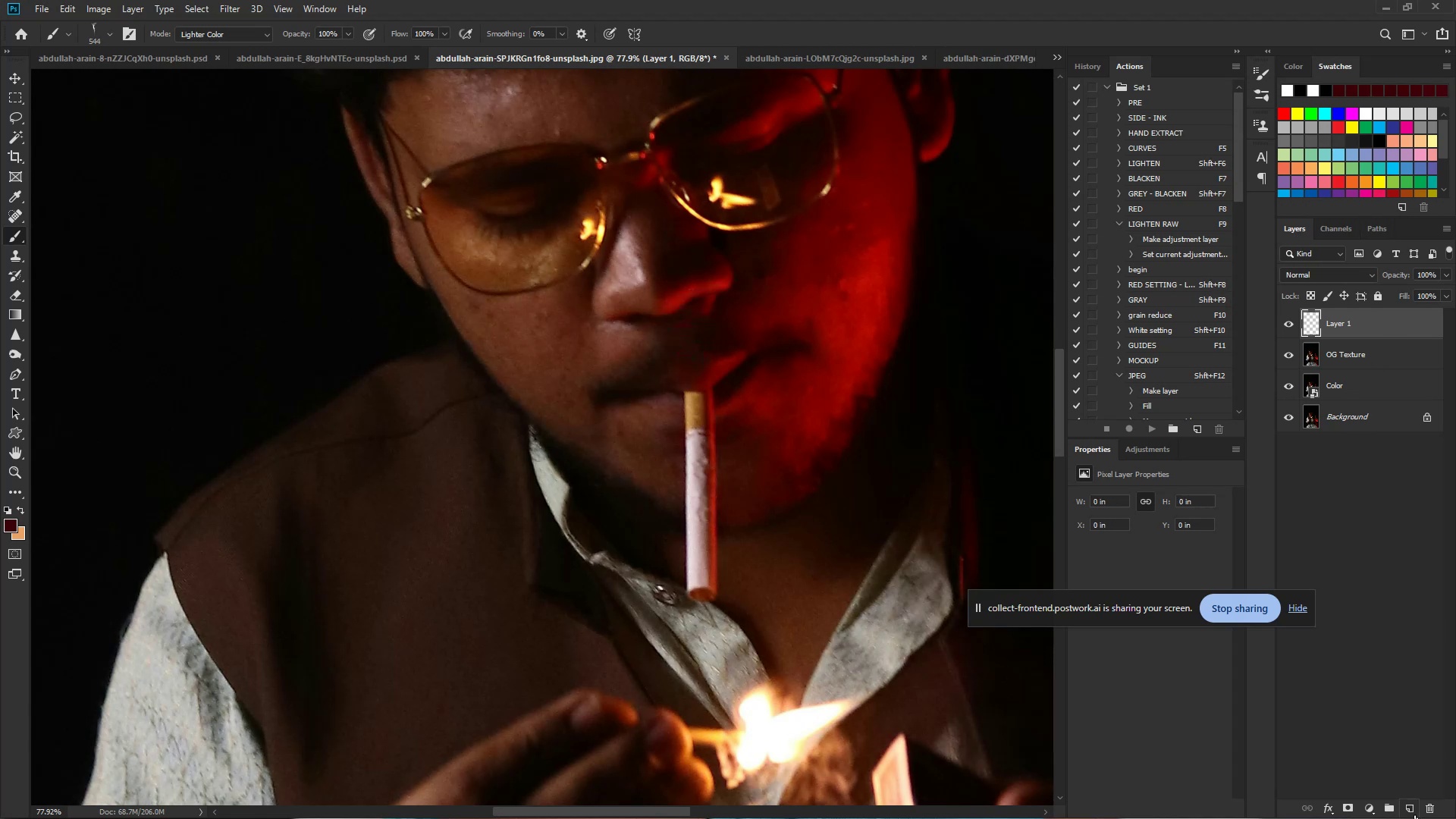 
left_click([1410, 814])
 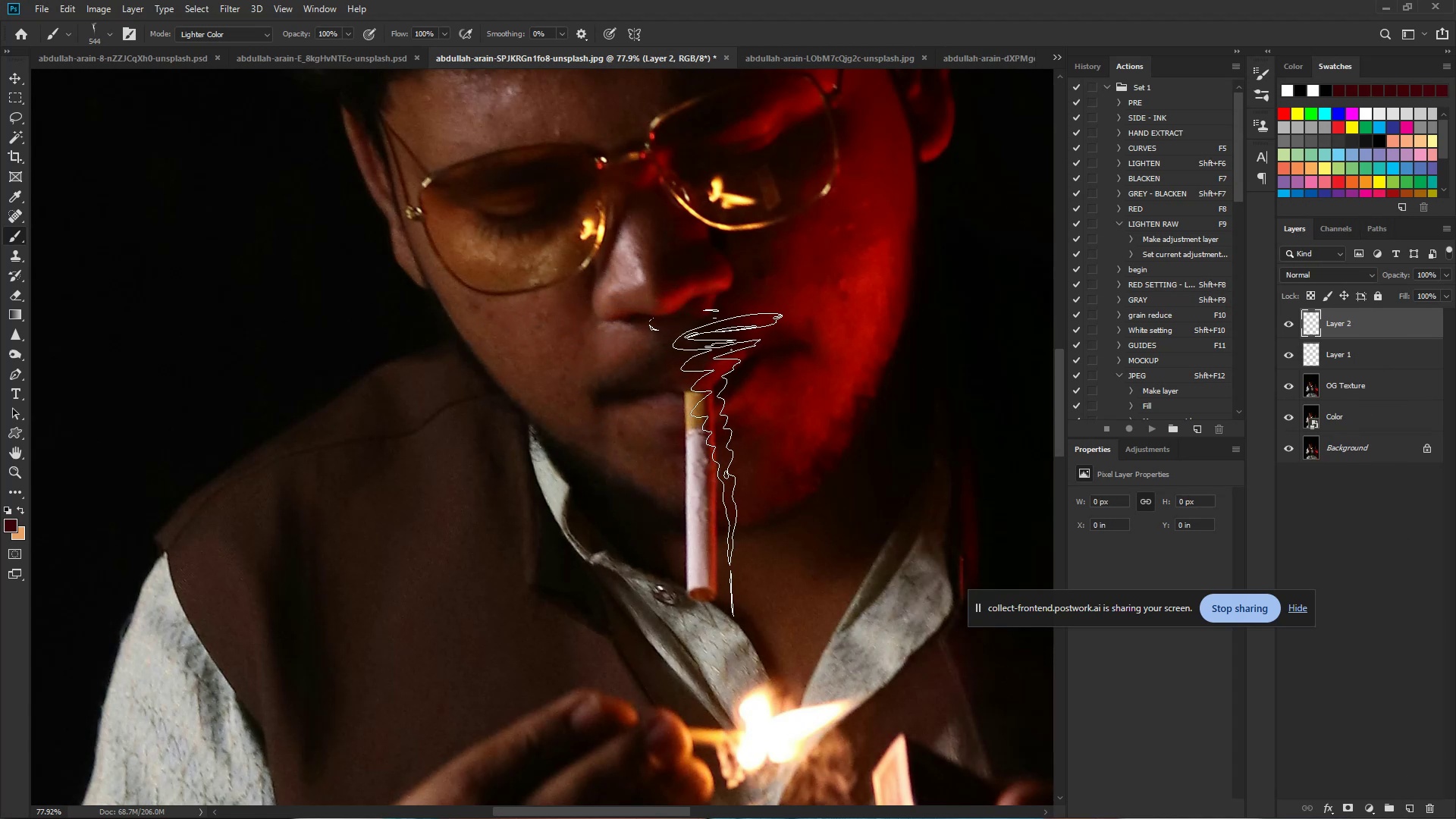 
right_click([730, 453])
 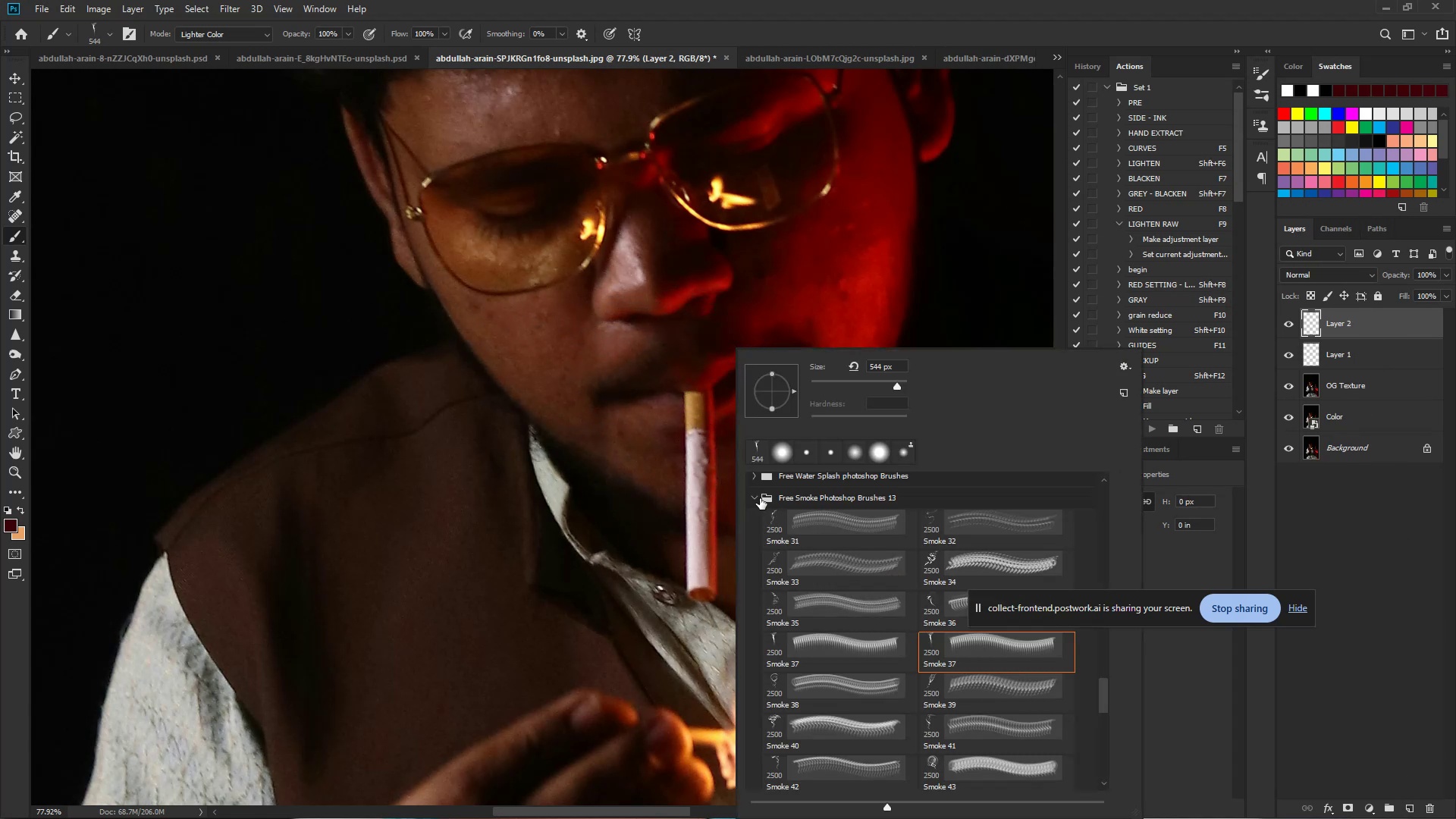 
left_click([757, 497])
 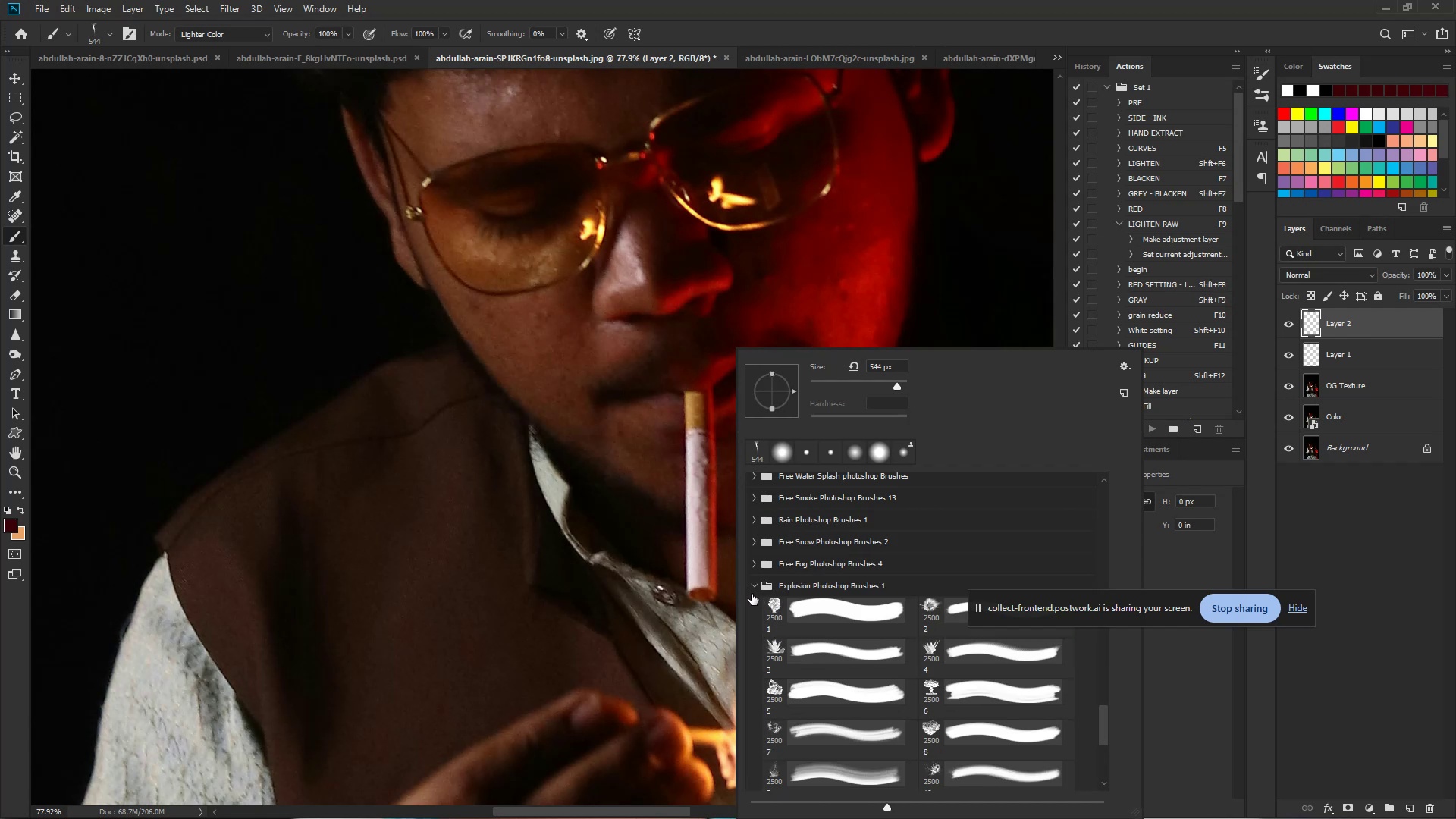 
left_click([750, 591])
 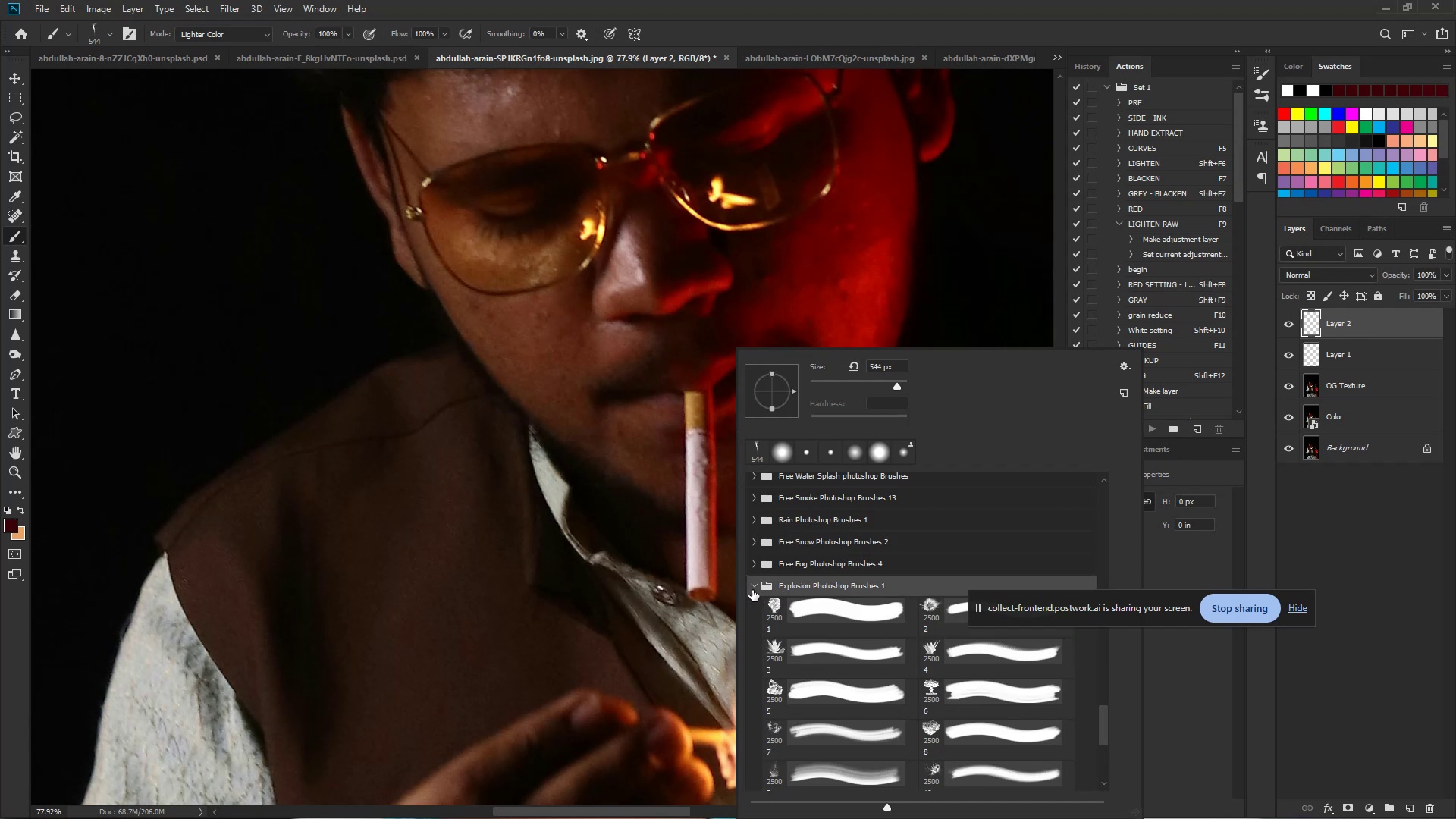 
left_click([752, 590])
 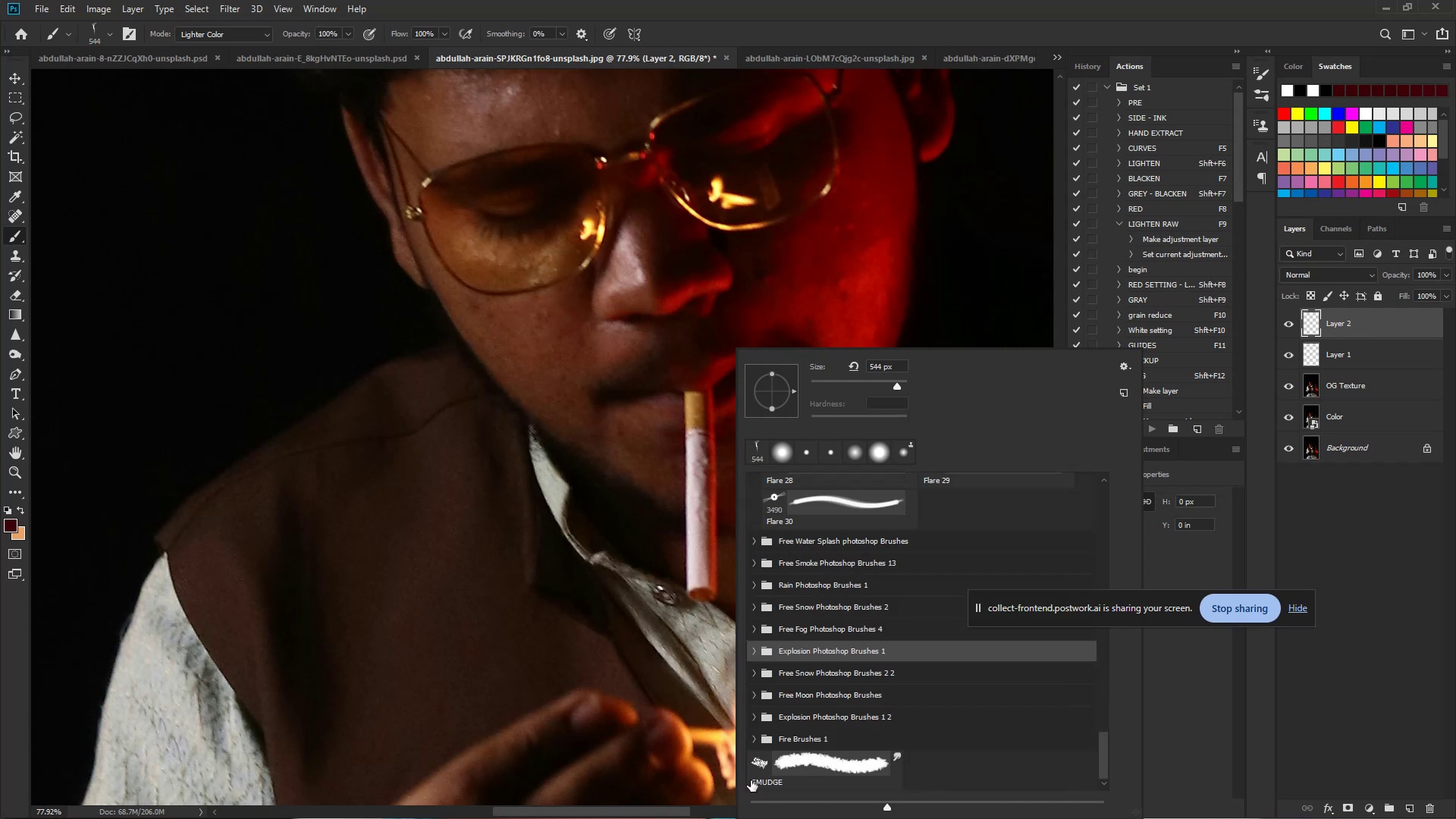 
scroll: coordinate [805, 754], scroll_direction: down, amount: 4.0
 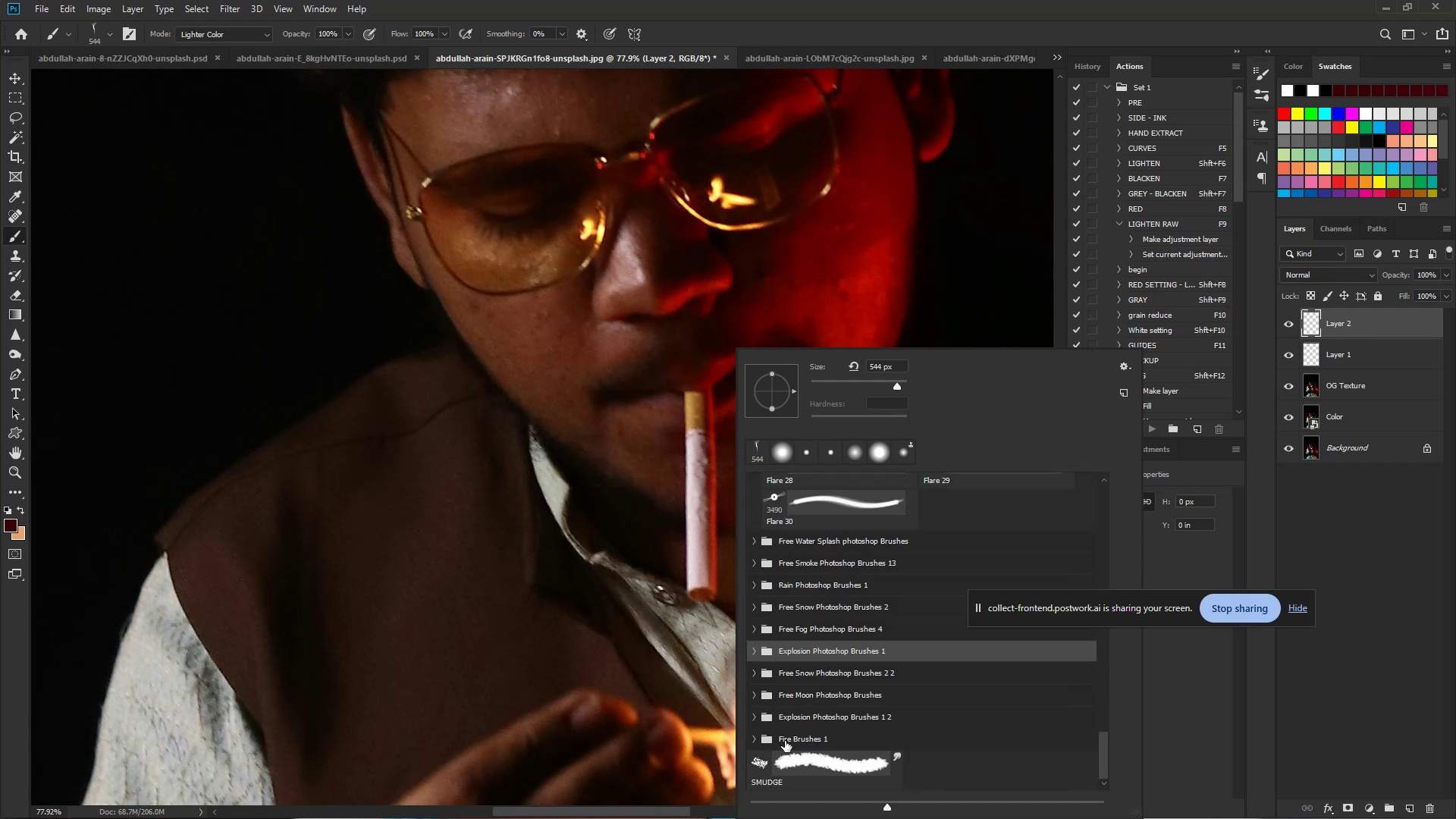 
left_click([782, 739])
 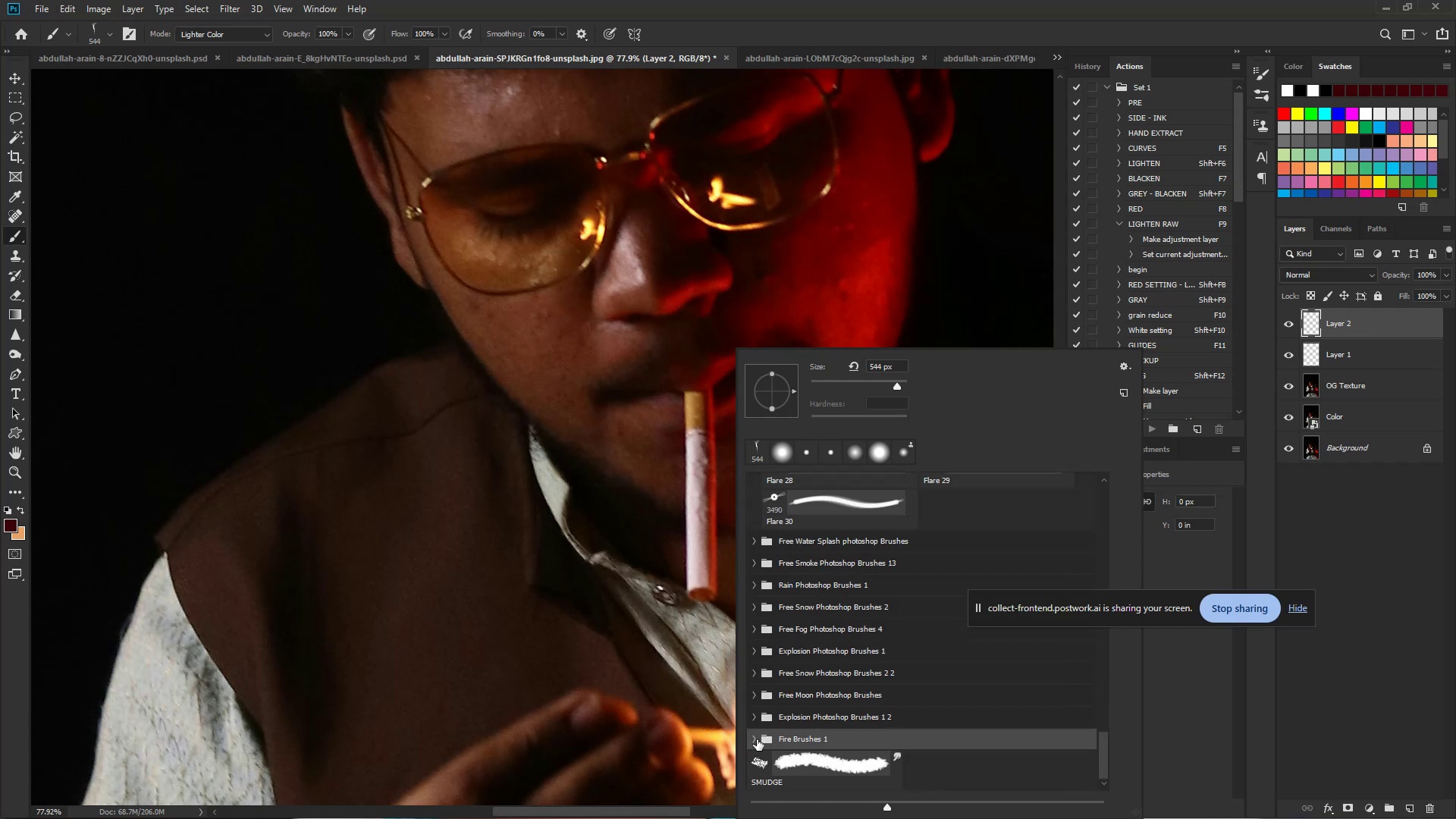 
left_click([754, 739])
 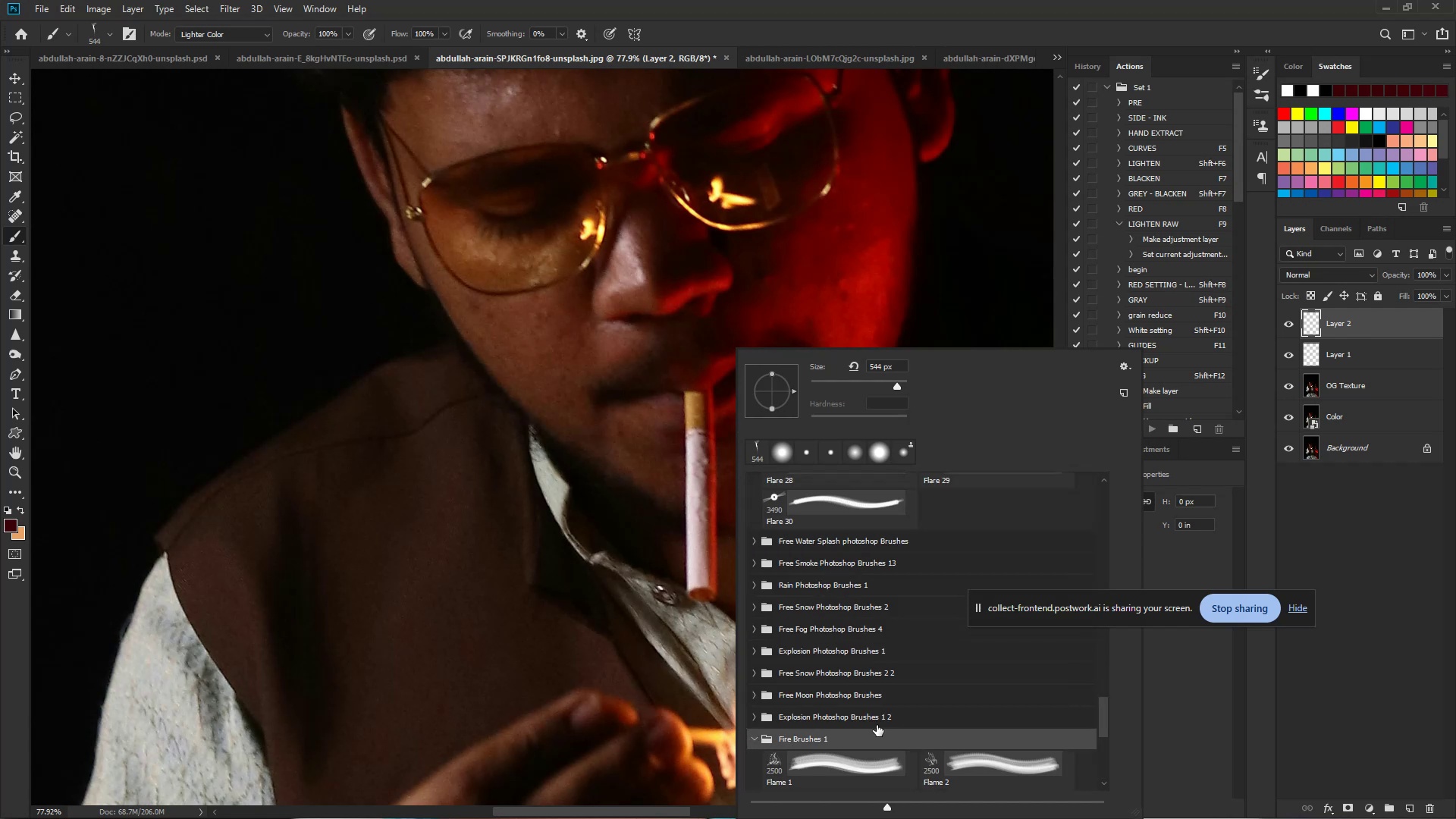 
scroll: coordinate [976, 733], scroll_direction: down, amount: 11.0
 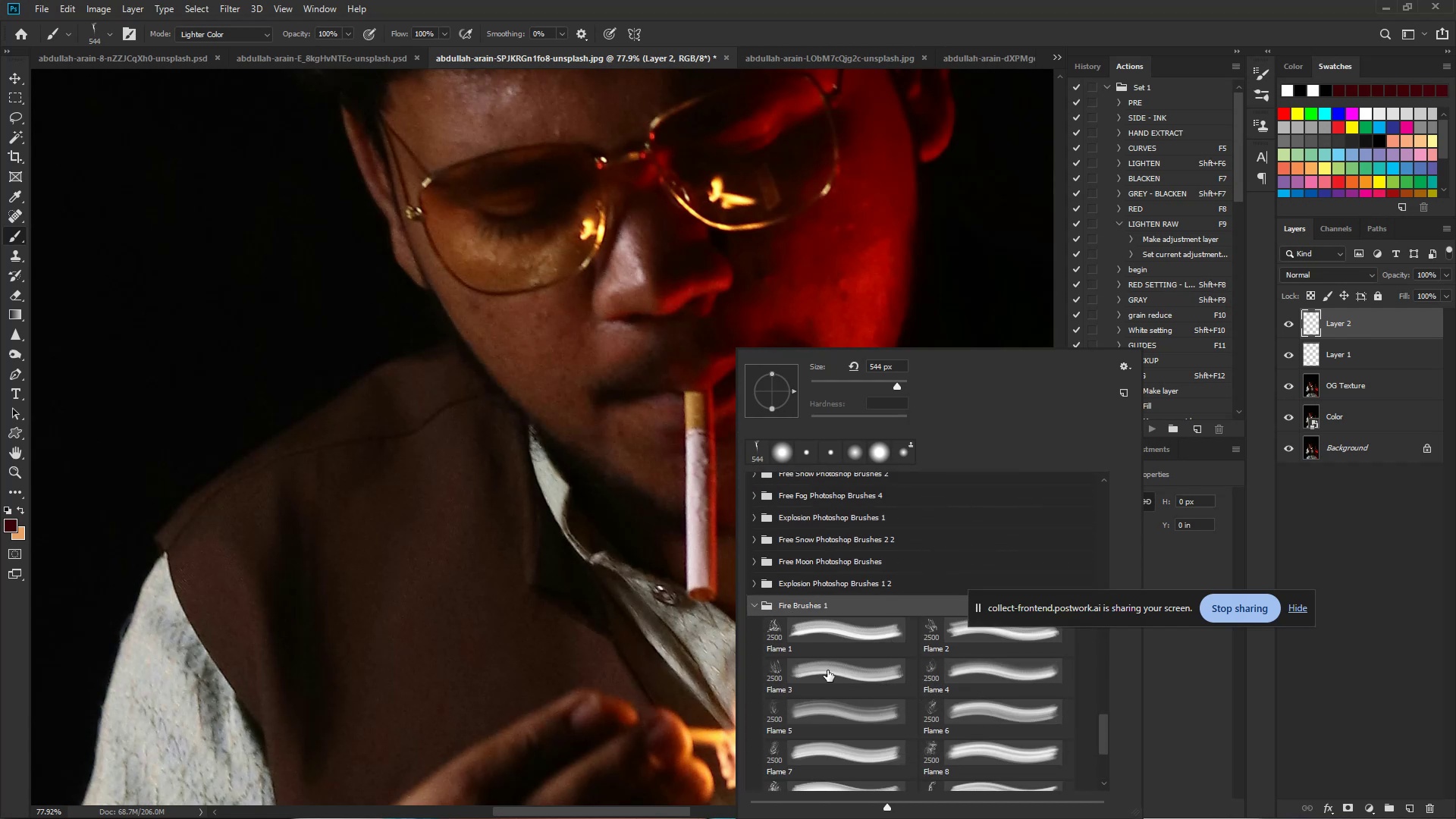 
left_click([777, 671])
 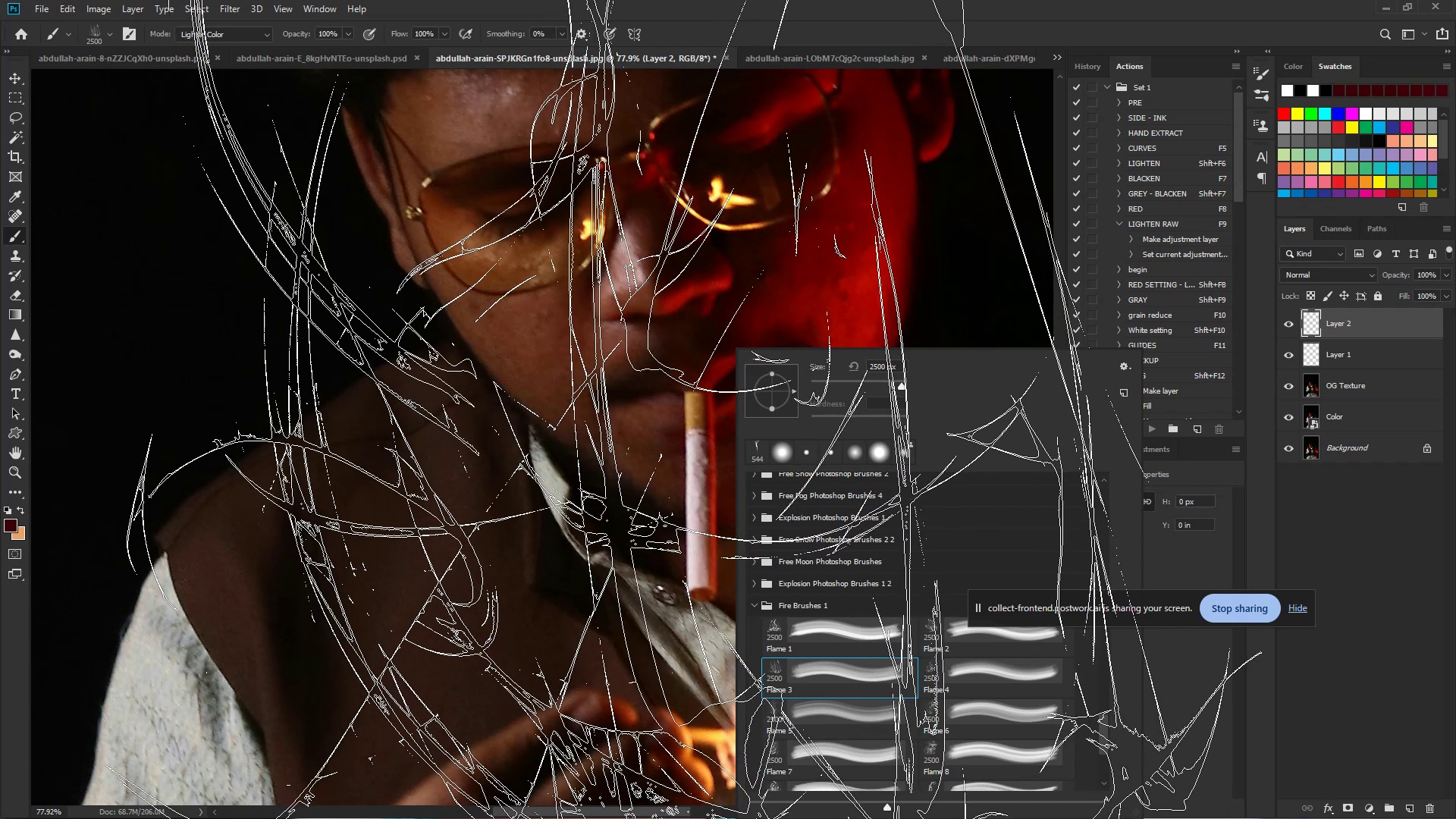 
hold_key(key=AltLeft, duration=1.52)
 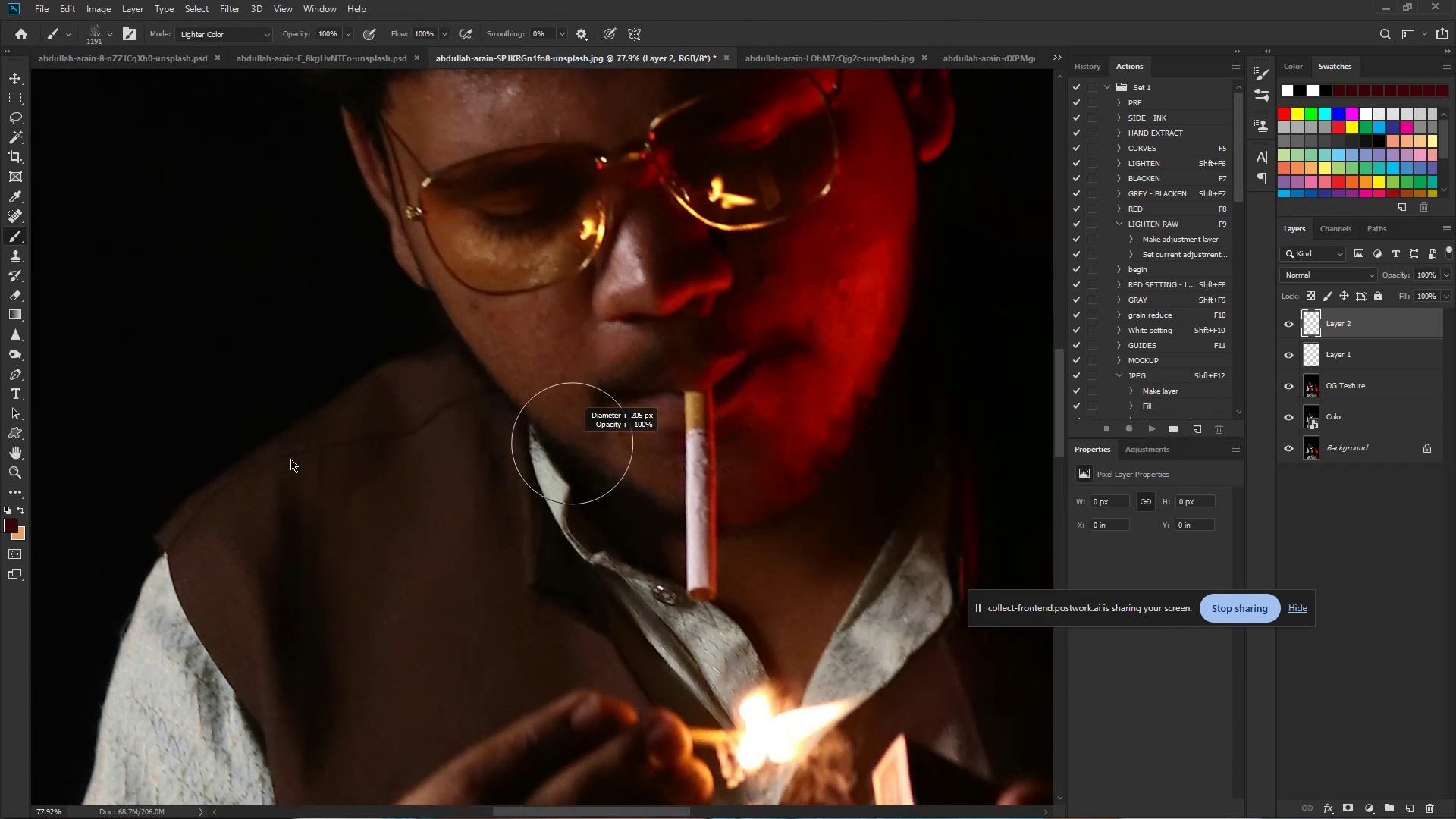 
hold_key(key=AltLeft, duration=1.53)
 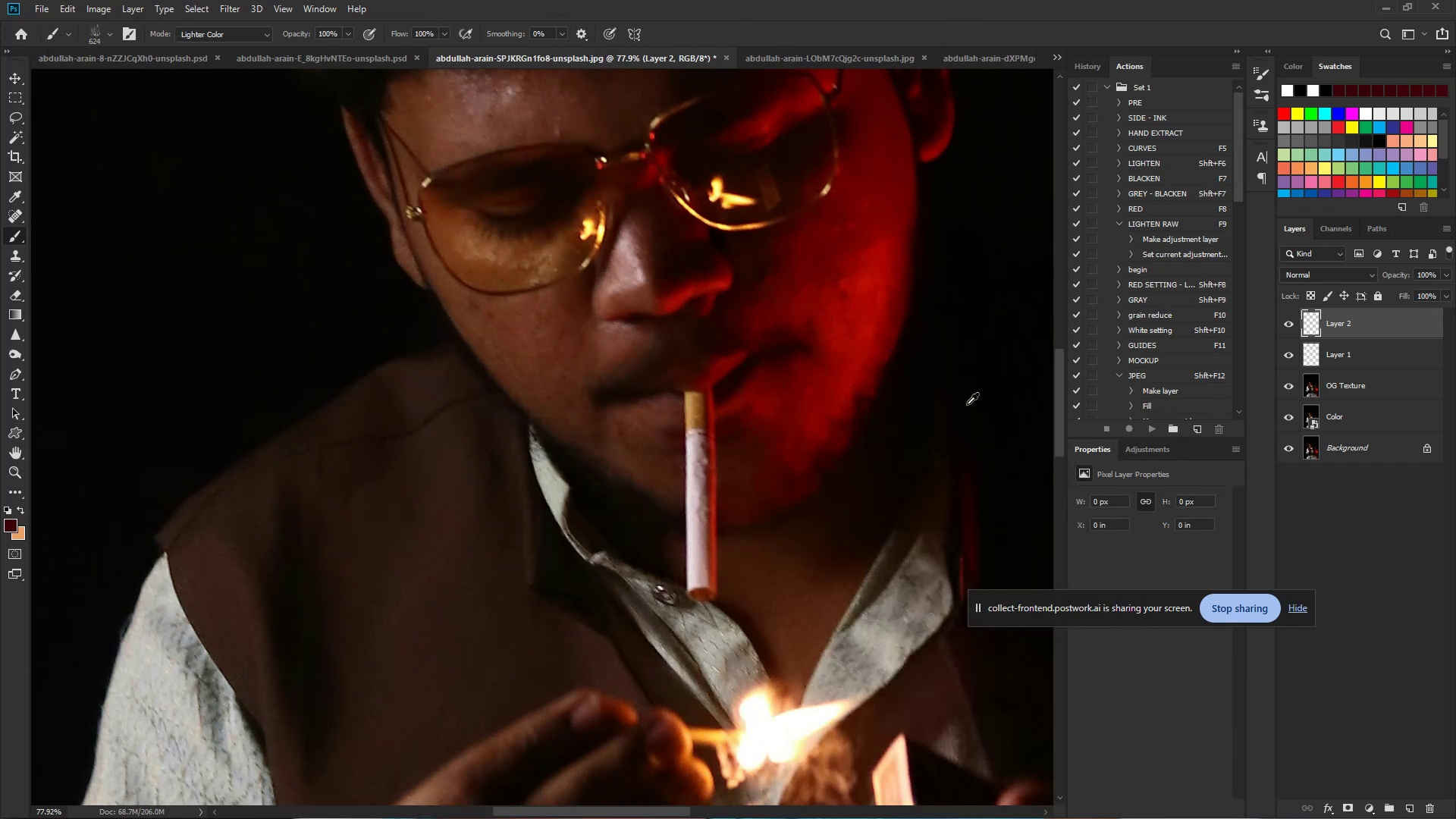 
hold_key(key=AltLeft, duration=0.46)
 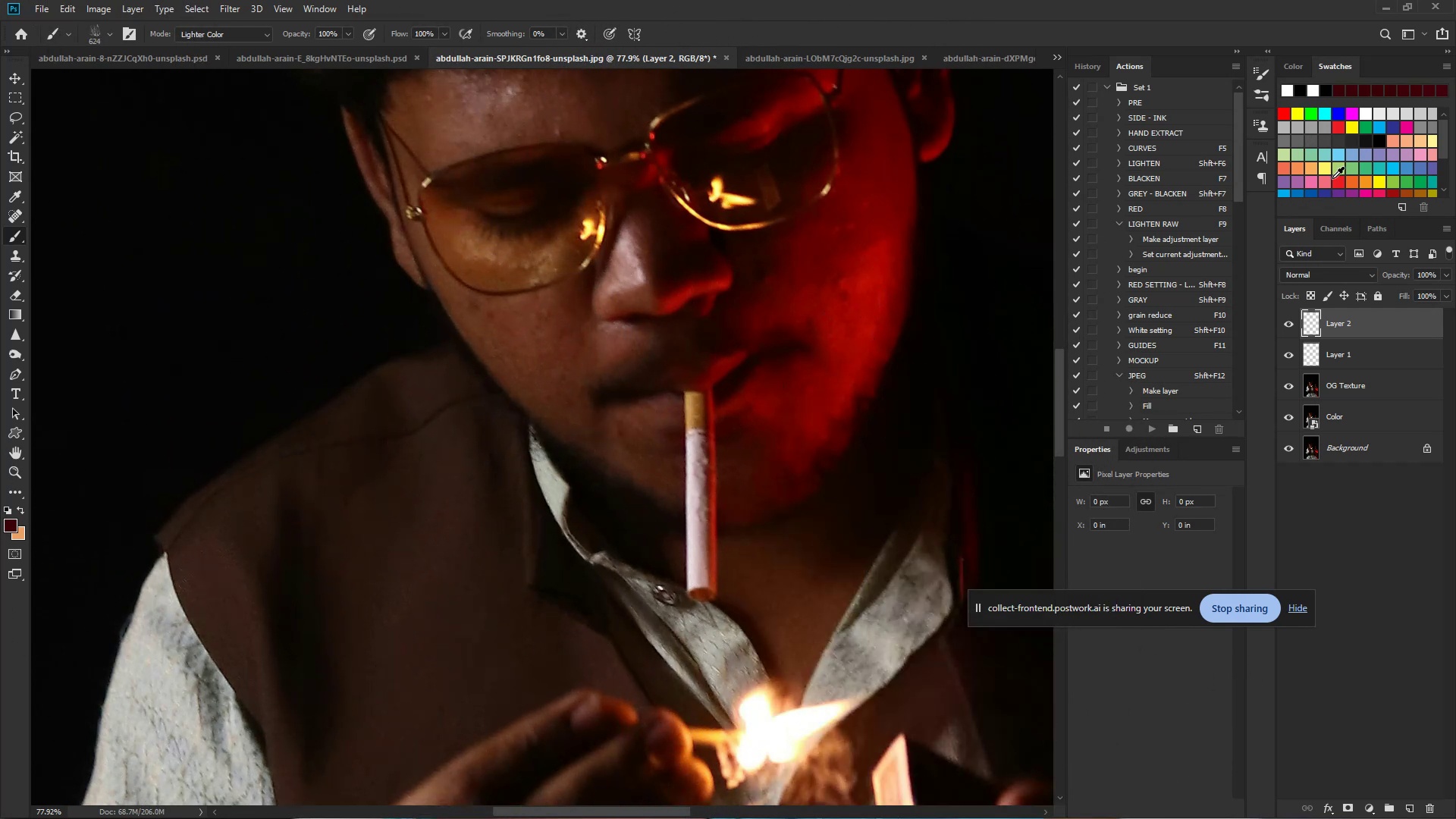 
left_click([1352, 182])
 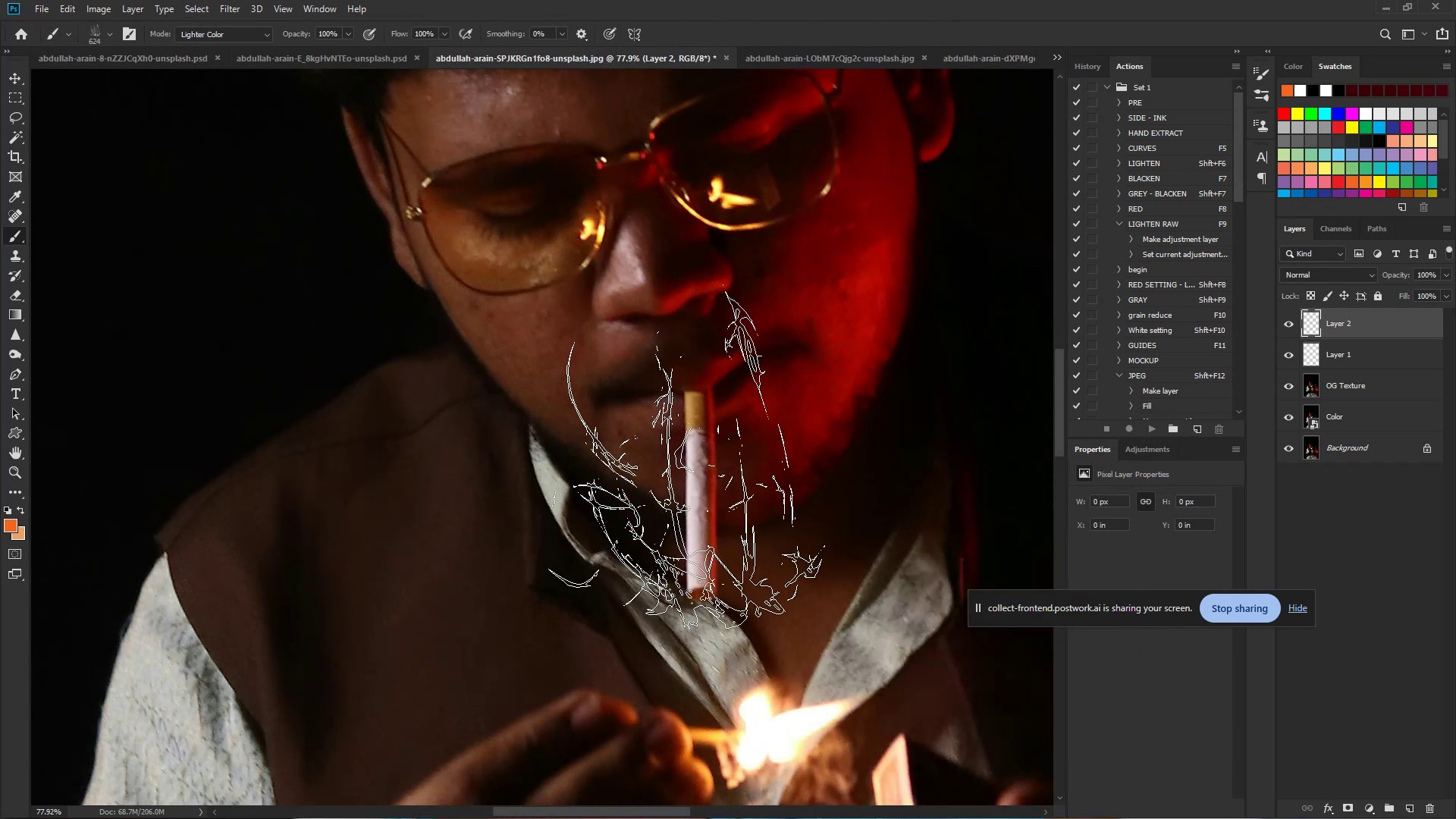 
left_click([661, 446])
 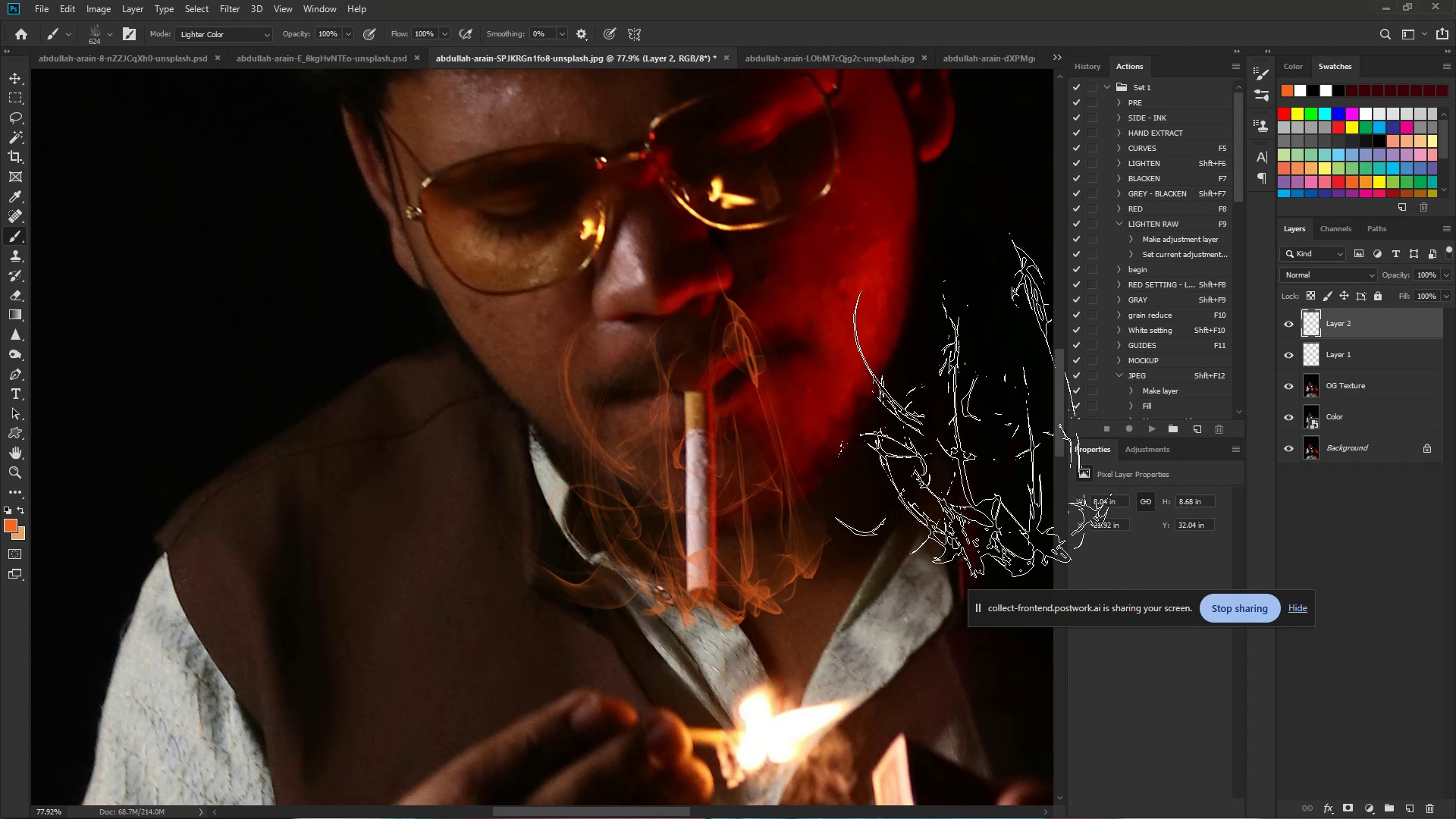 
wait(7.55)
 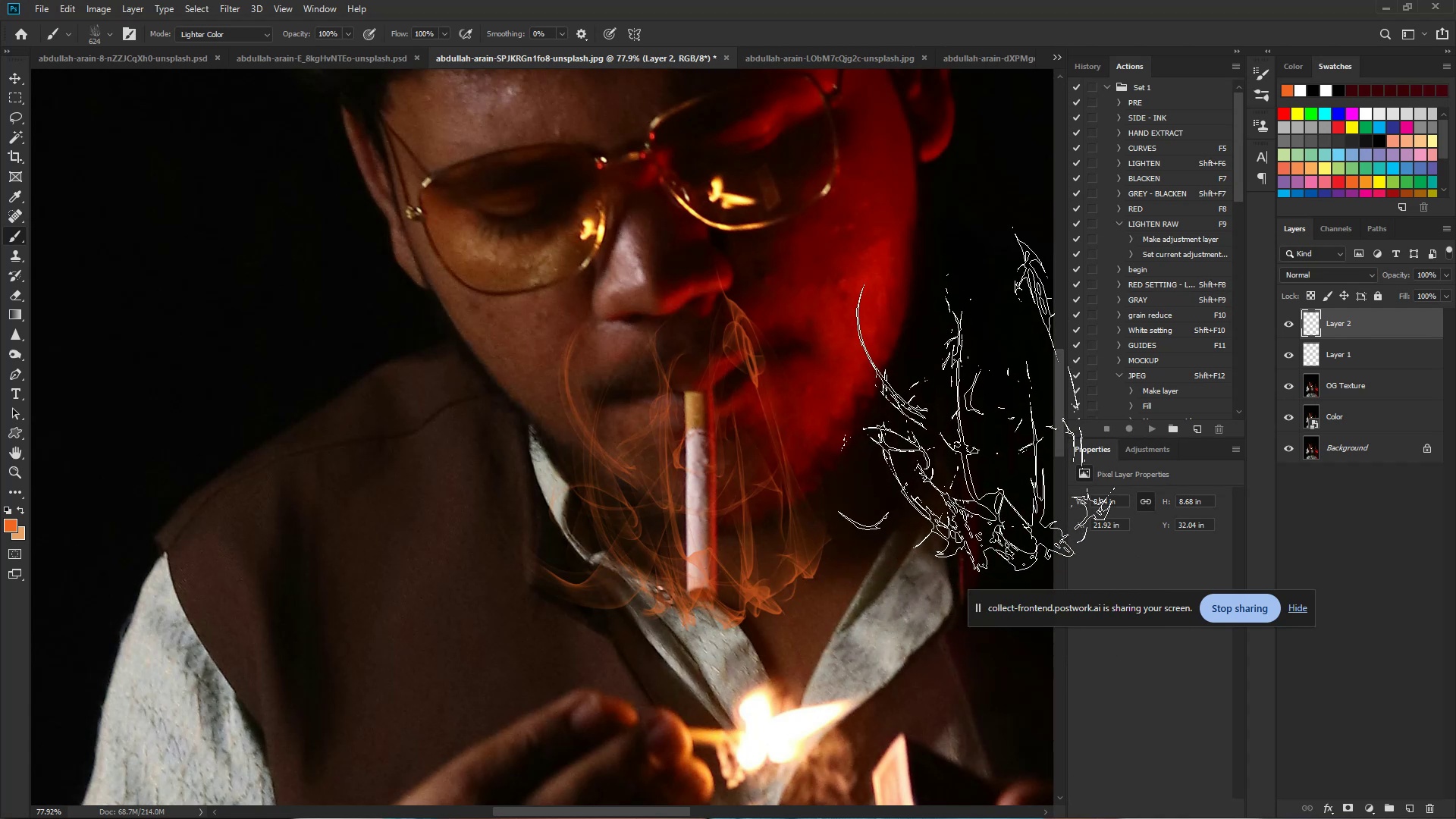 
right_click([898, 350])
 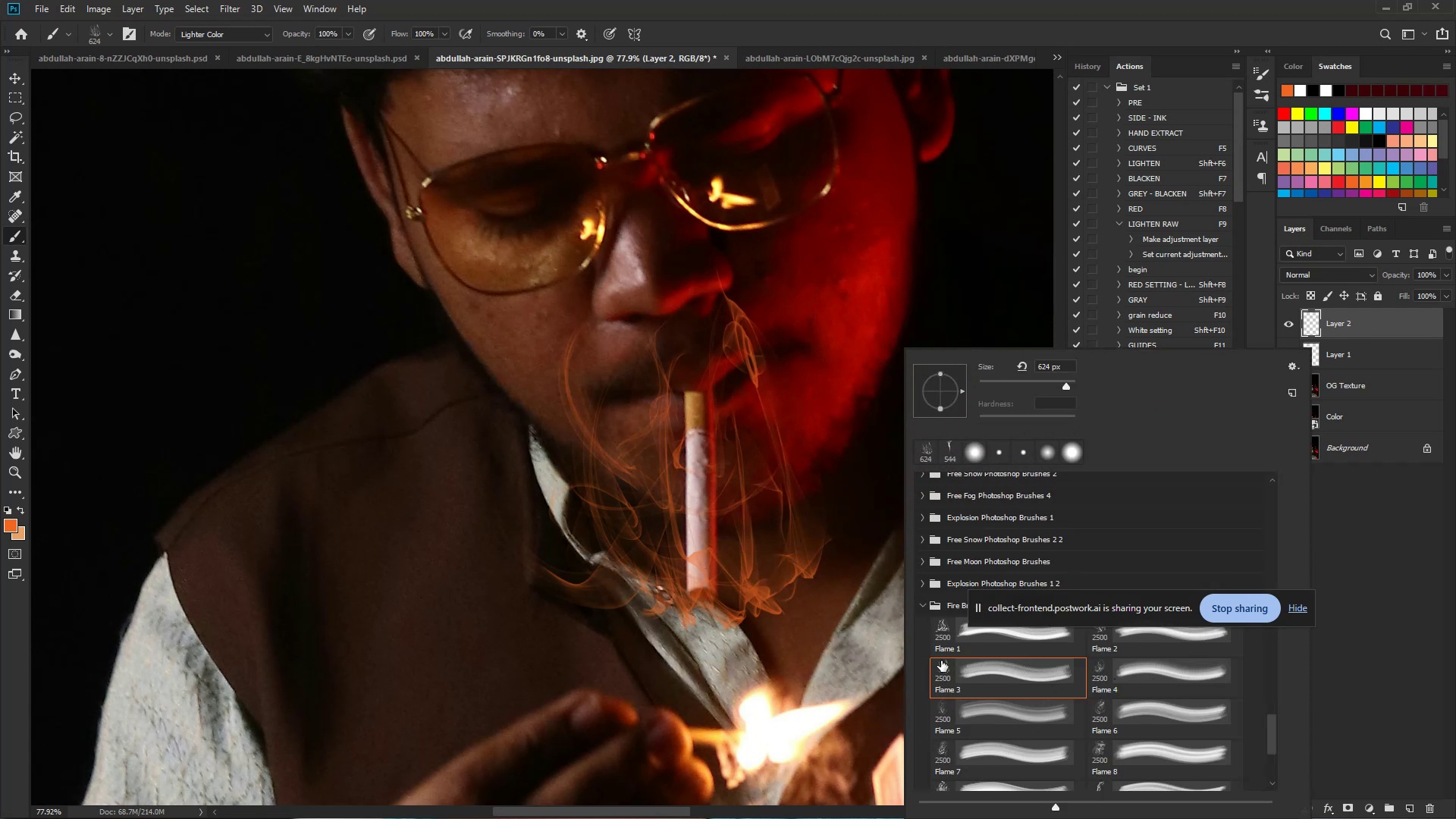 
scroll: coordinate [1047, 734], scroll_direction: down, amount: 3.0
 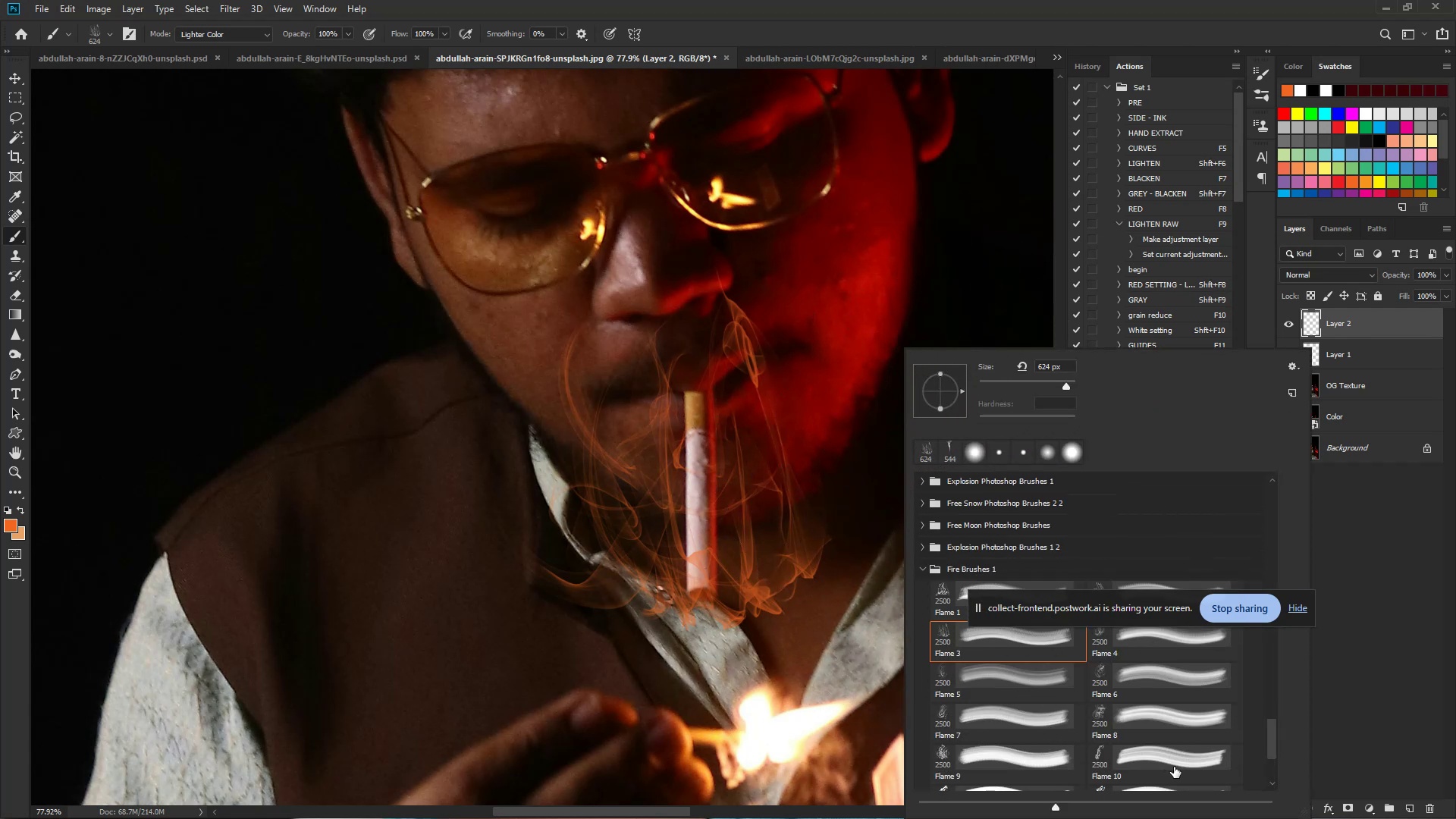 
left_click([1173, 758])
 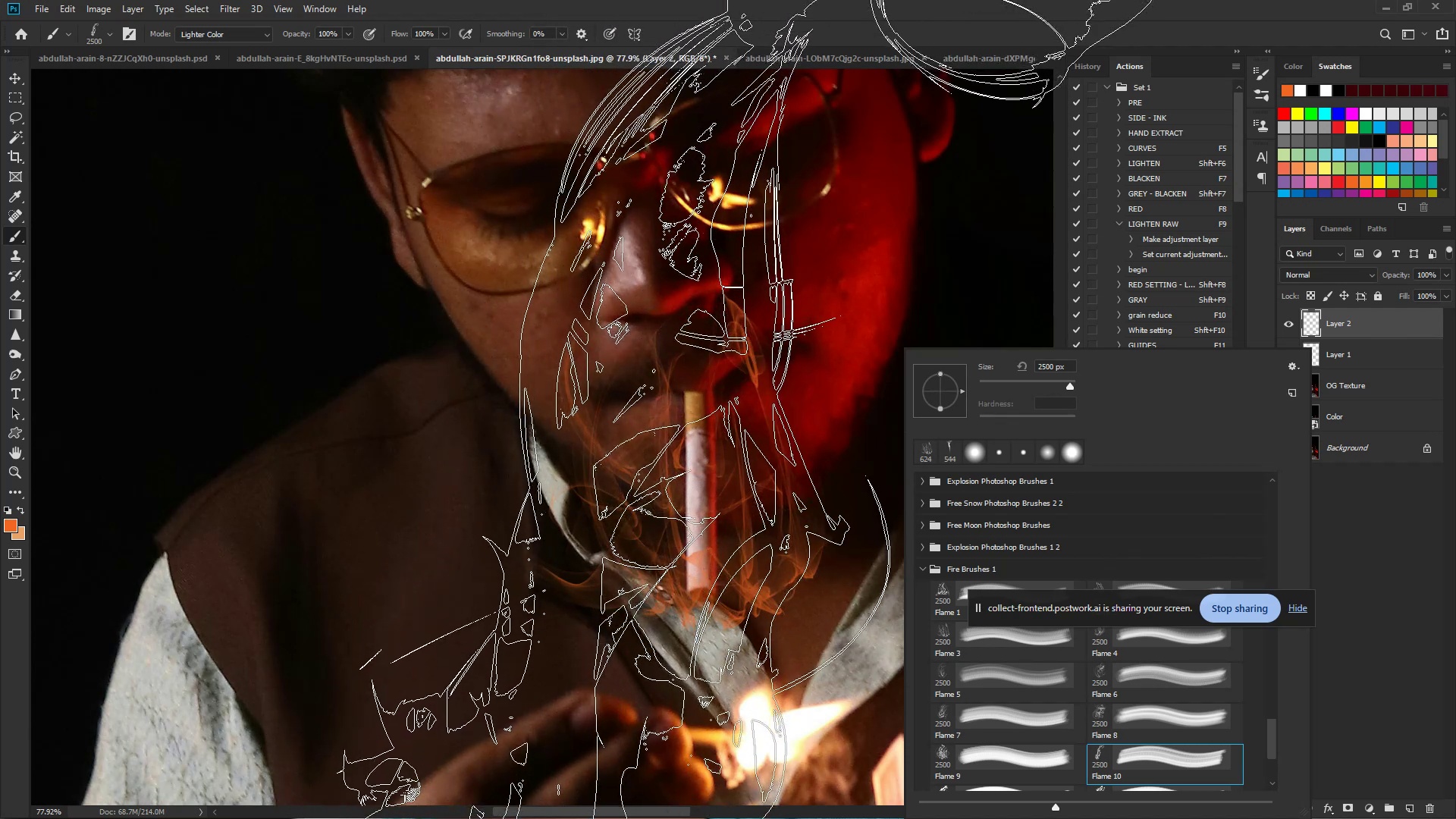 
hold_key(key=AltLeft, duration=1.53)
 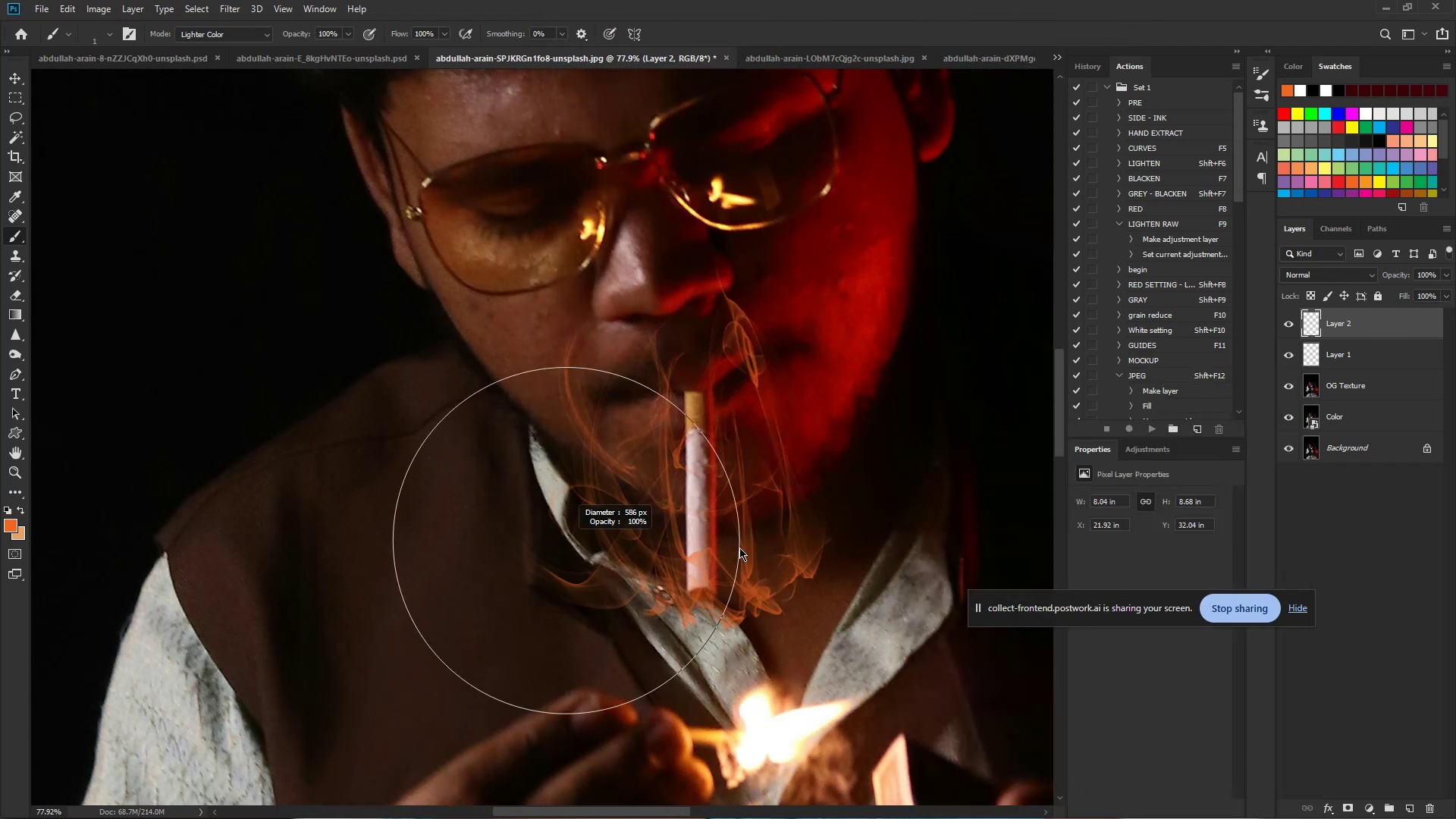 
hold_key(key=AltLeft, duration=1.53)
 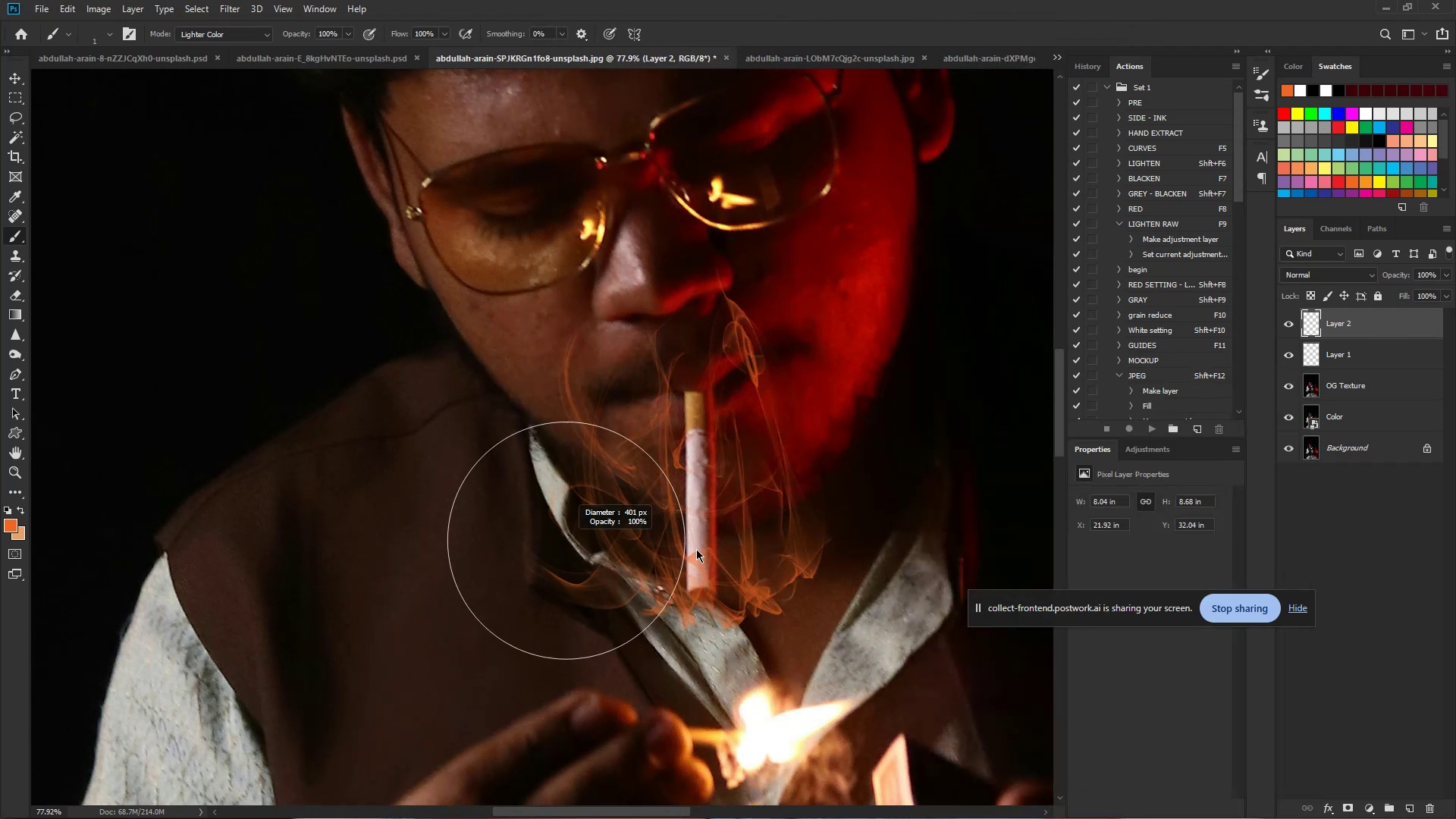 
hold_key(key=AltLeft, duration=1.27)
 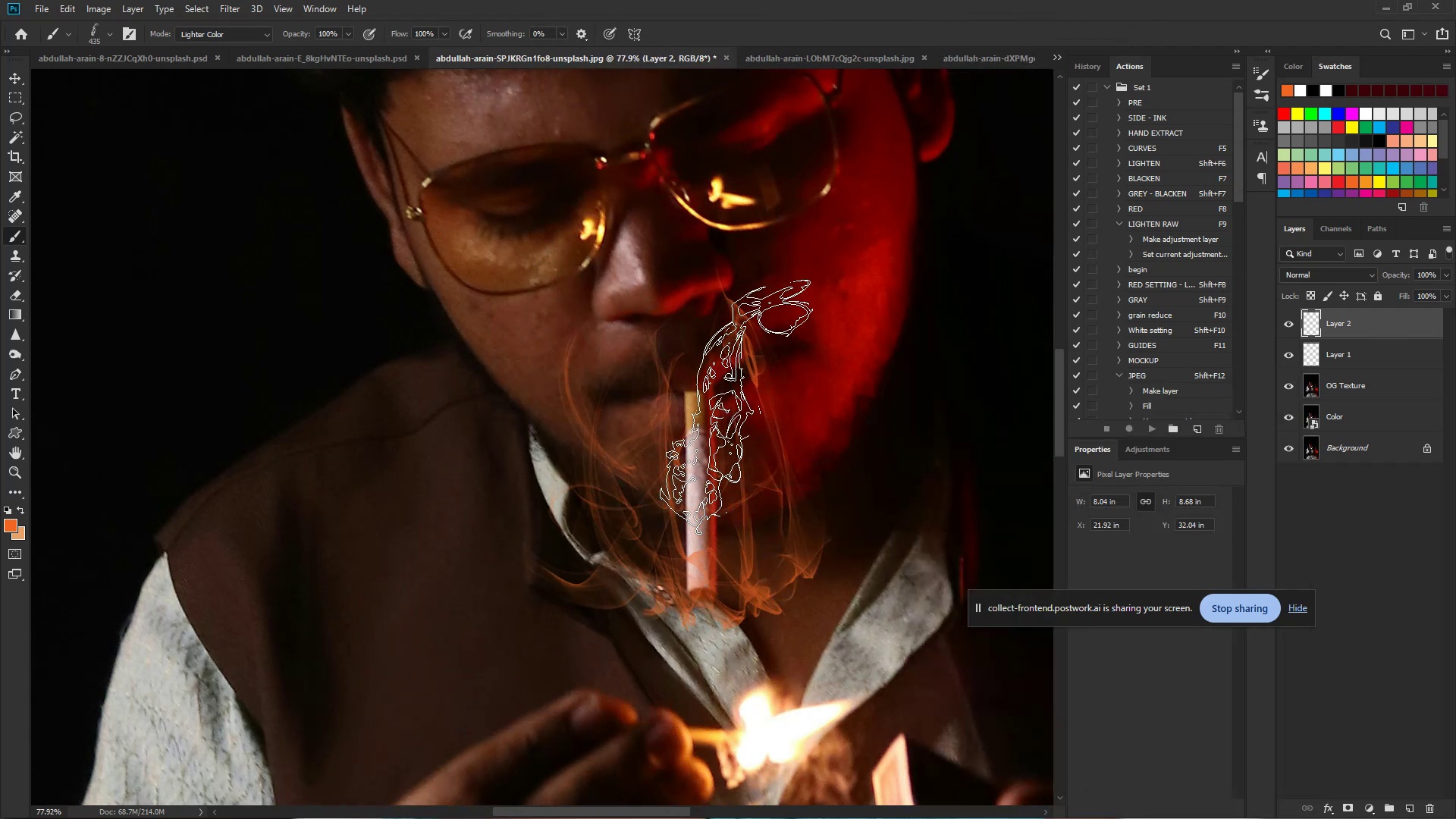 
hold_key(key=AltLeft, duration=1.39)
 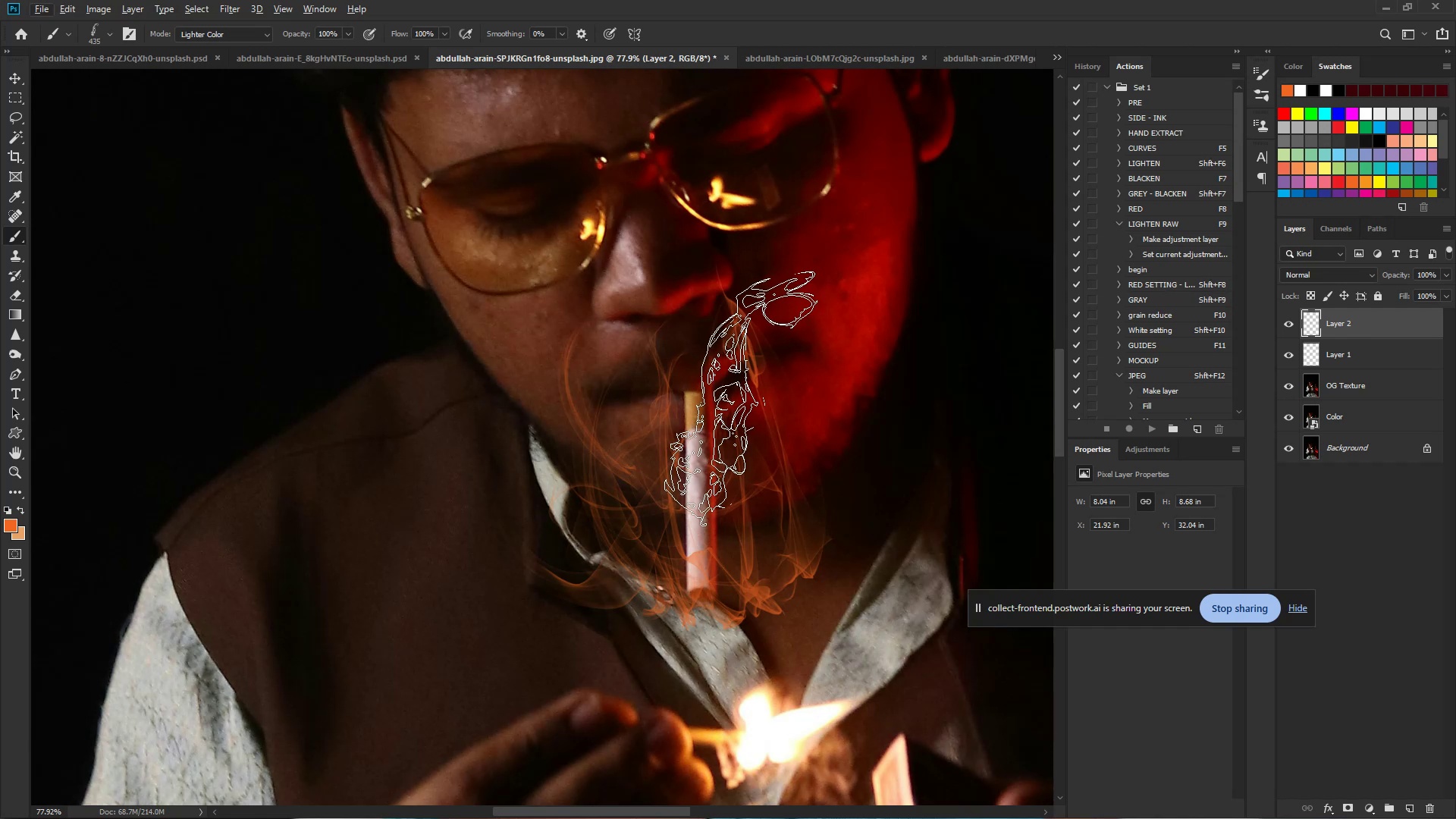 
hold_key(key=ControlLeft, duration=2.41)
 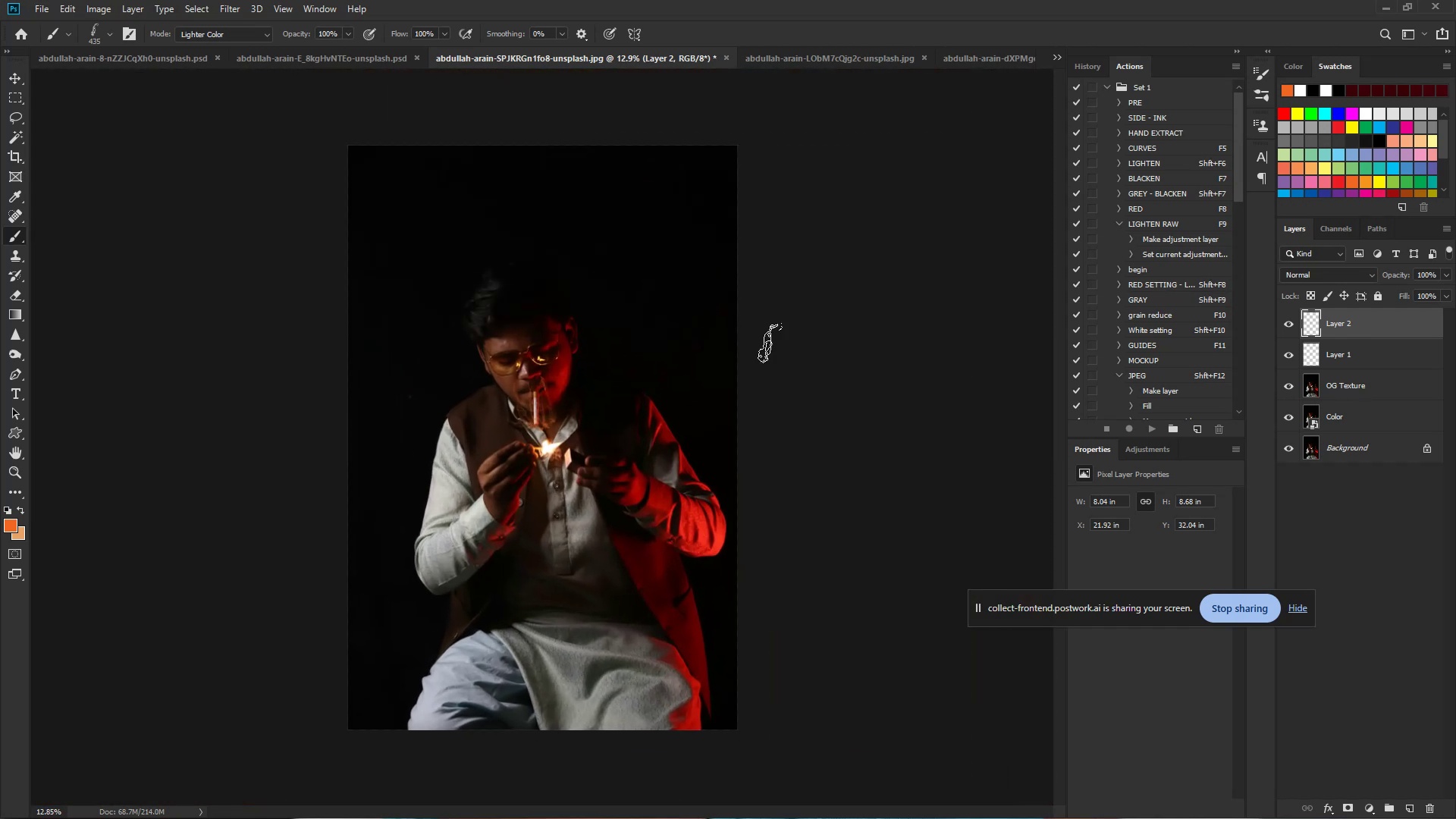 
hold_key(key=Space, duration=1.53)
 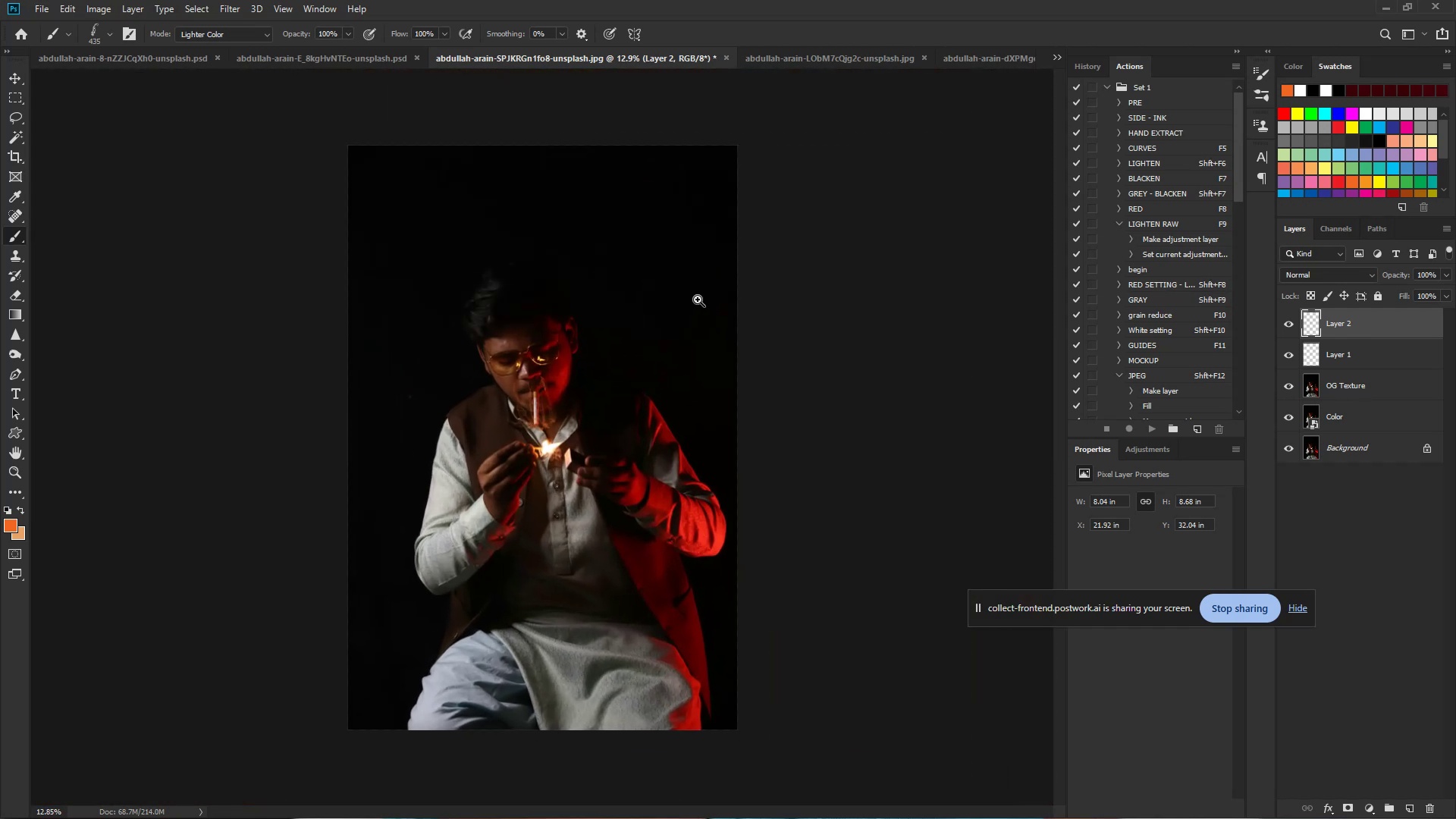 
left_click_drag(start_coordinate=[745, 393], to_coordinate=[636, 388])
 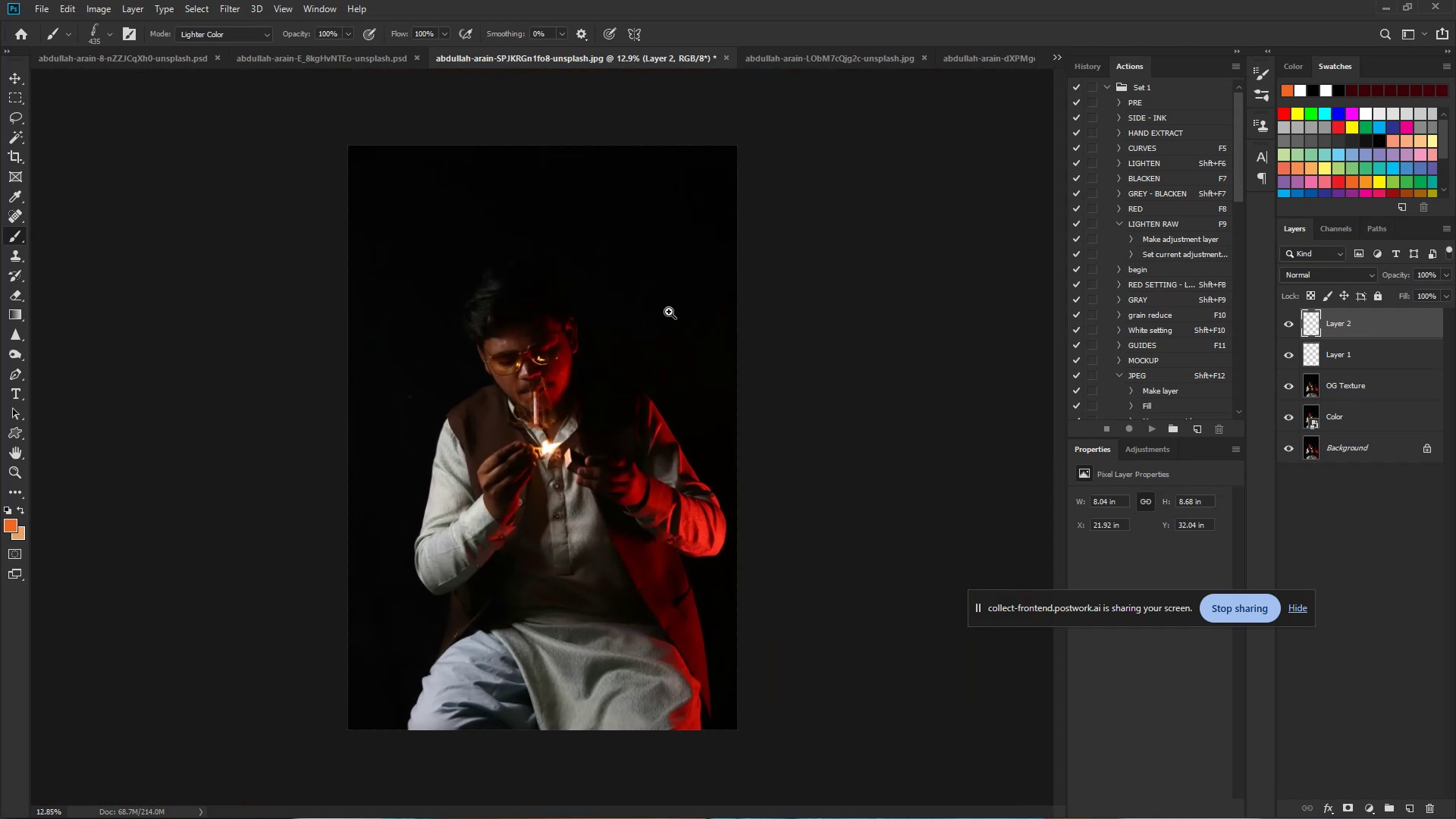 
hold_key(key=Space, duration=0.65)
 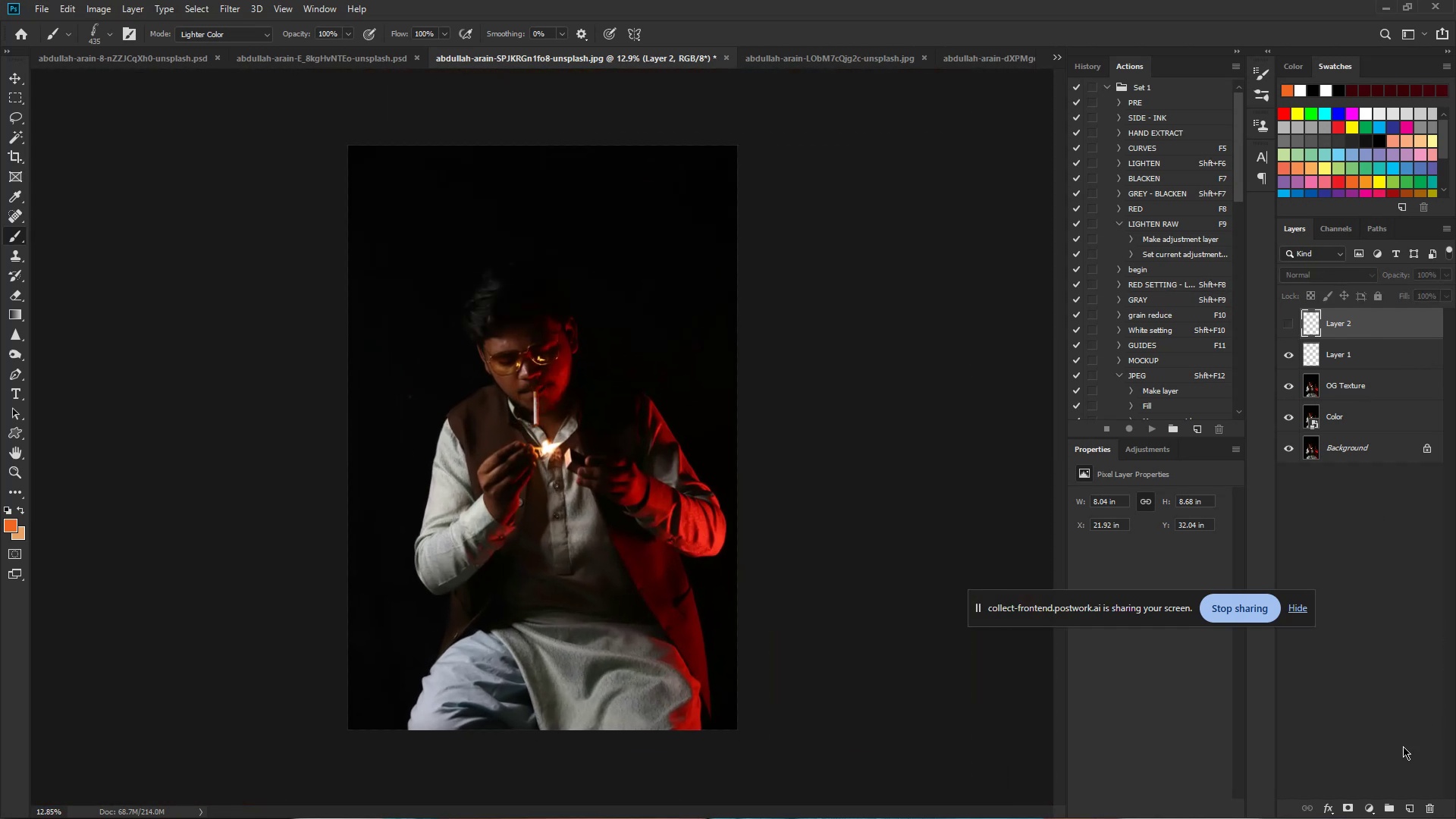 
left_click([1412, 813])
 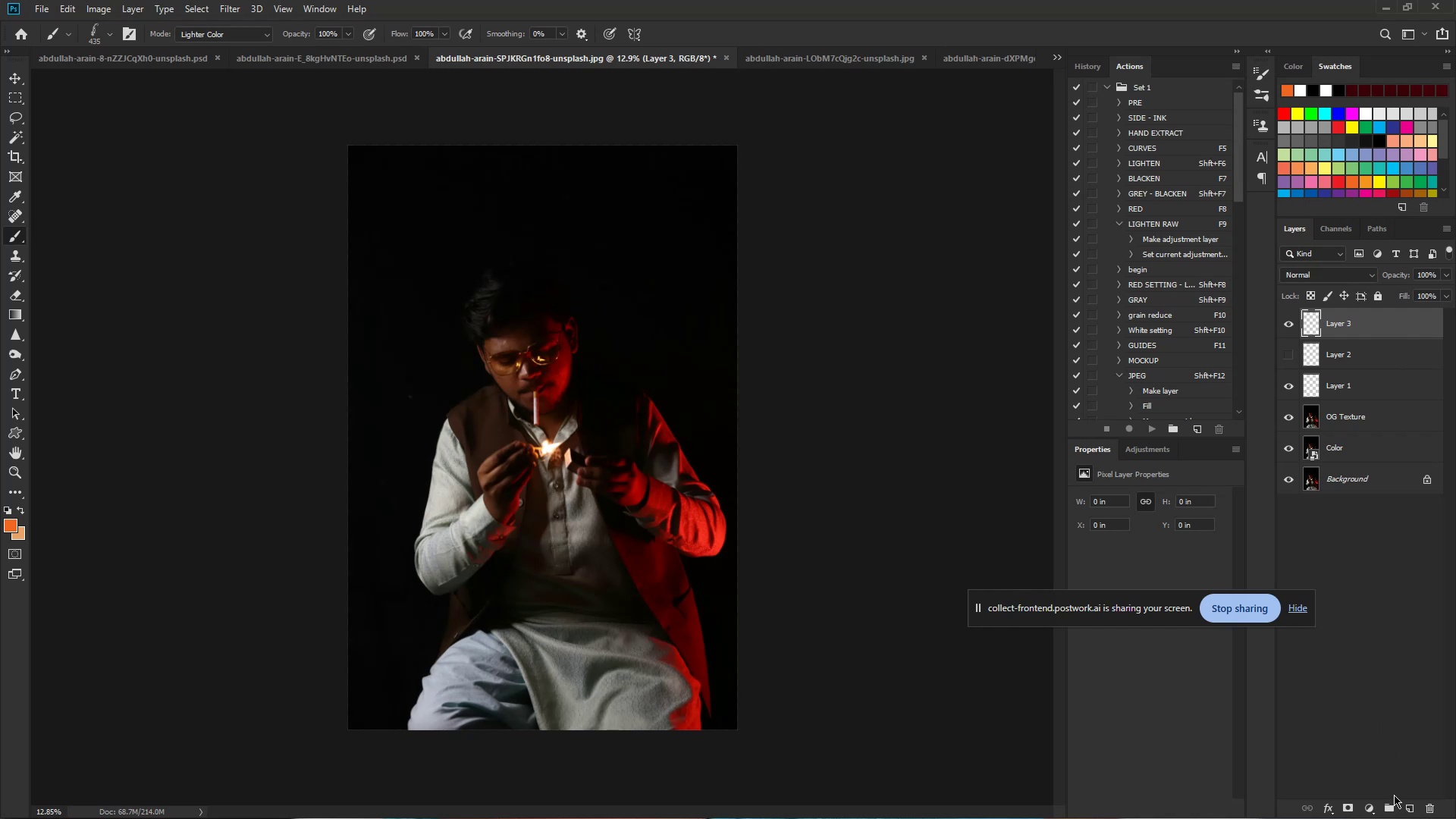 
wait(5.58)
 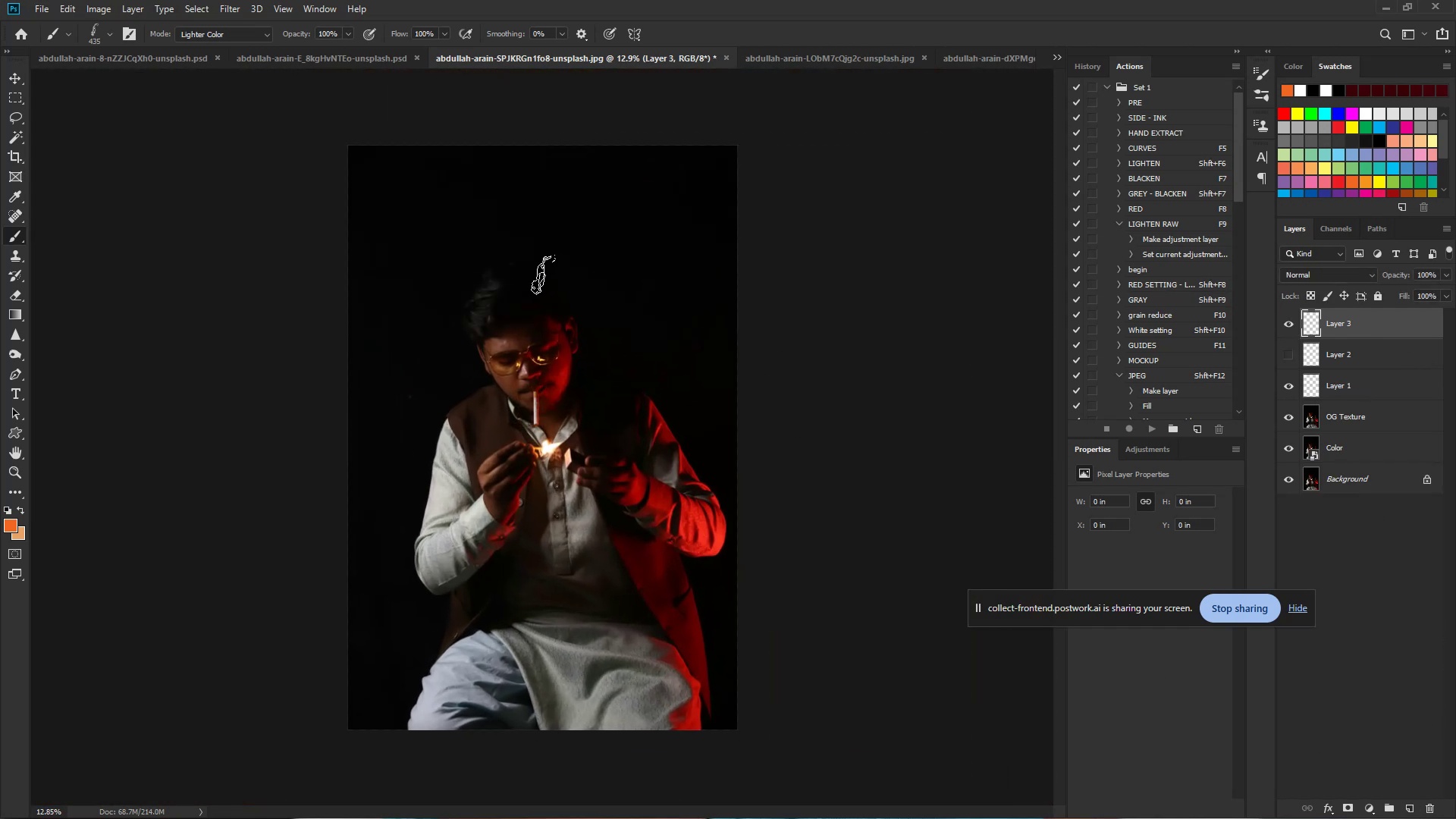 
left_click([1372, 808])
 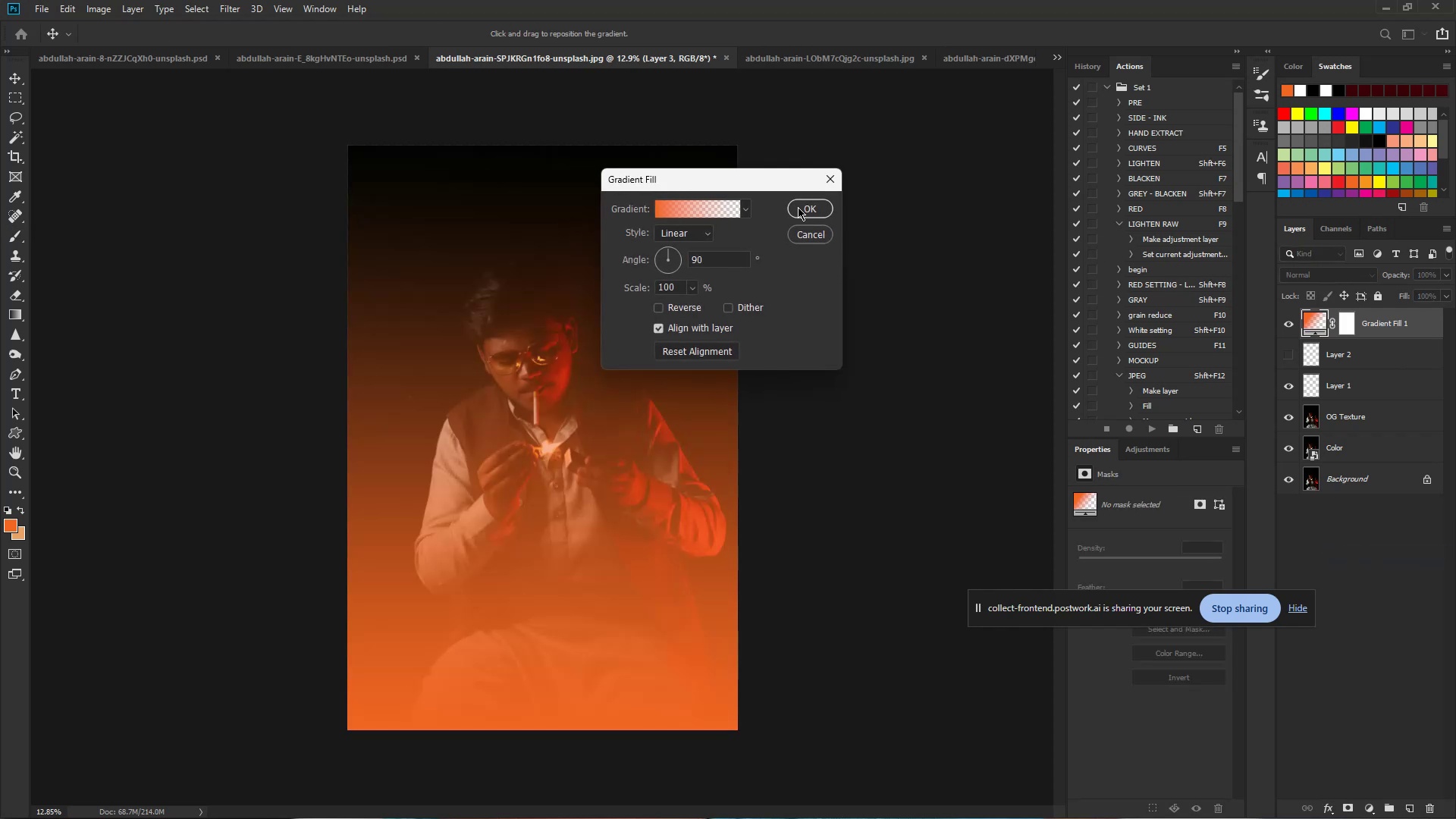 
wait(6.82)
 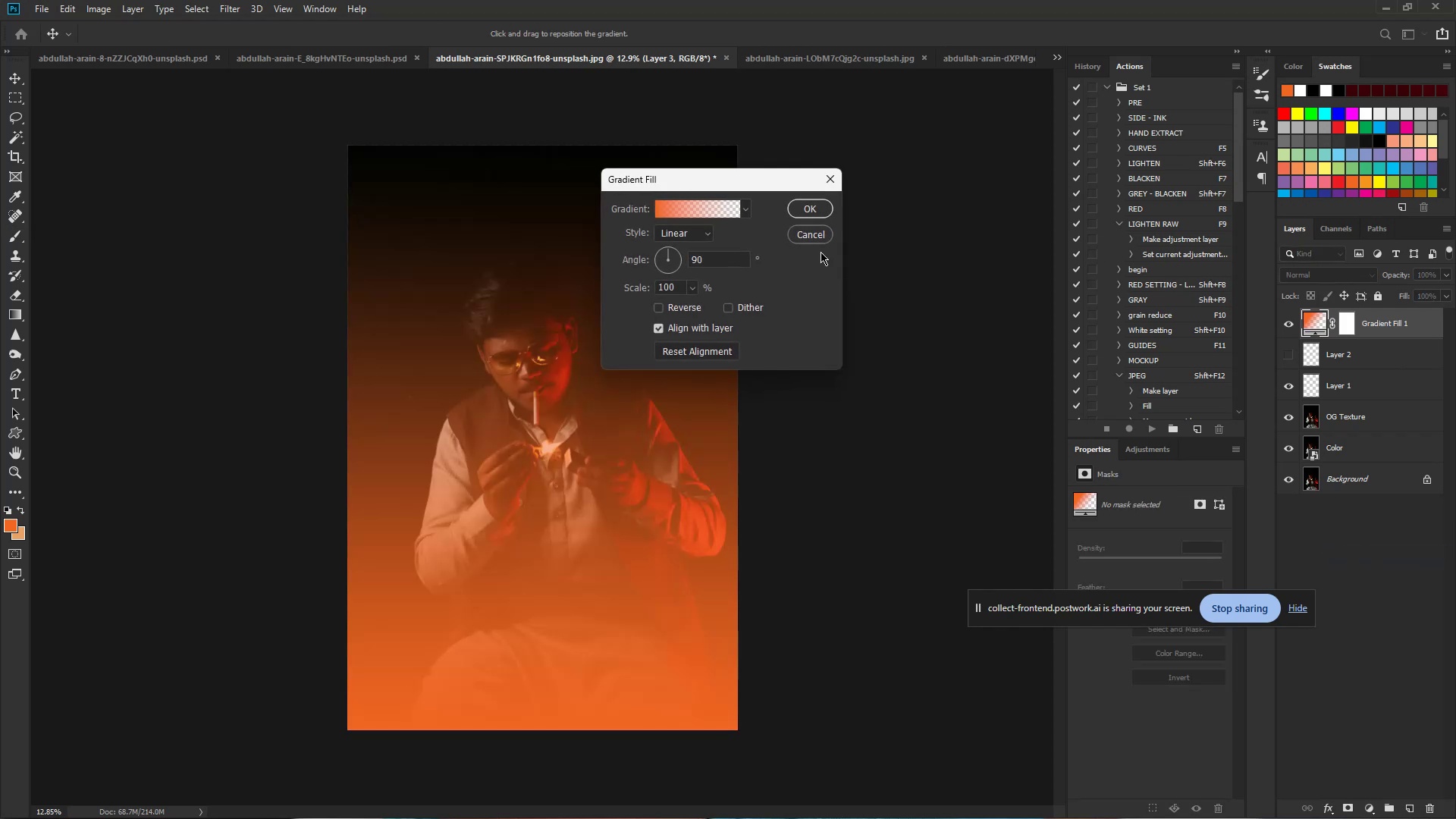 
left_click([798, 207])
 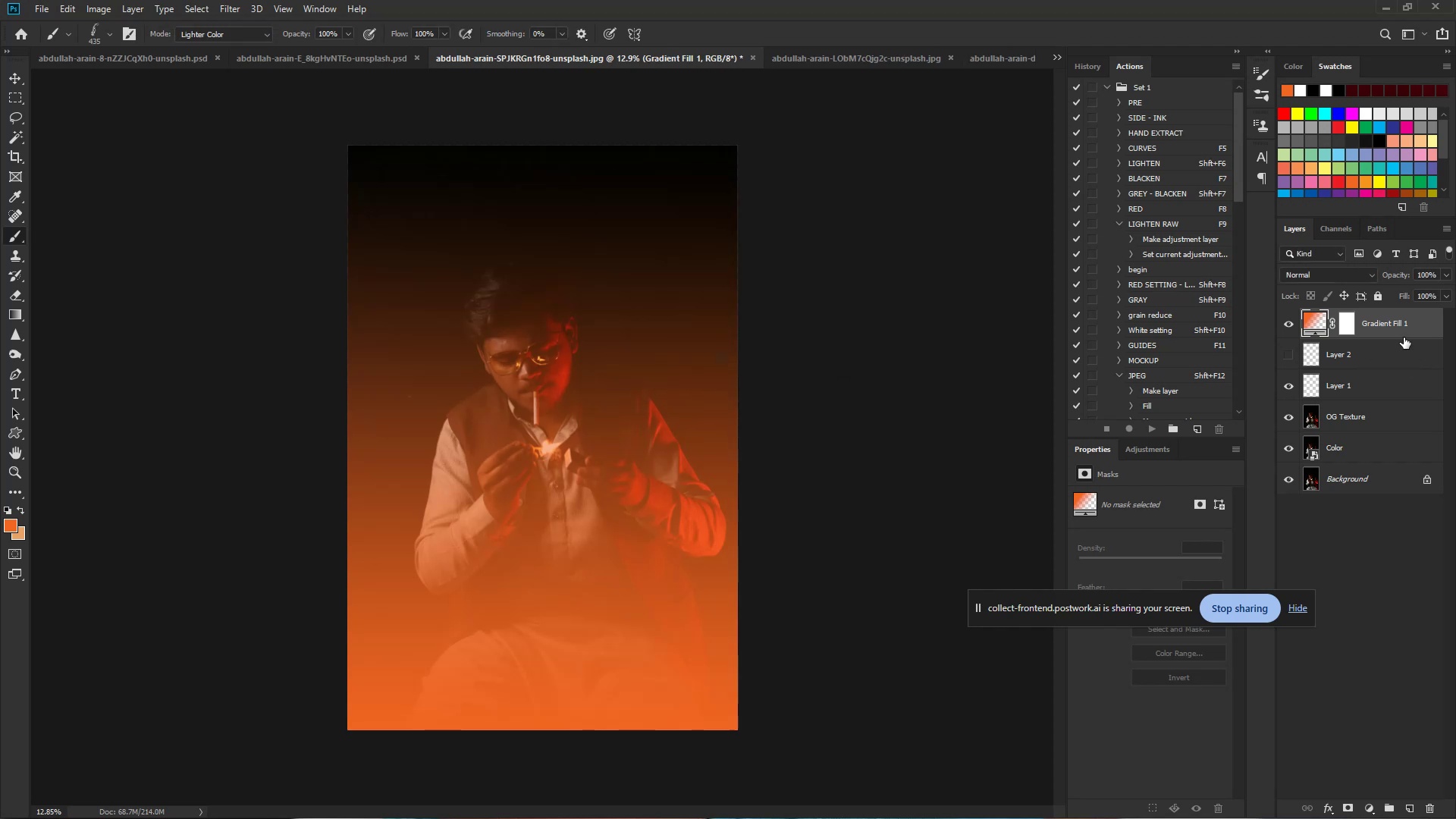 
left_click([1403, 319])
 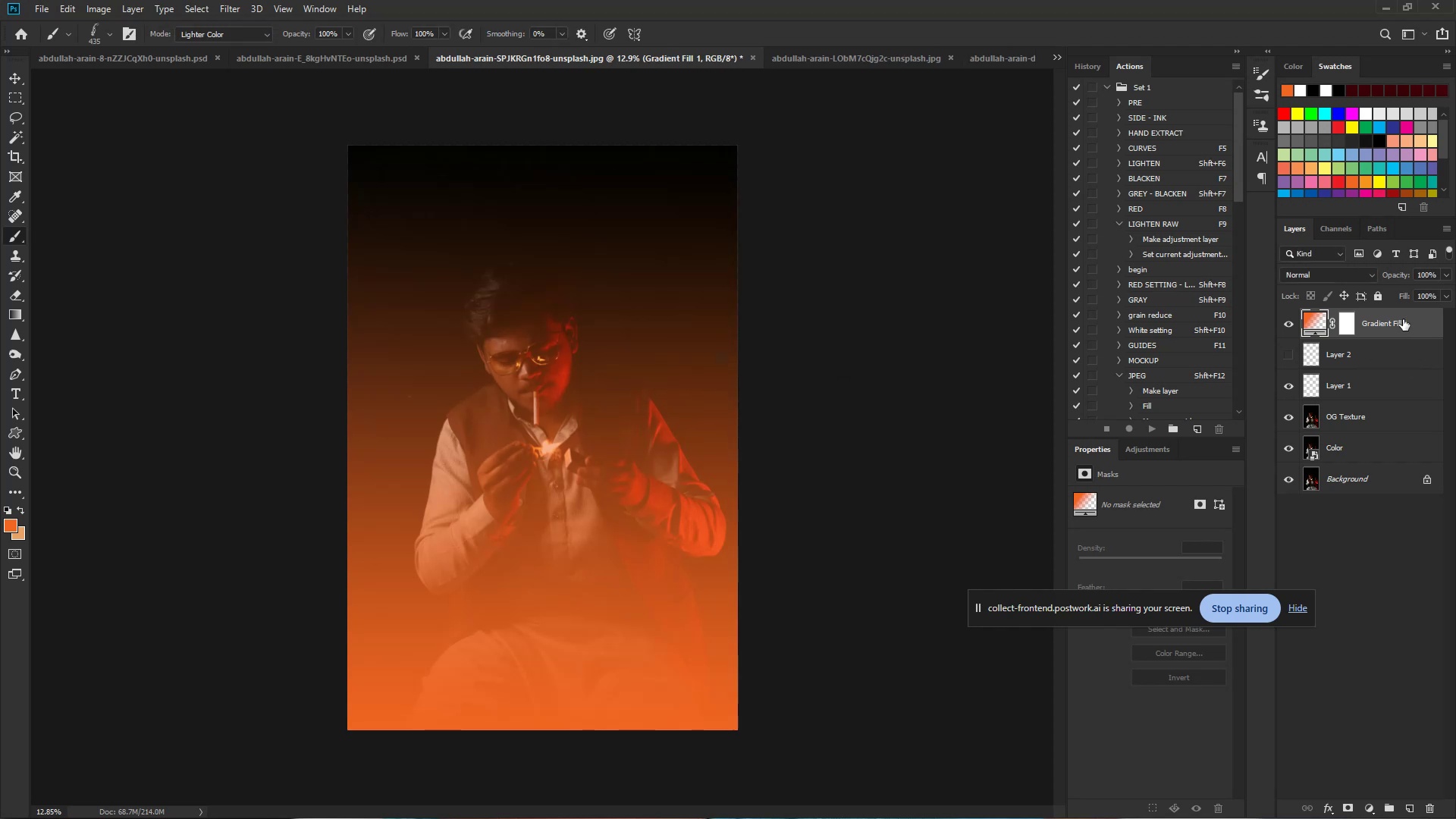 
key(Control+J)
 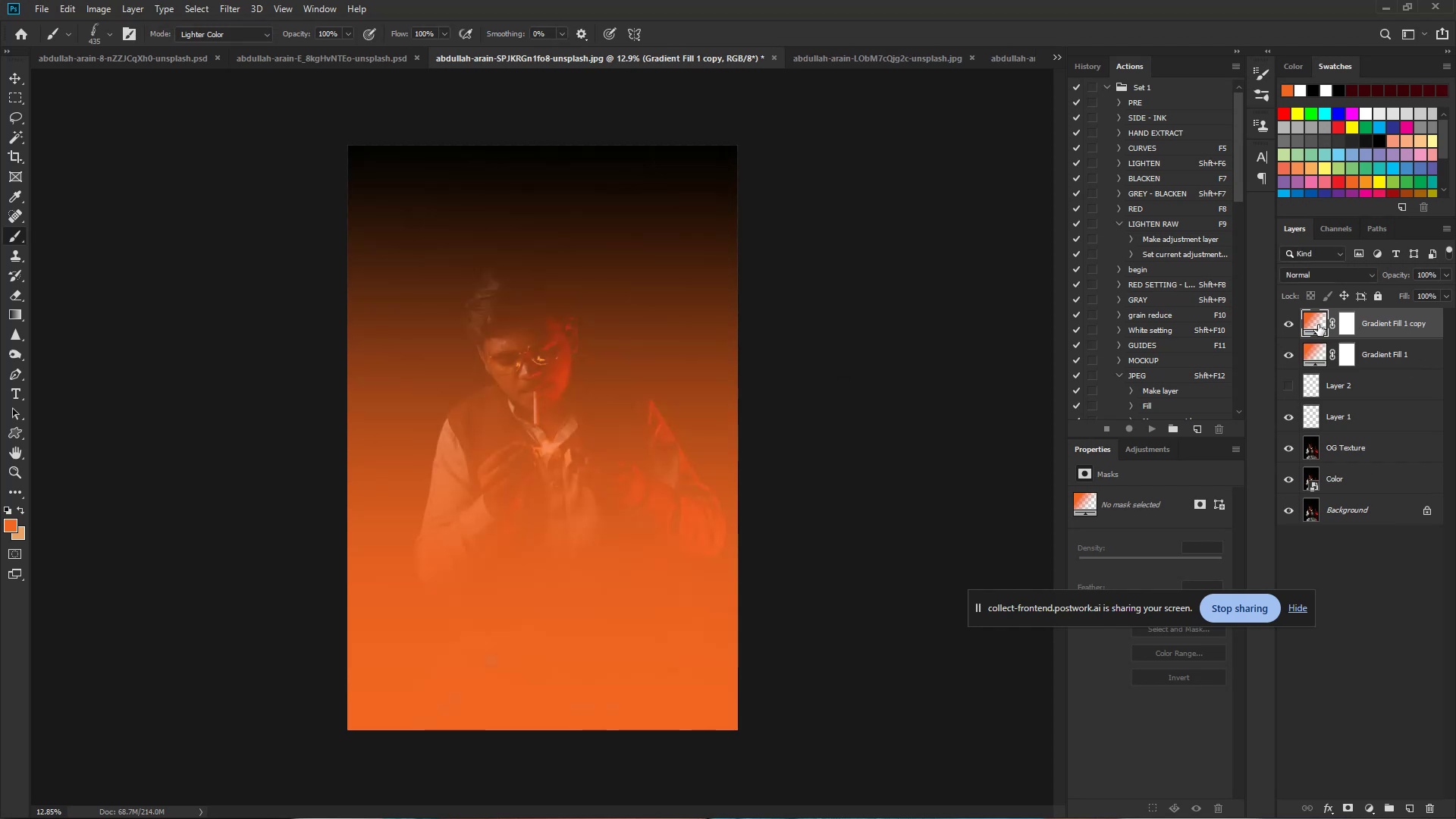 
double_click([1319, 325])
 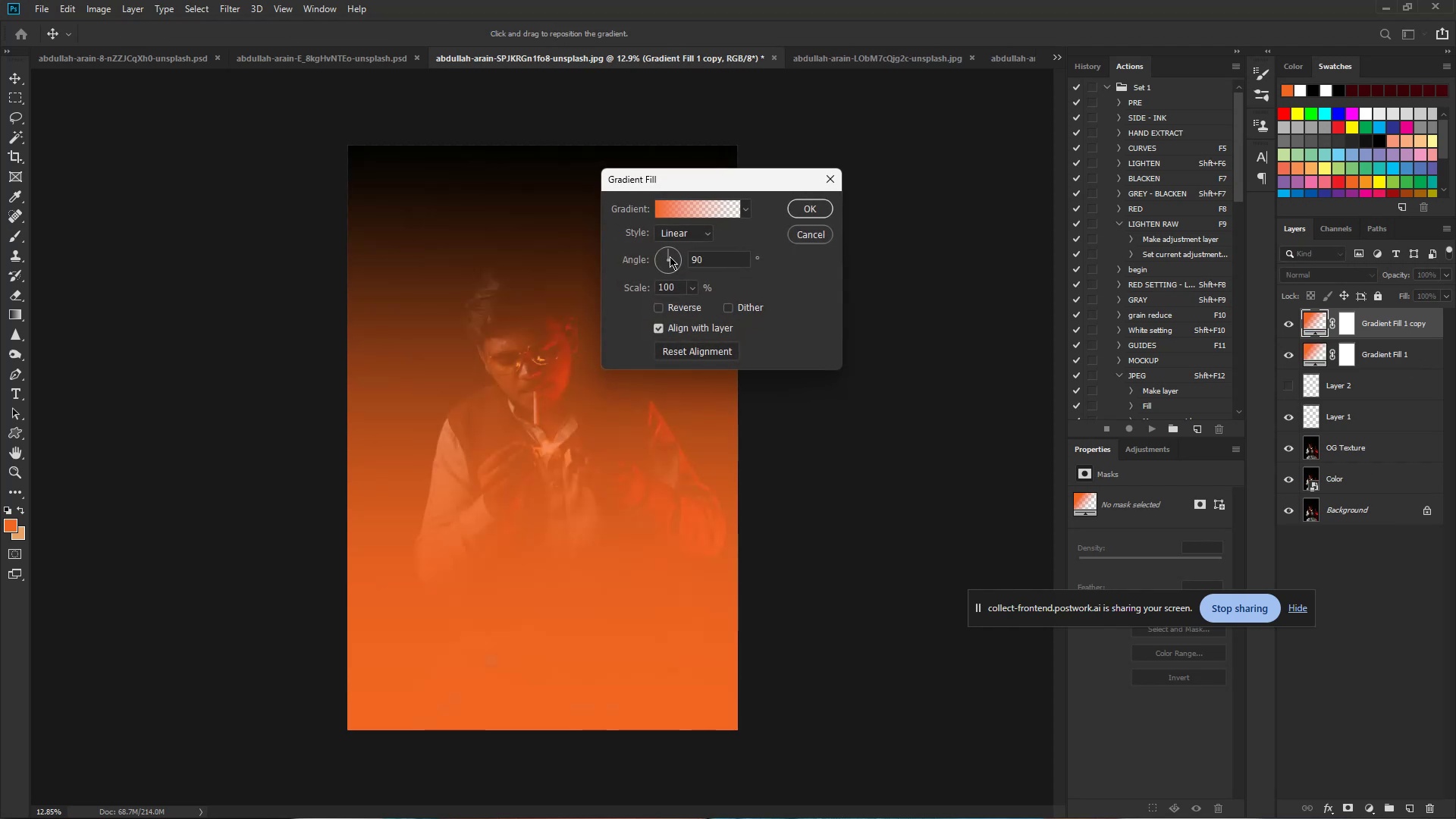 
left_click_drag(start_coordinate=[669, 253], to_coordinate=[664, 305])
 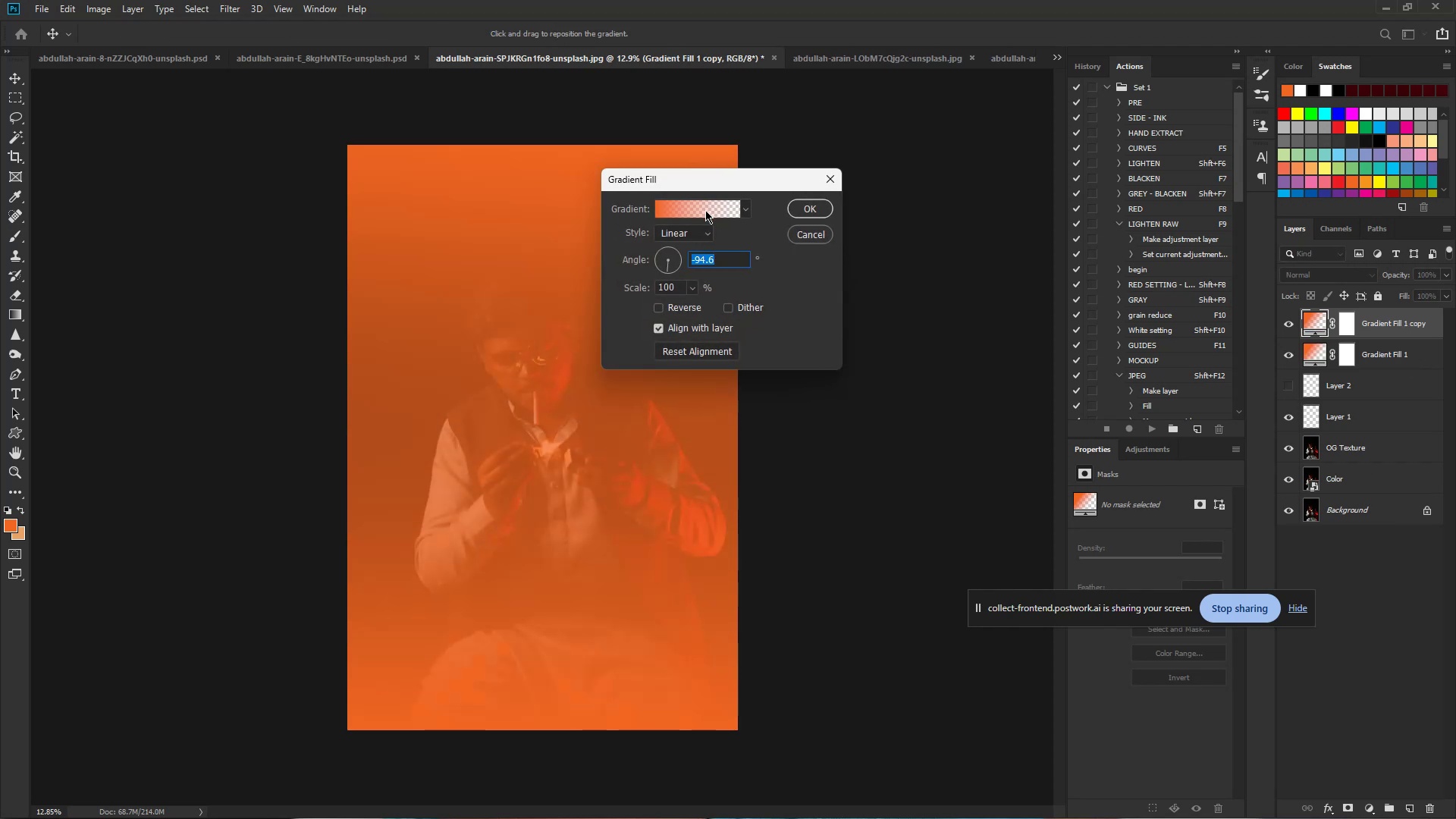 
double_click([705, 212])
 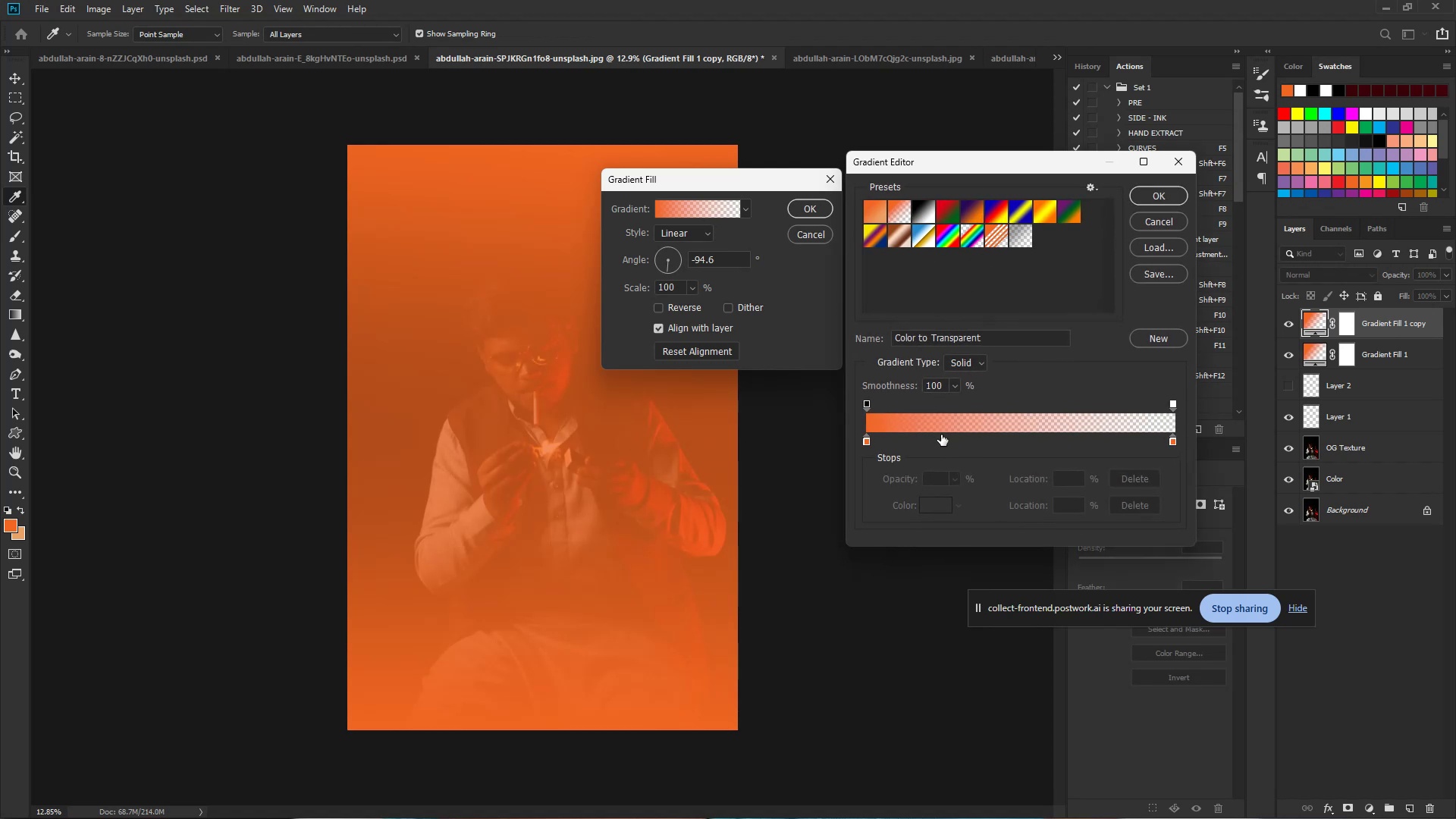 
double_click([867, 444])
 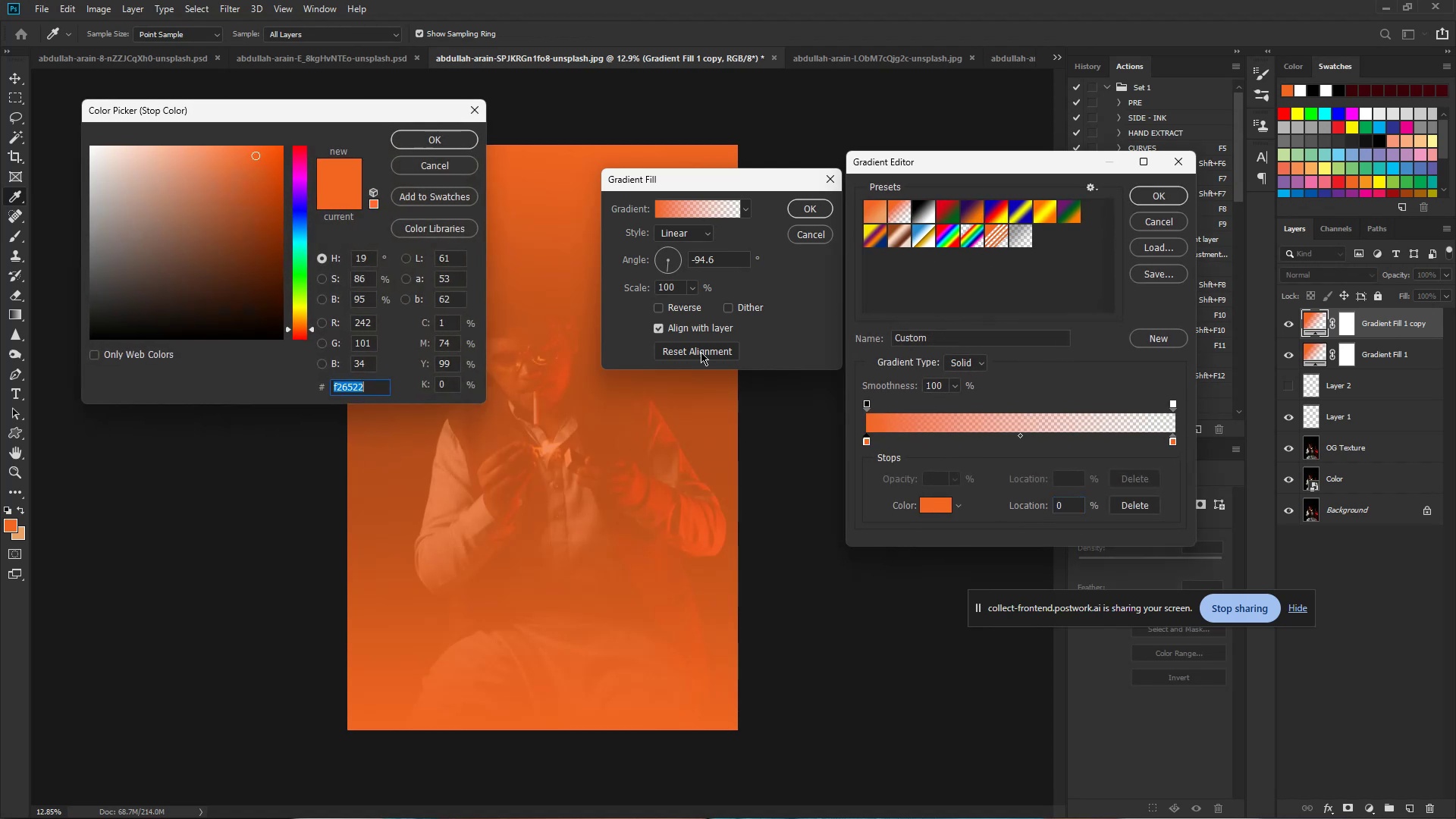 
left_click_drag(start_coordinate=[179, 243], to_coordinate=[3, 412])
 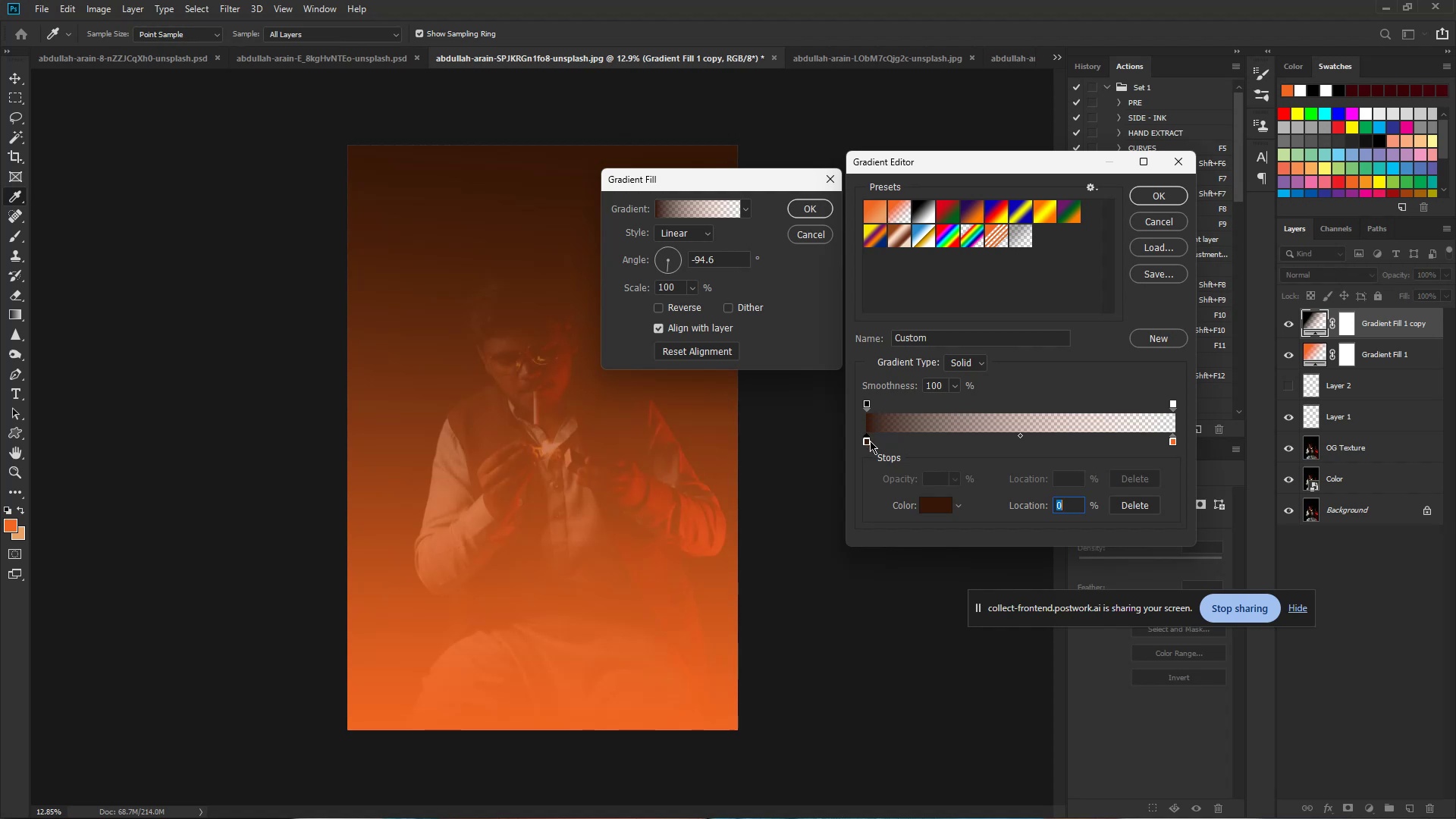 
wait(5.39)
 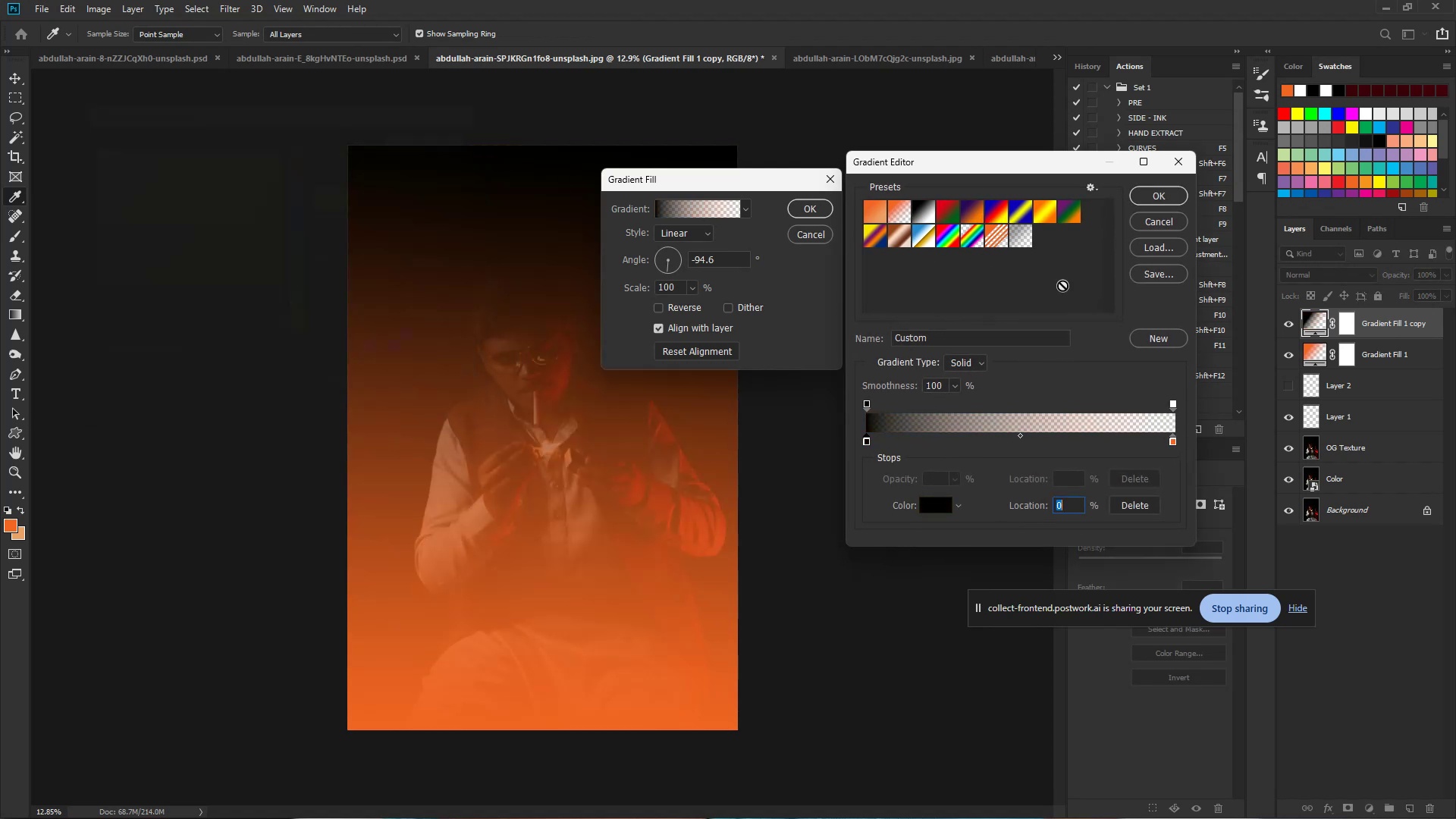 
left_click_drag(start_coordinate=[923, 206], to_coordinate=[924, 211])
 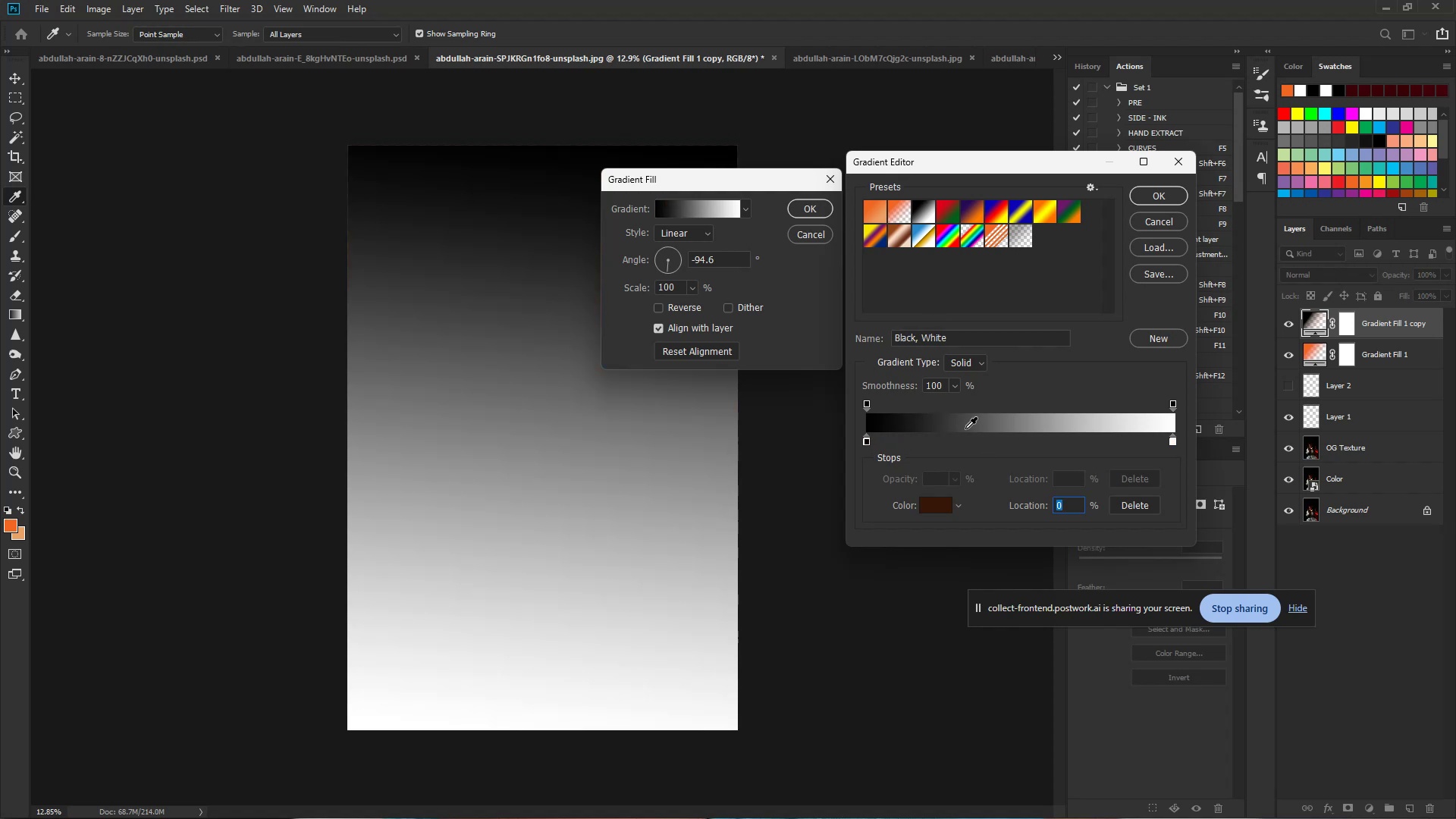 
left_click([965, 427])
 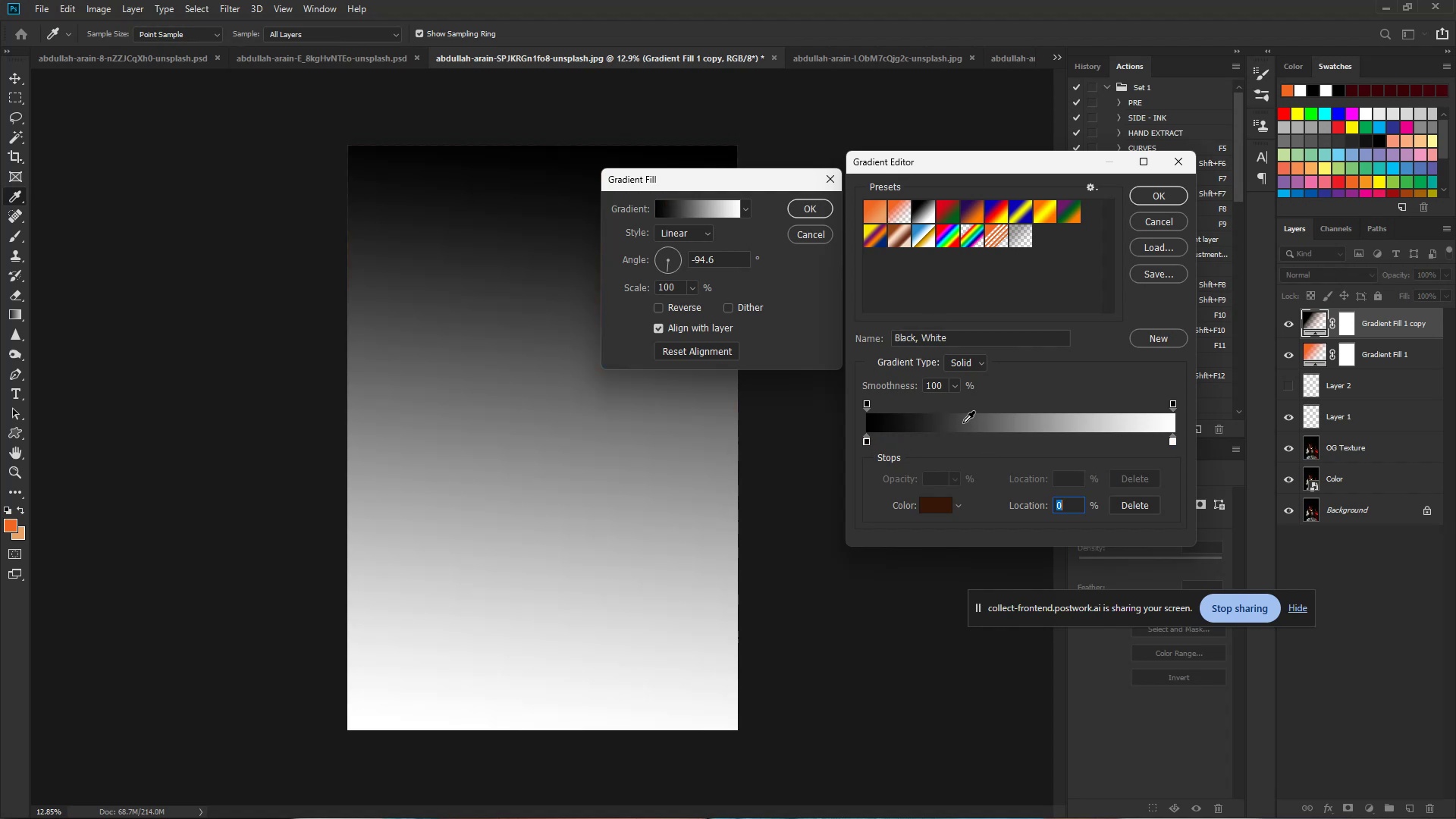 
left_click([962, 421])
 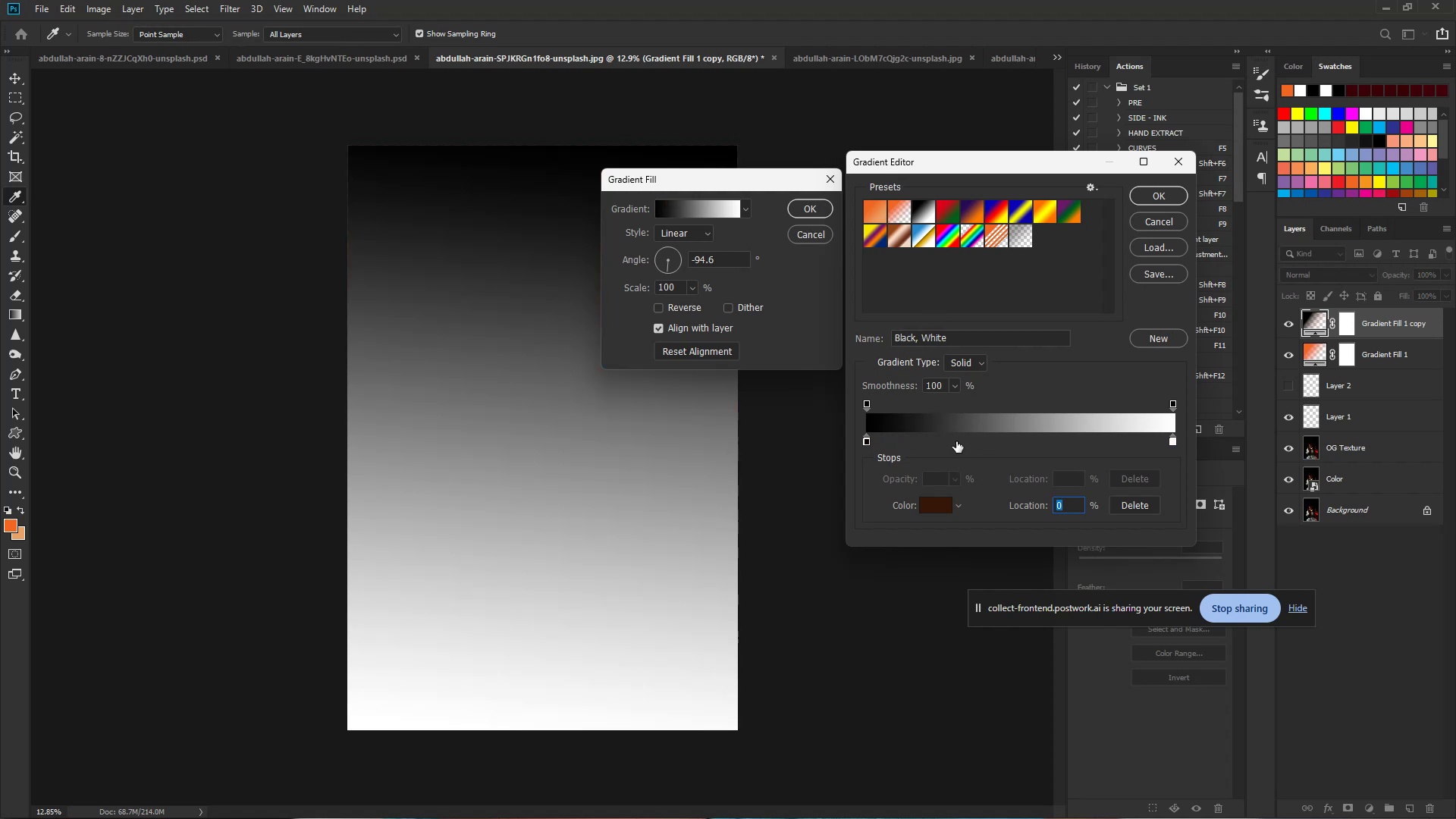 
left_click([956, 436])
 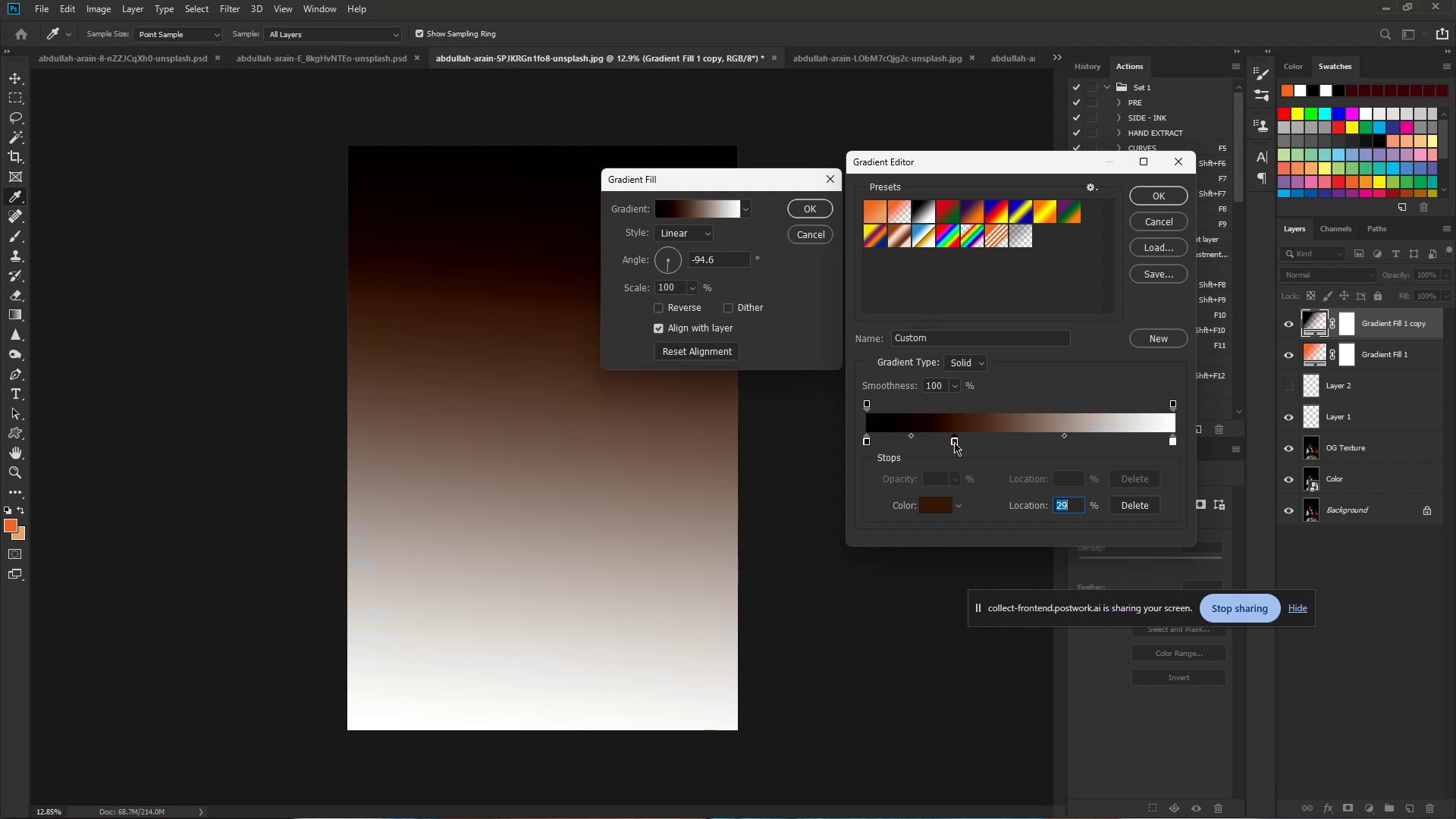 
double_click([954, 442])
 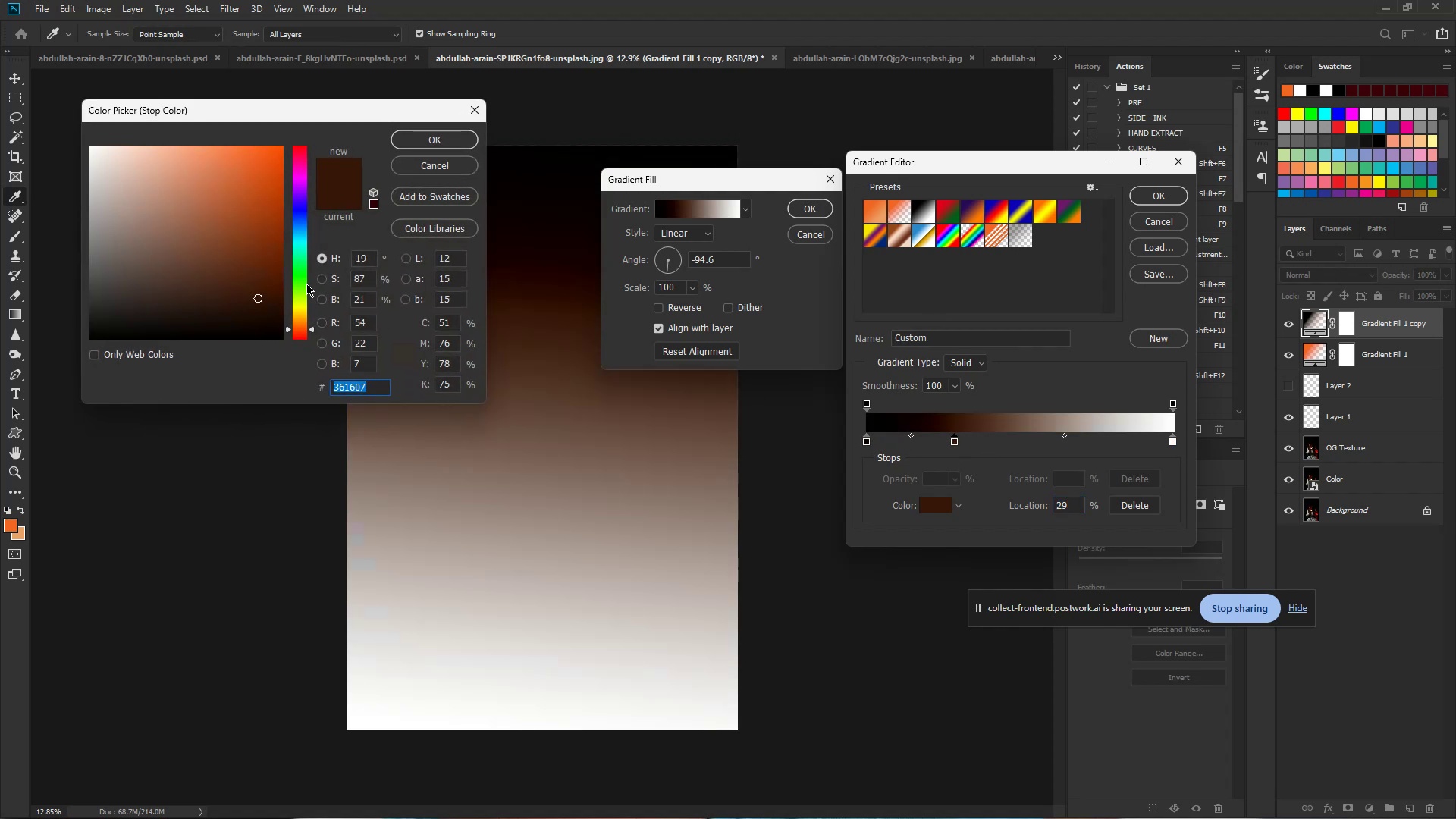 
left_click_drag(start_coordinate=[216, 226], to_coordinate=[290, 202])
 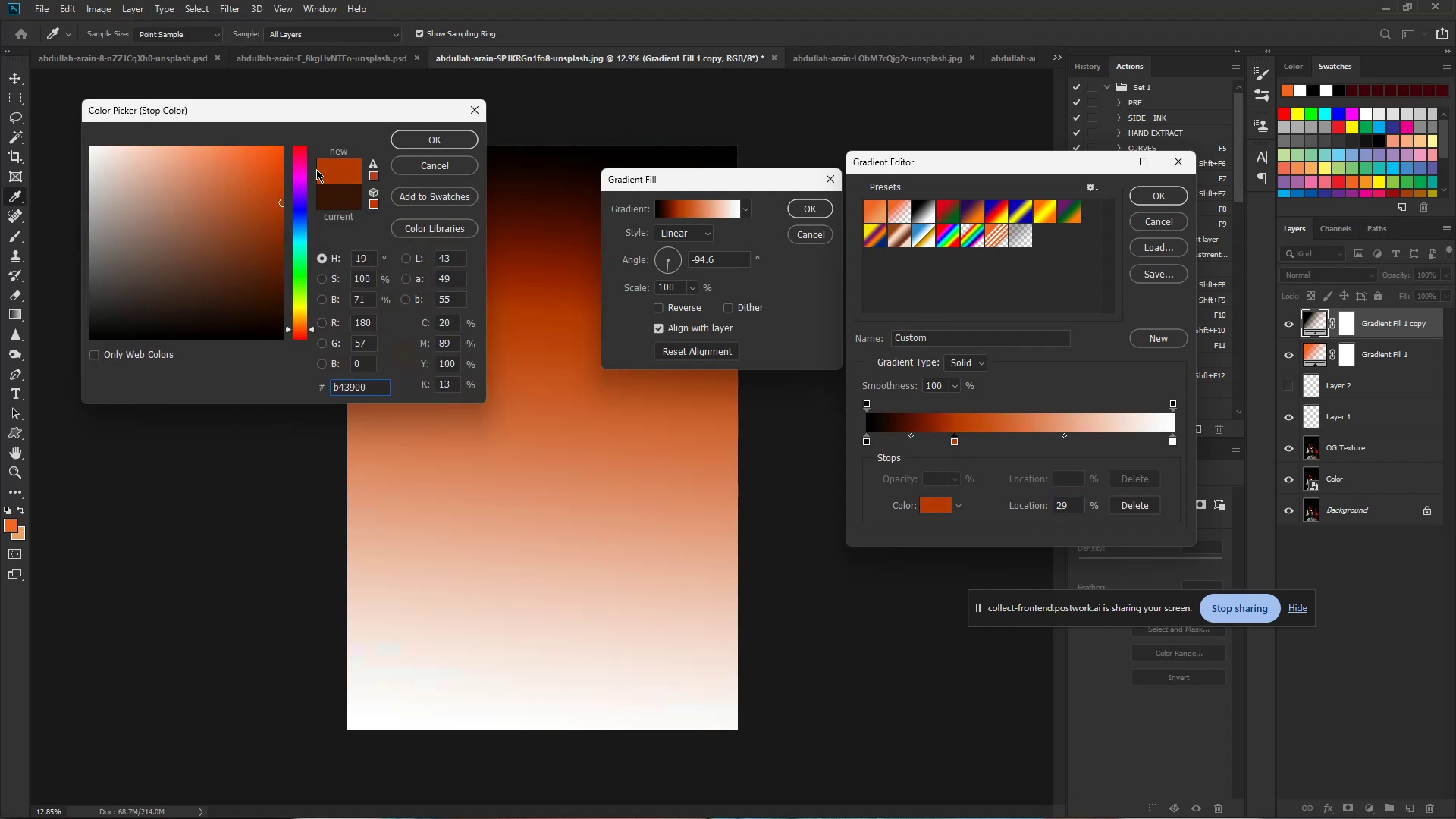 
left_click_drag(start_coordinate=[303, 159], to_coordinate=[306, 125])
 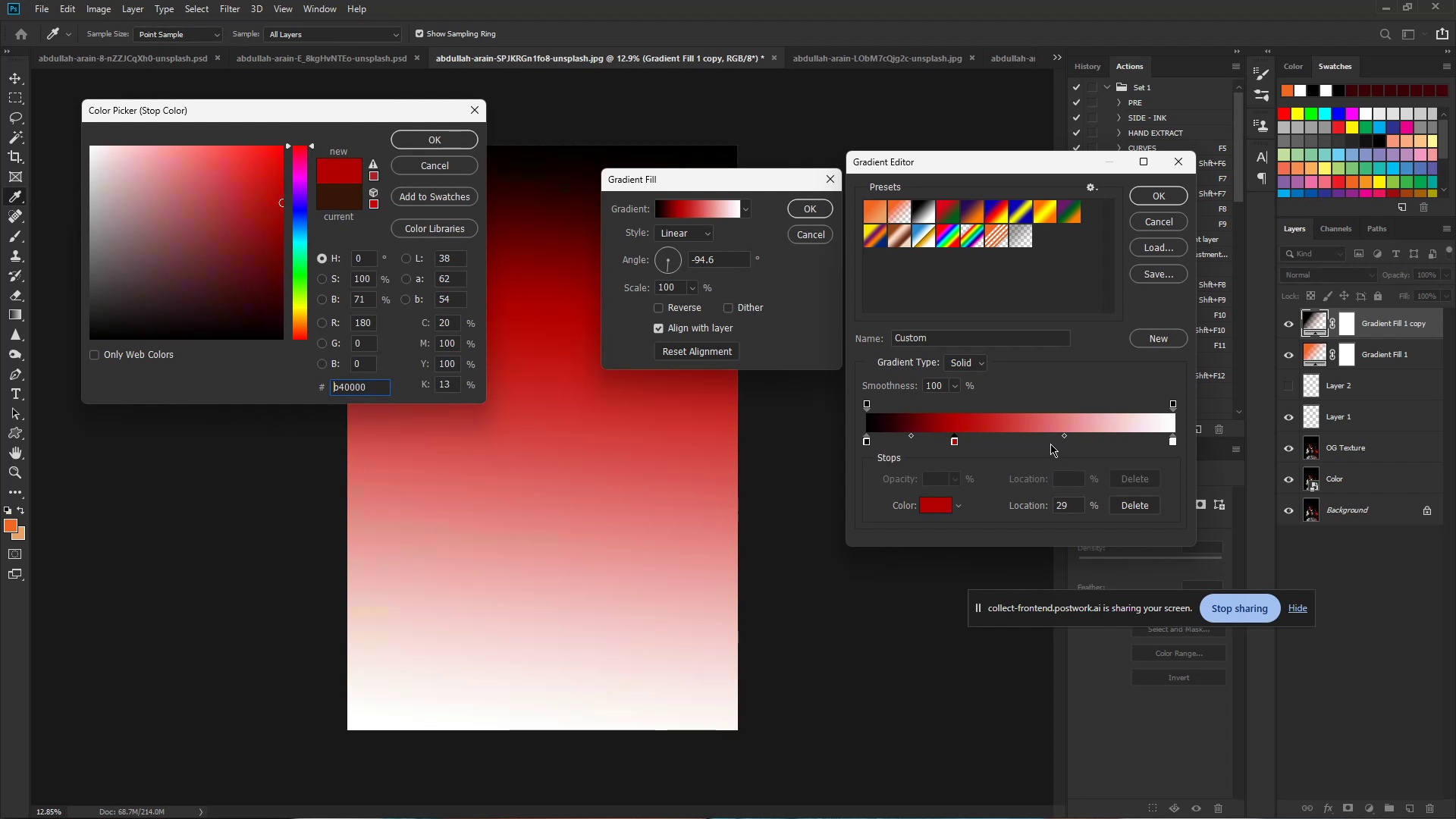 
left_click([1032, 431])
 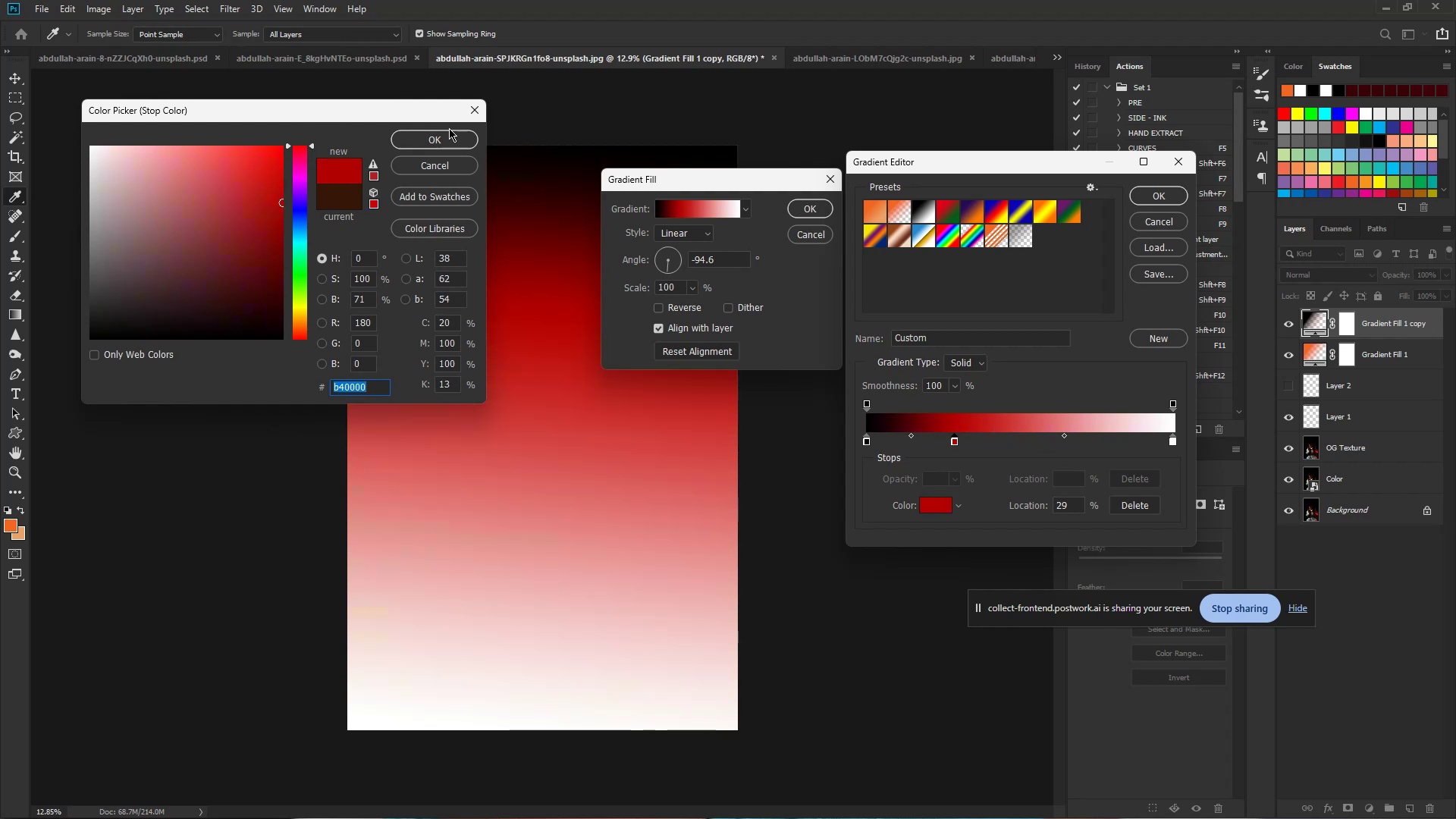 
left_click([460, 147])
 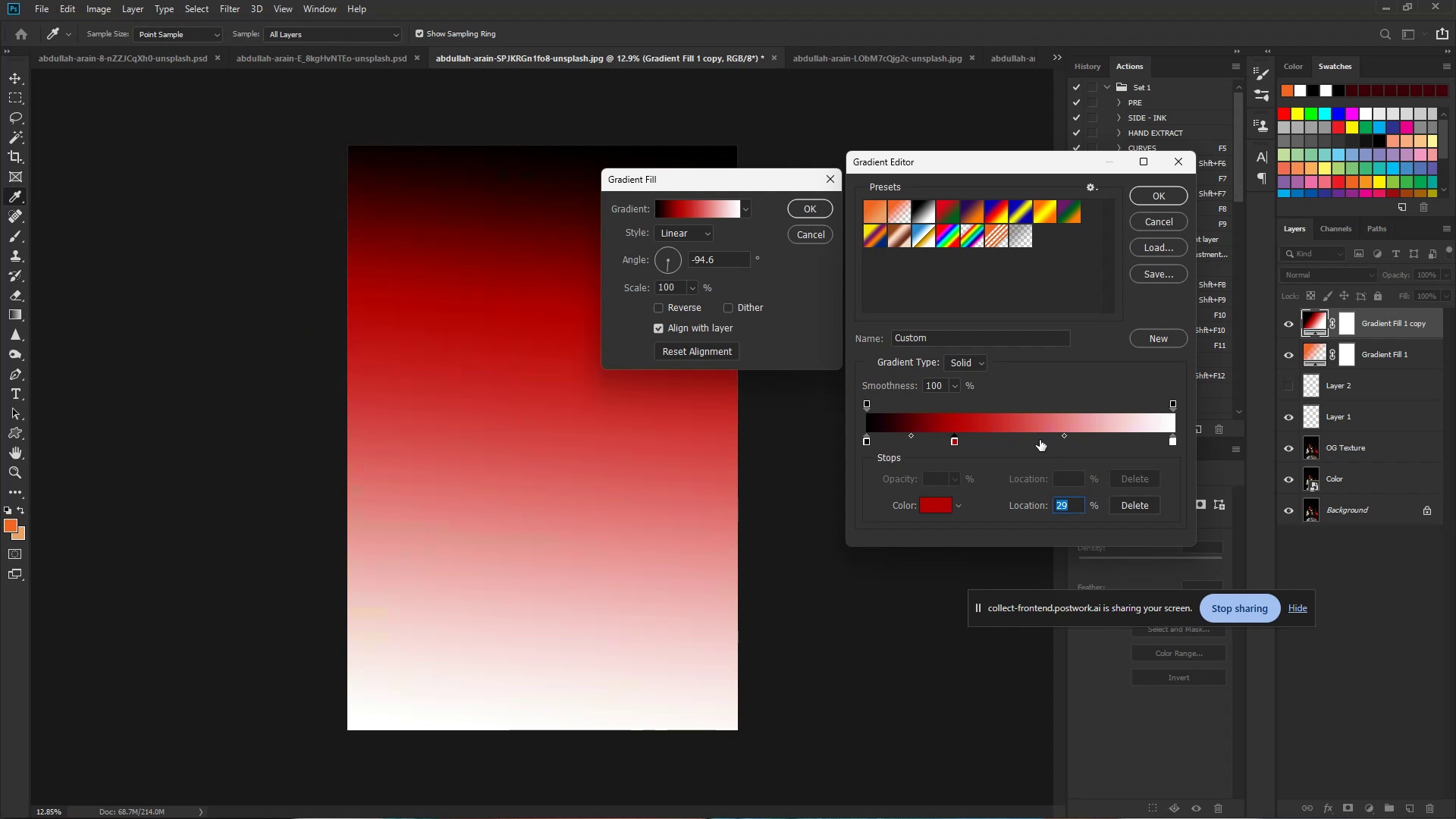 
left_click([1040, 438])
 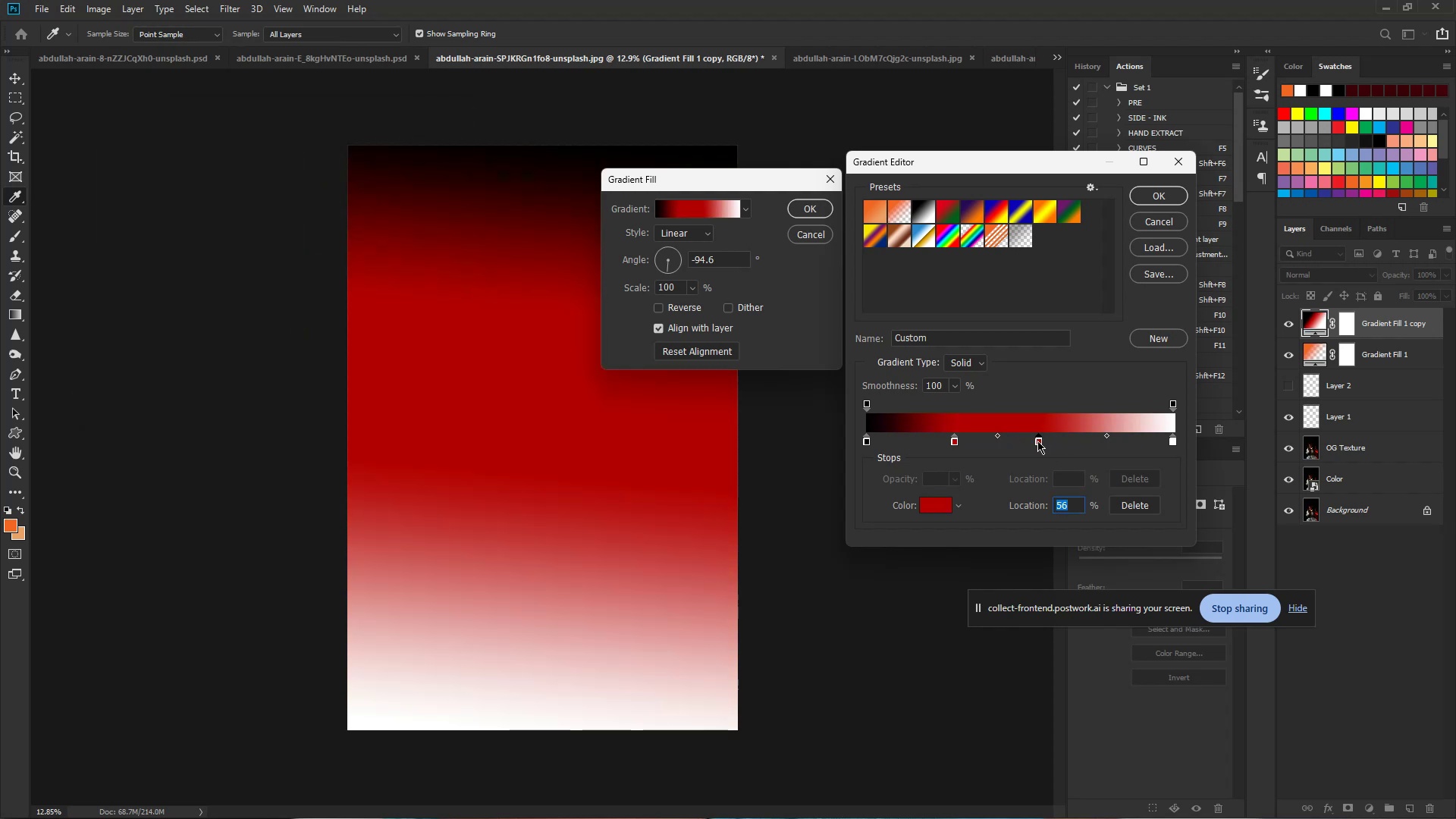 
double_click([1037, 441])
 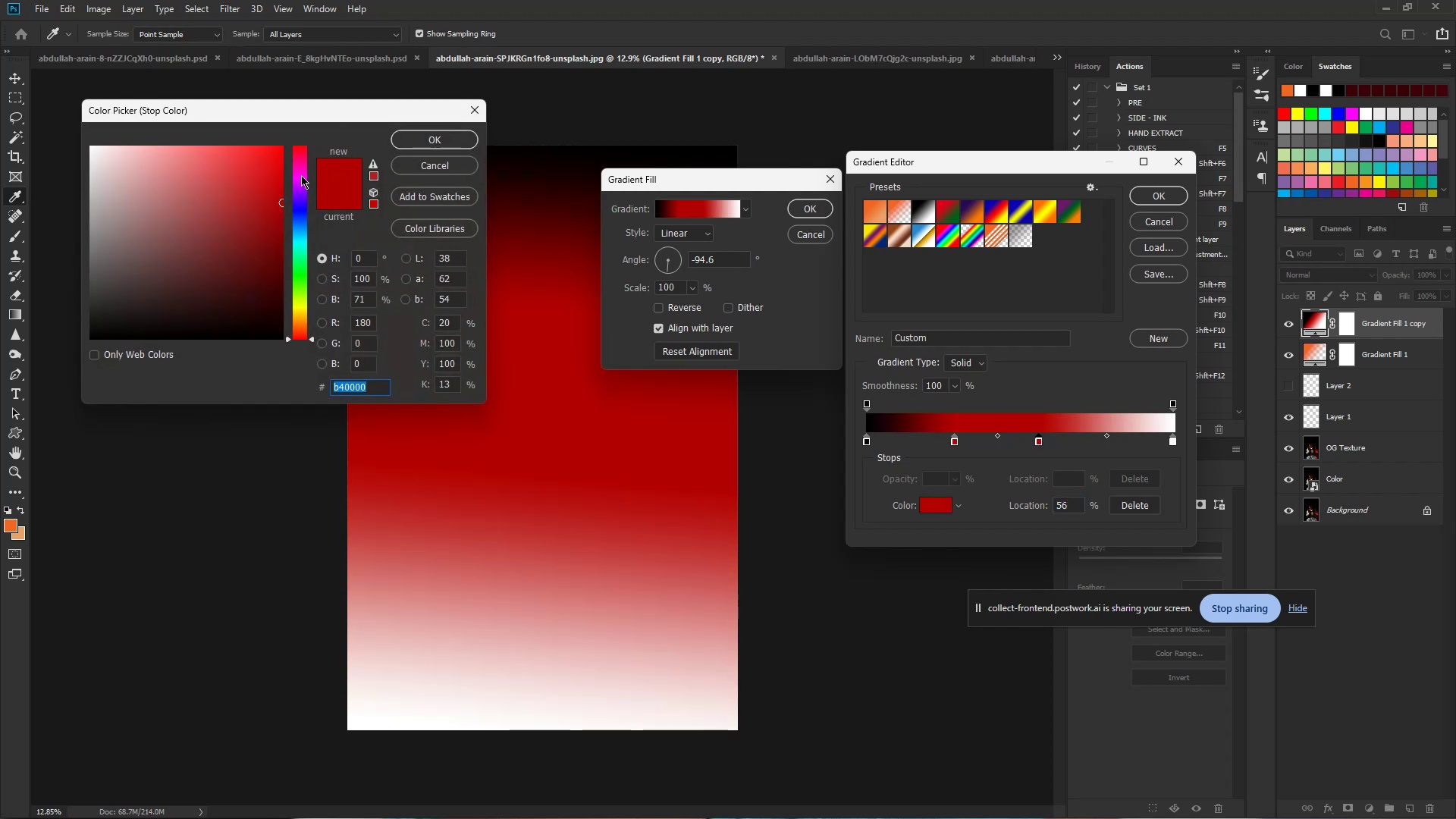 
left_click_drag(start_coordinate=[306, 289], to_coordinate=[300, 328])
 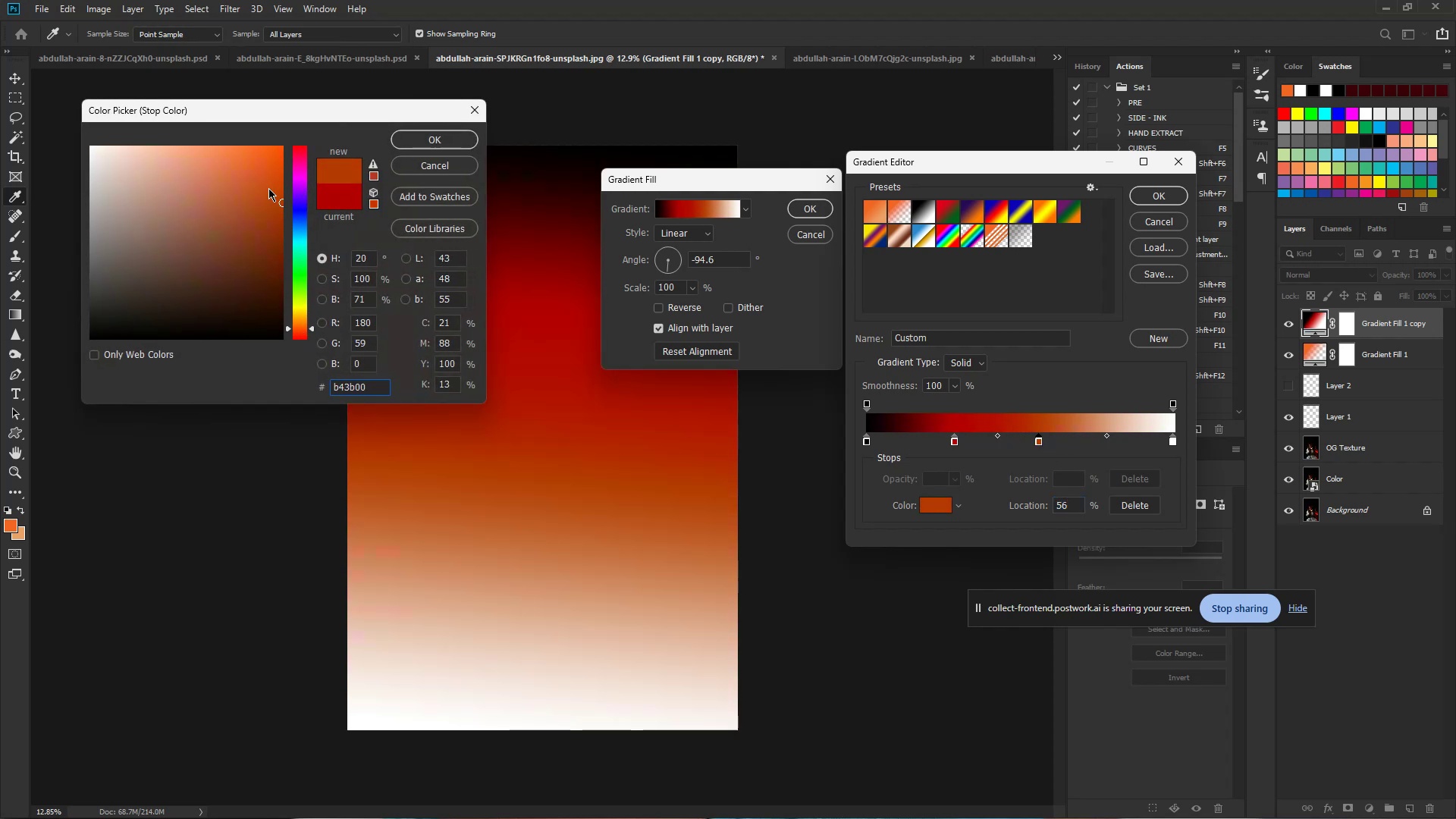 
left_click_drag(start_coordinate=[256, 165], to_coordinate=[385, 114])
 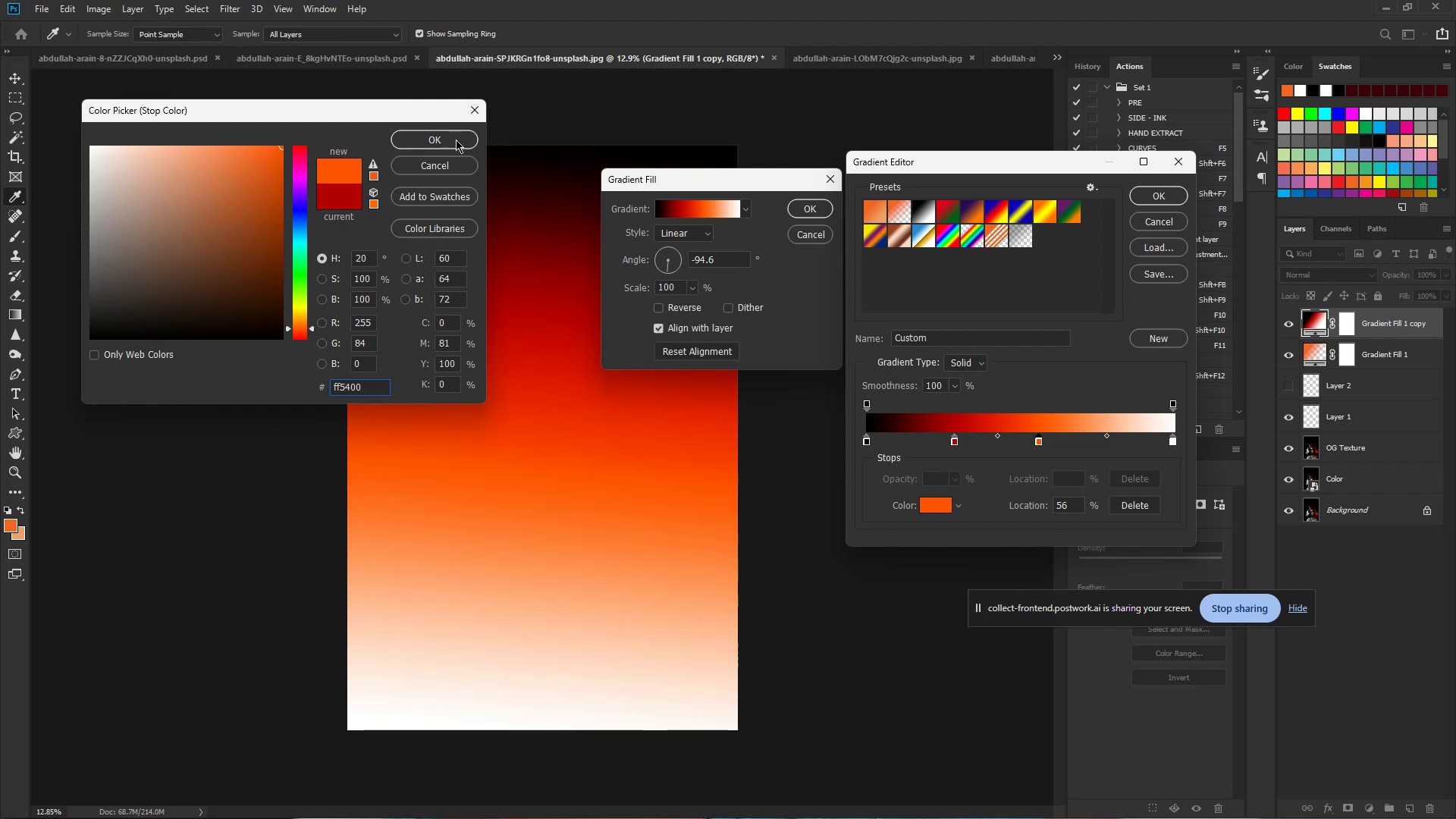 
left_click([456, 140])
 